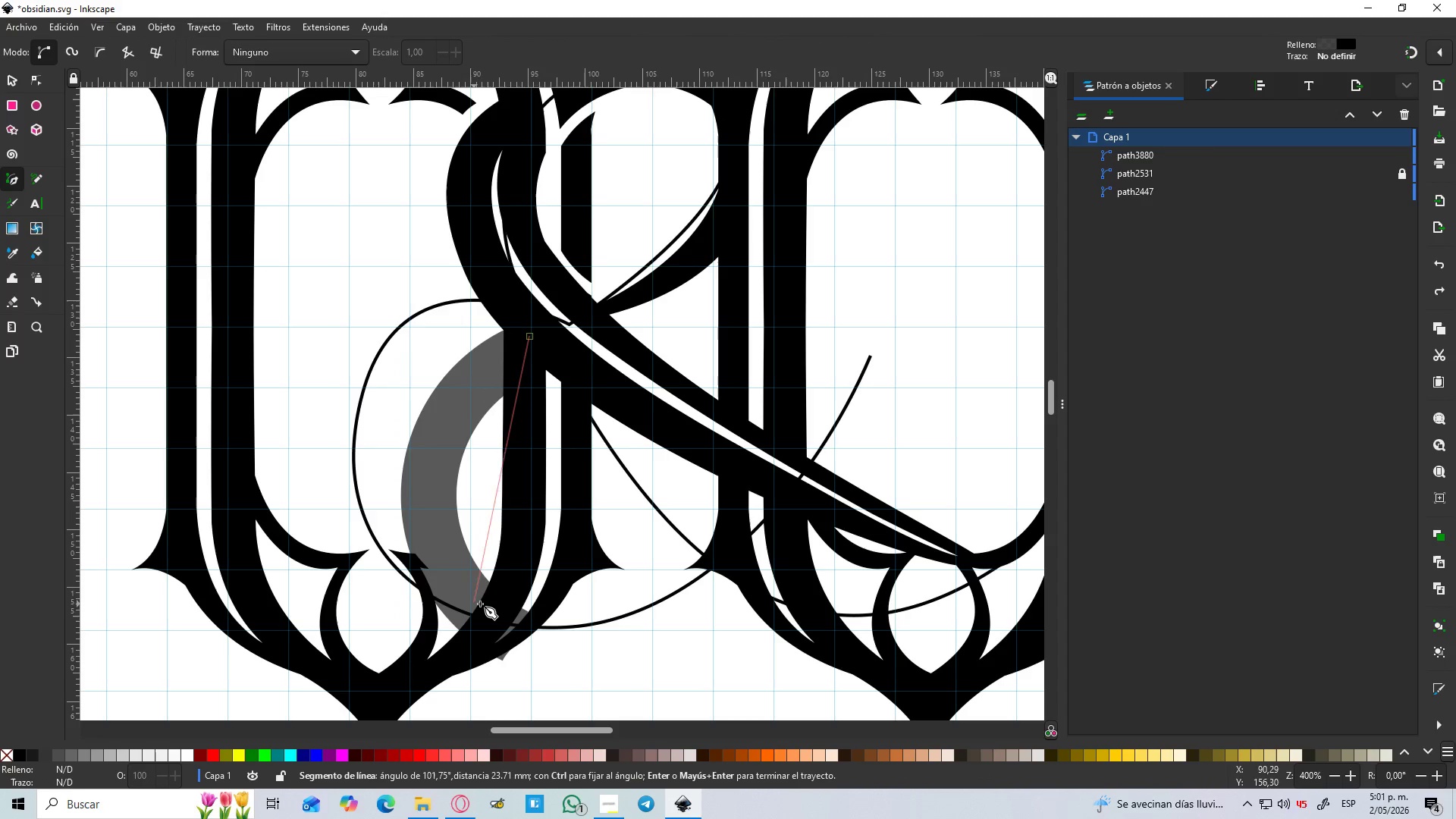 
left_click_drag(start_coordinate=[487, 607], to_coordinate=[607, 764])
 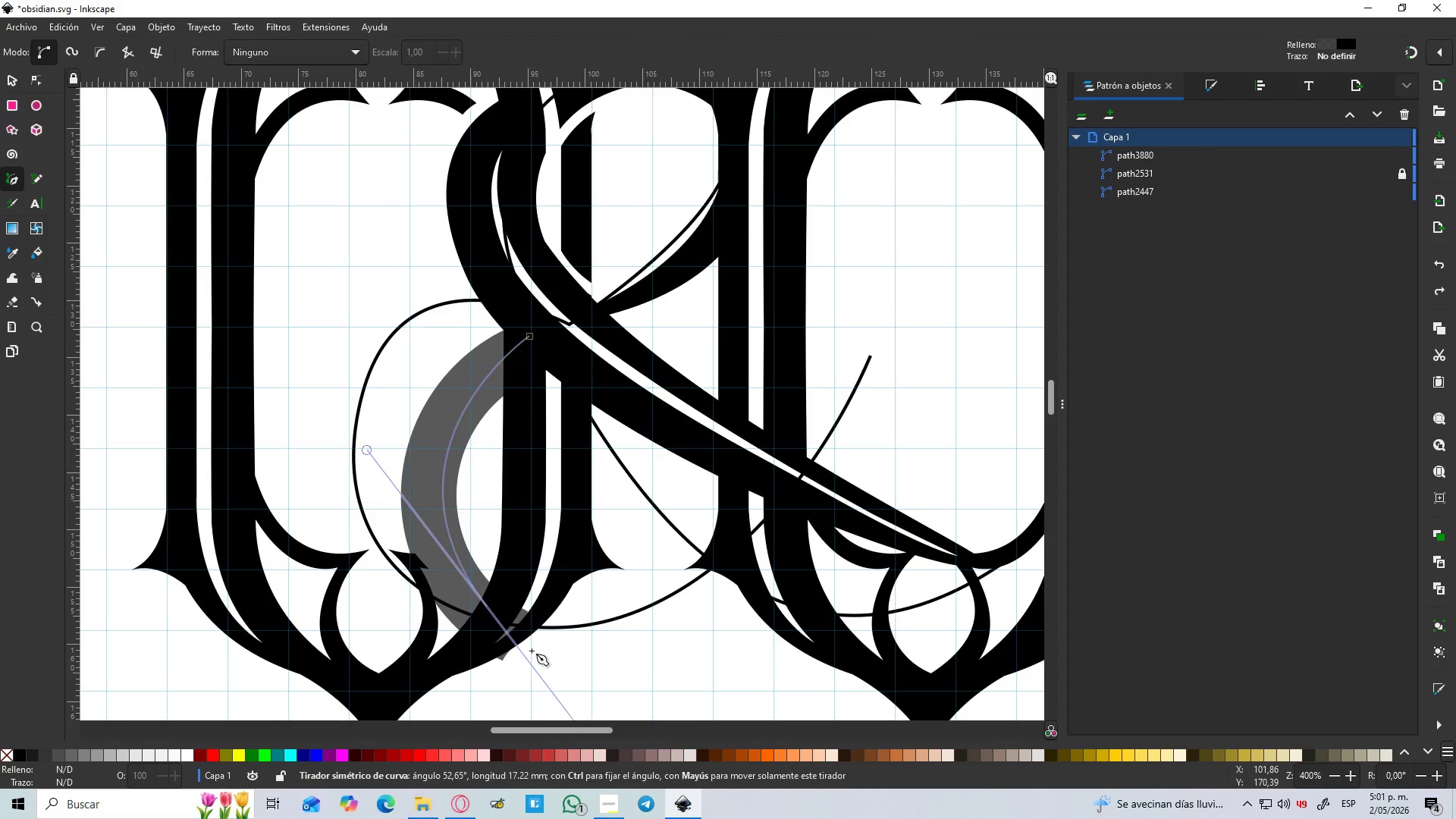 
key(Control+Z)
 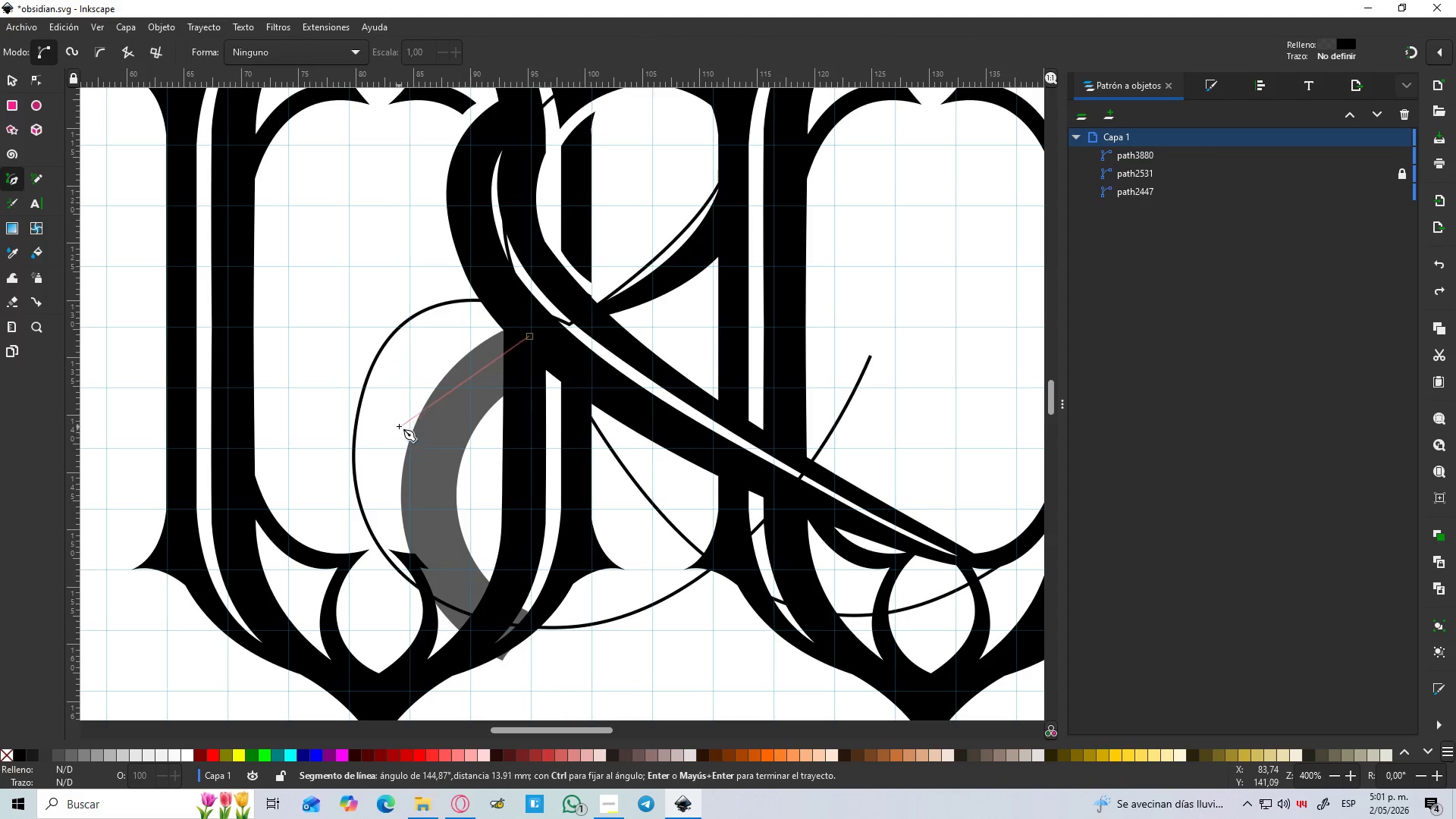 
key(Control+Z)
 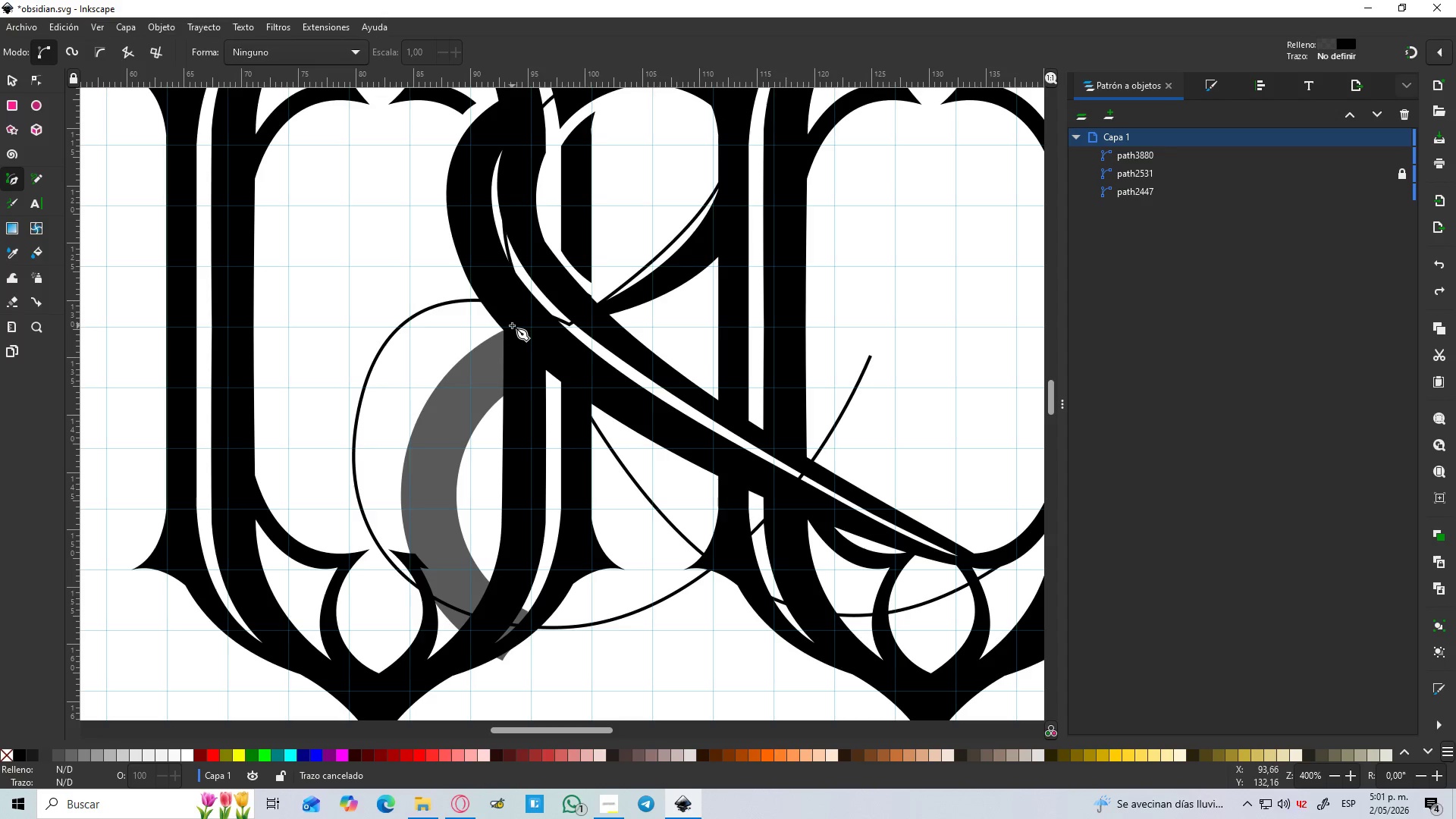 
left_click_drag(start_coordinate=[512, 325], to_coordinate=[507, 325])
 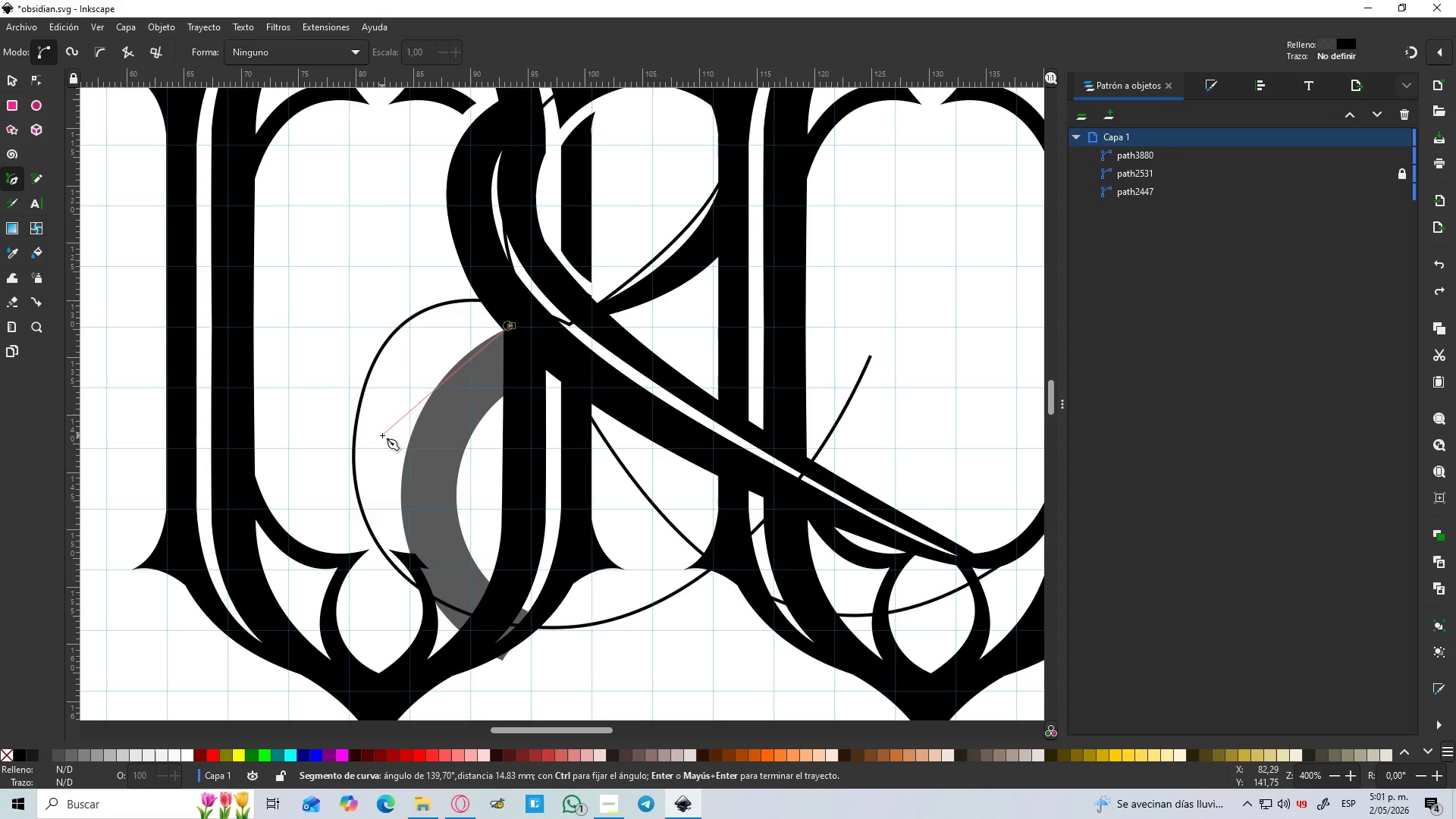 
left_click_drag(start_coordinate=[373, 435], to_coordinate=[391, 574])
 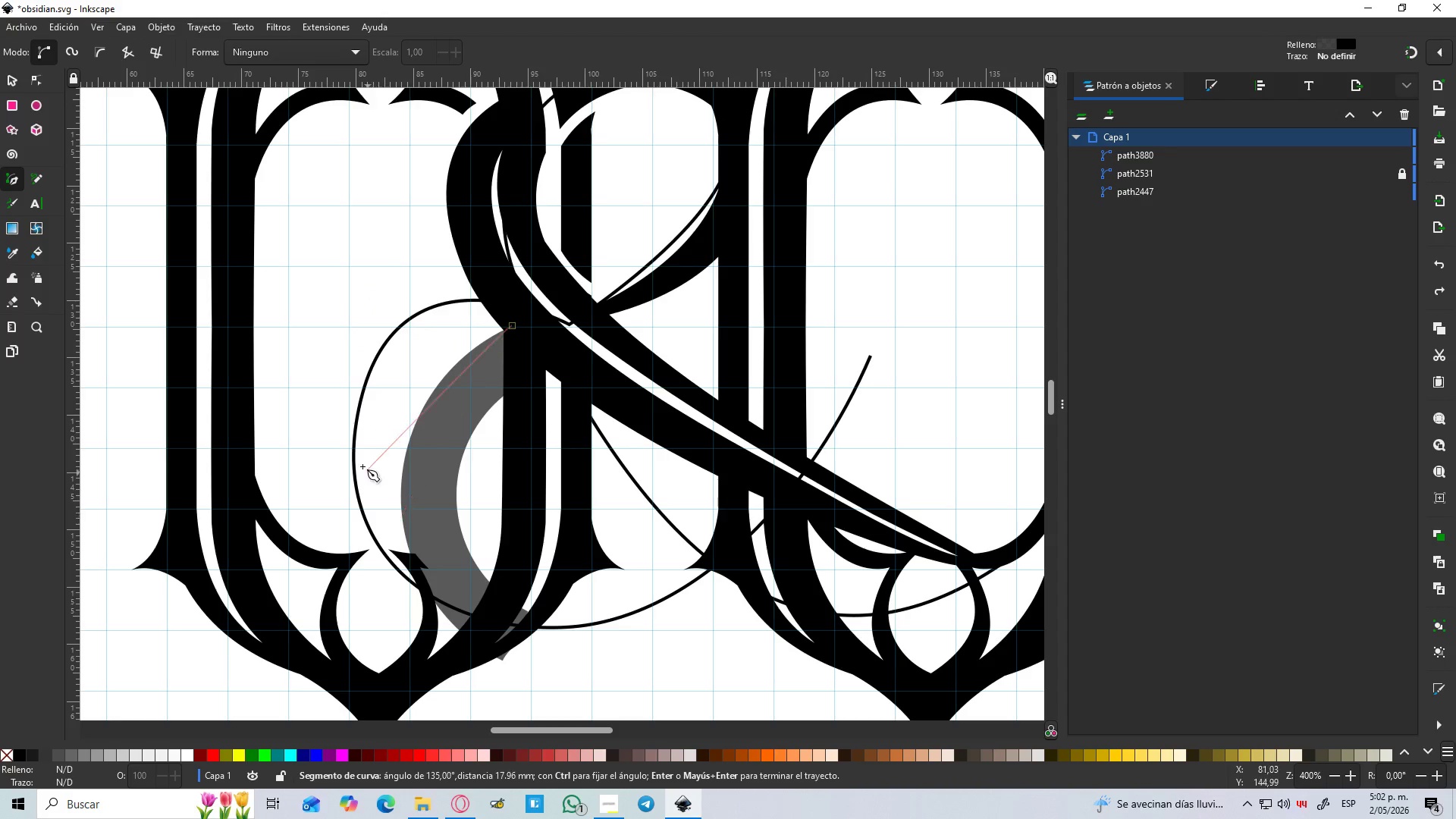 
key(Control+Z)
 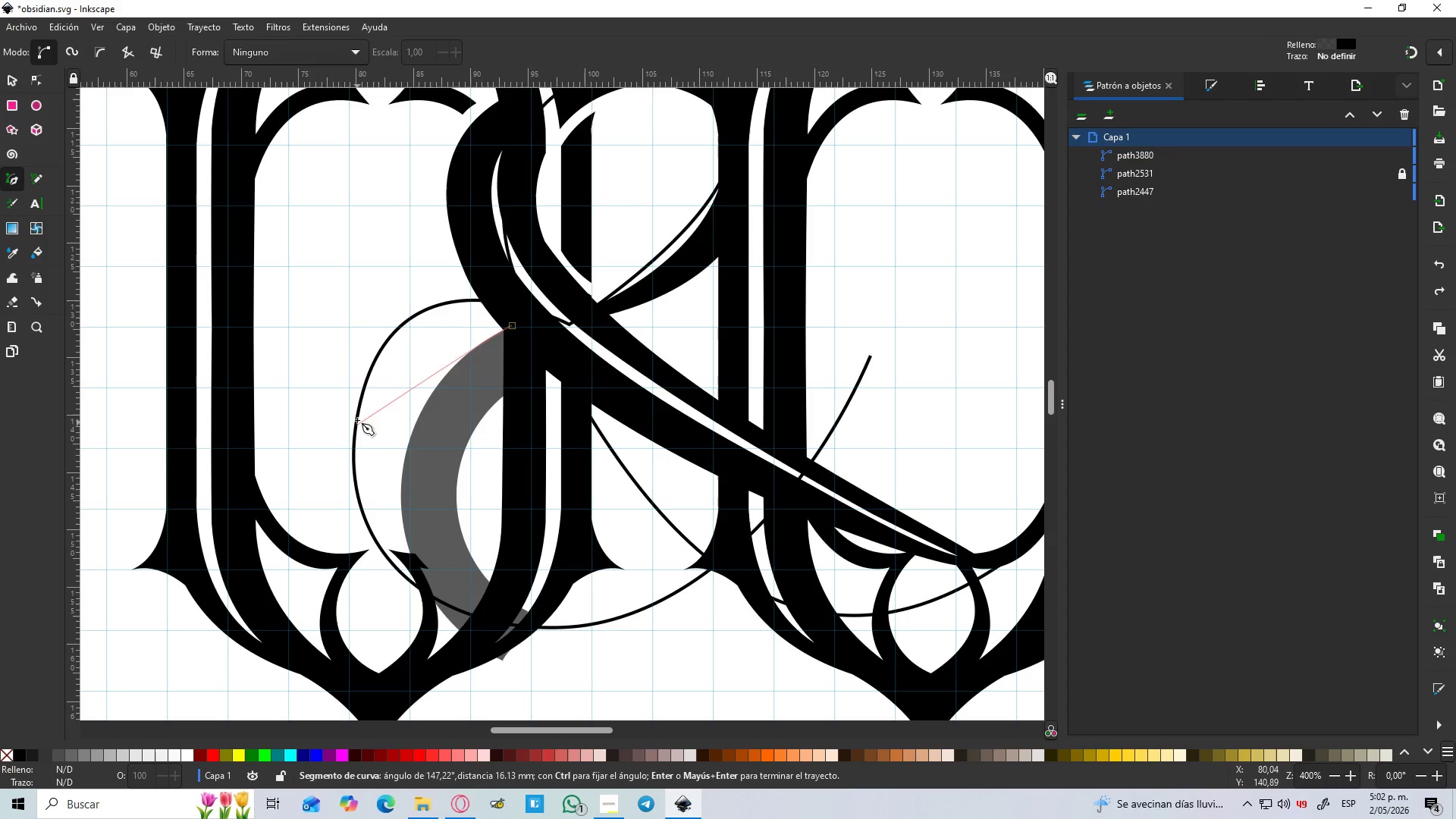 
left_click_drag(start_coordinate=[357, 419], to_coordinate=[343, 562])
 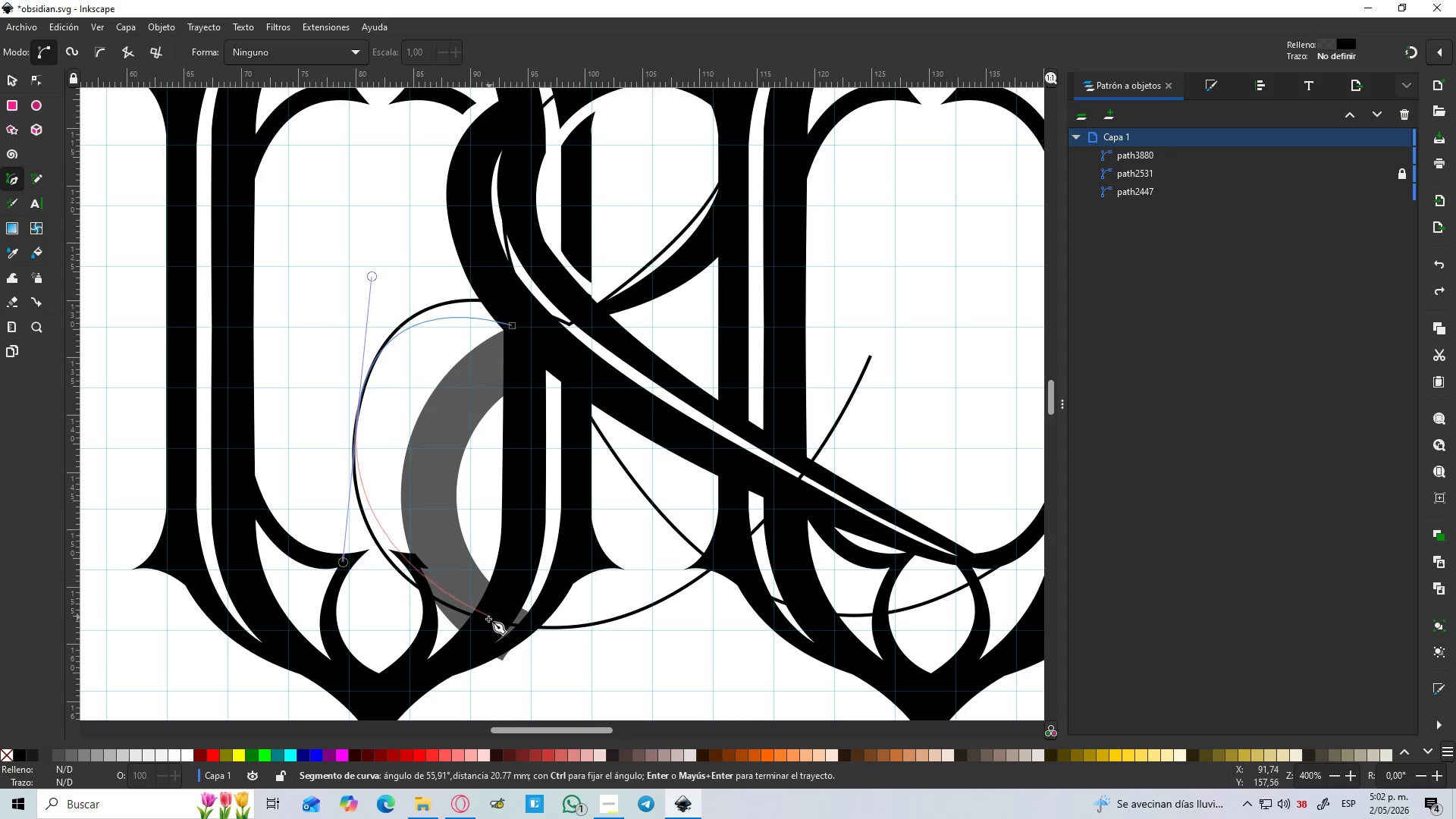 
wait(5.75)
 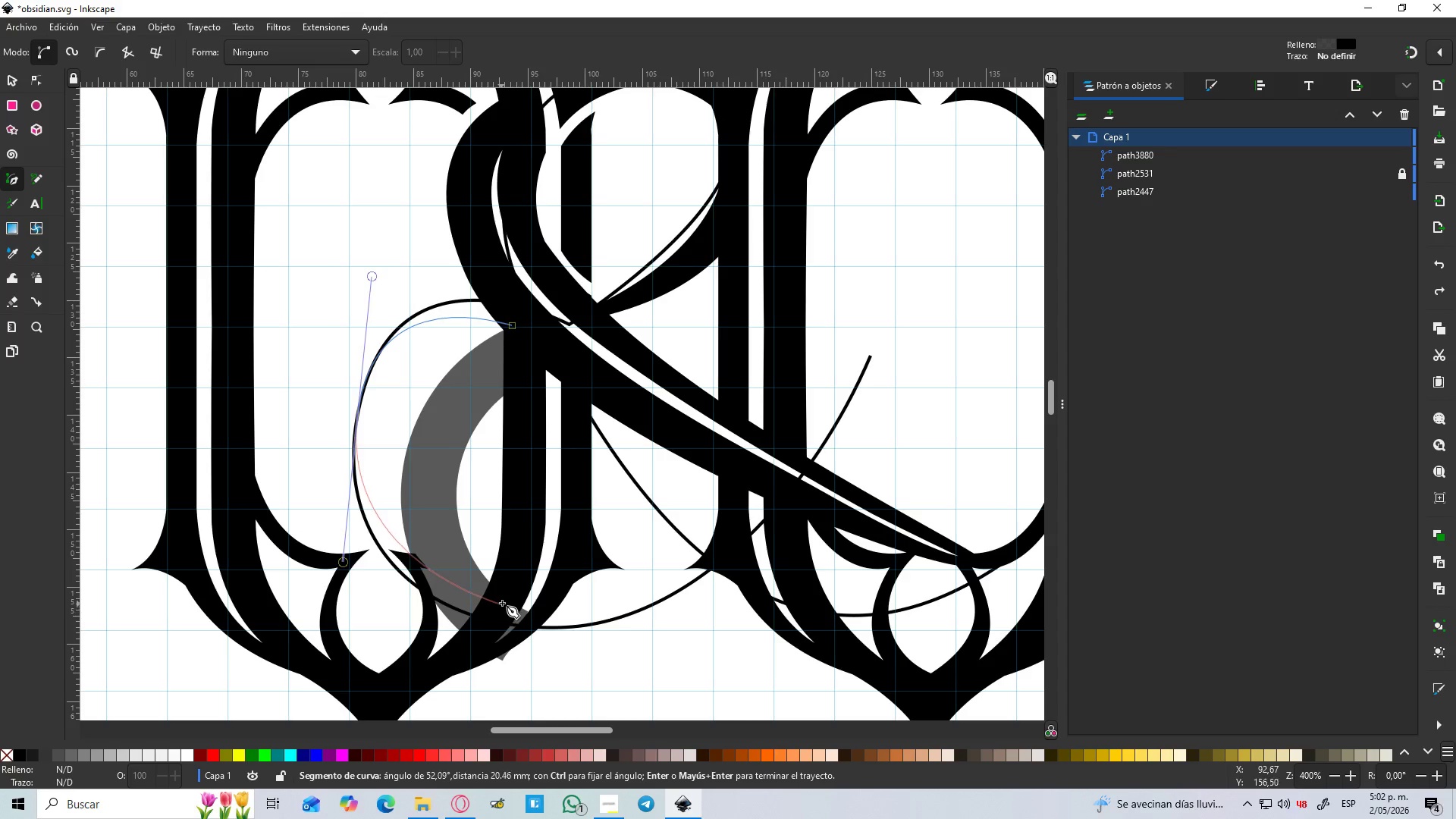 
key(Control+Z)
 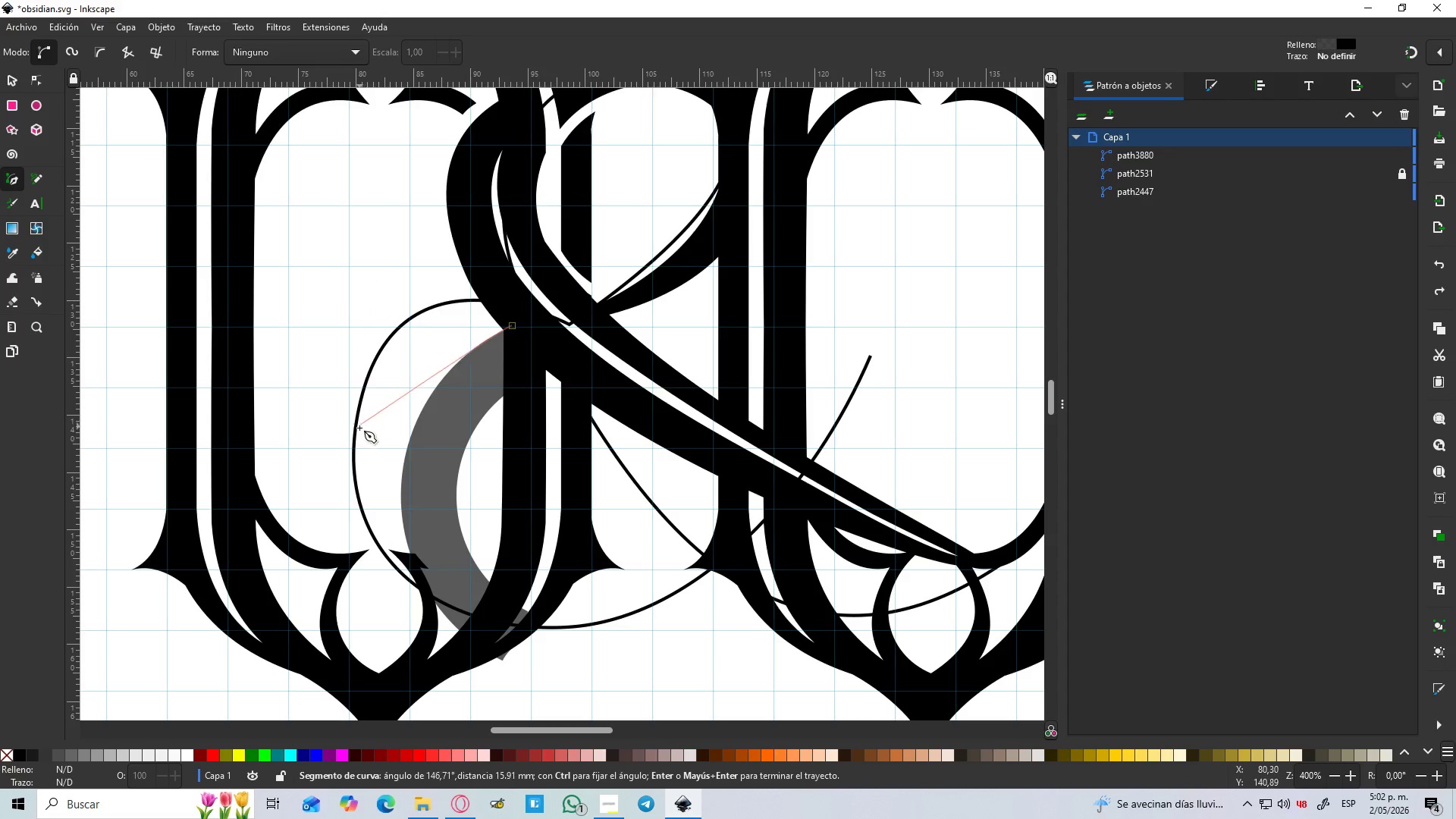 
left_click_drag(start_coordinate=[359, 433], to_coordinate=[330, 551])
 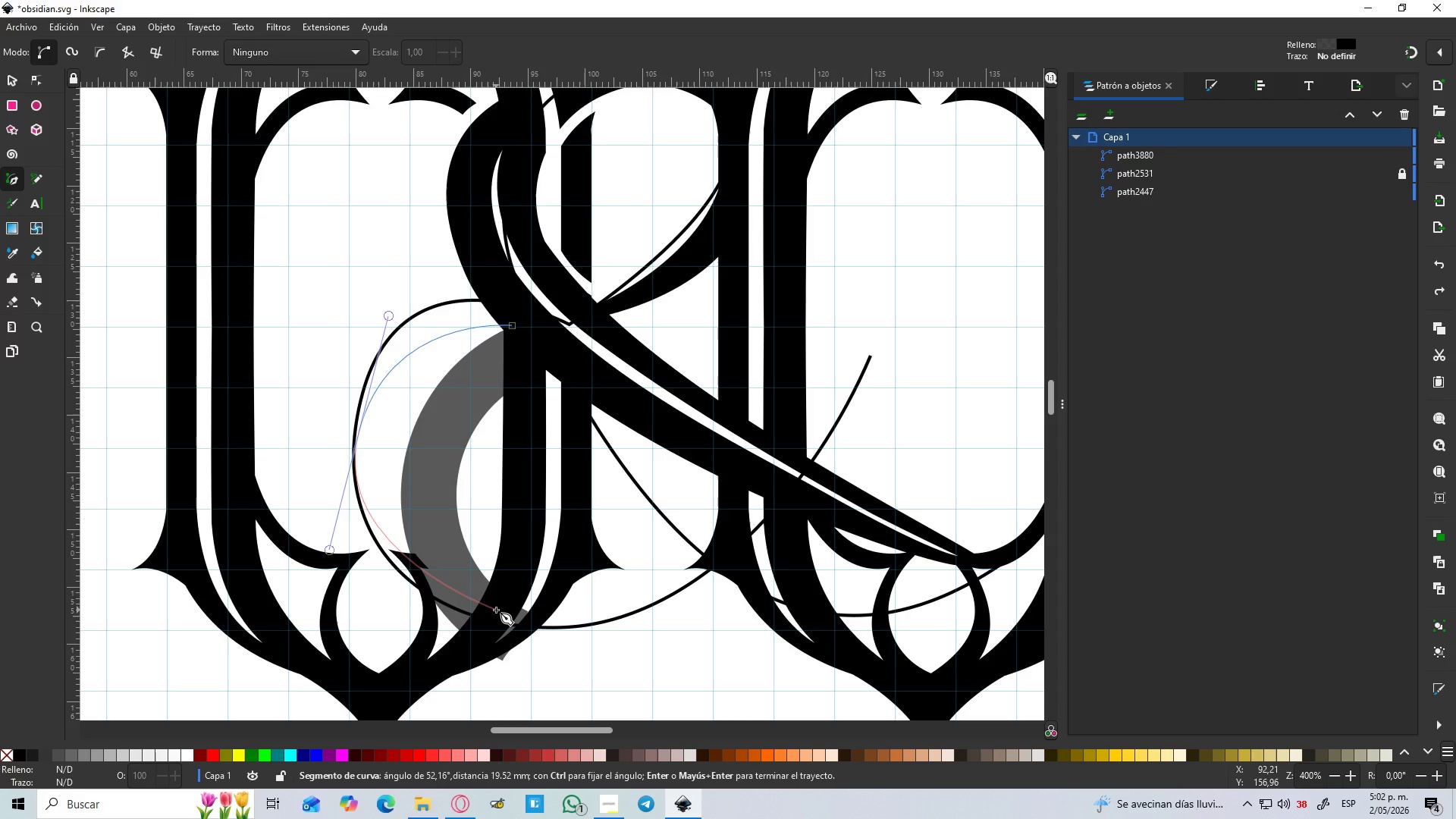 
left_click_drag(start_coordinate=[496, 610], to_coordinate=[498, 605])
 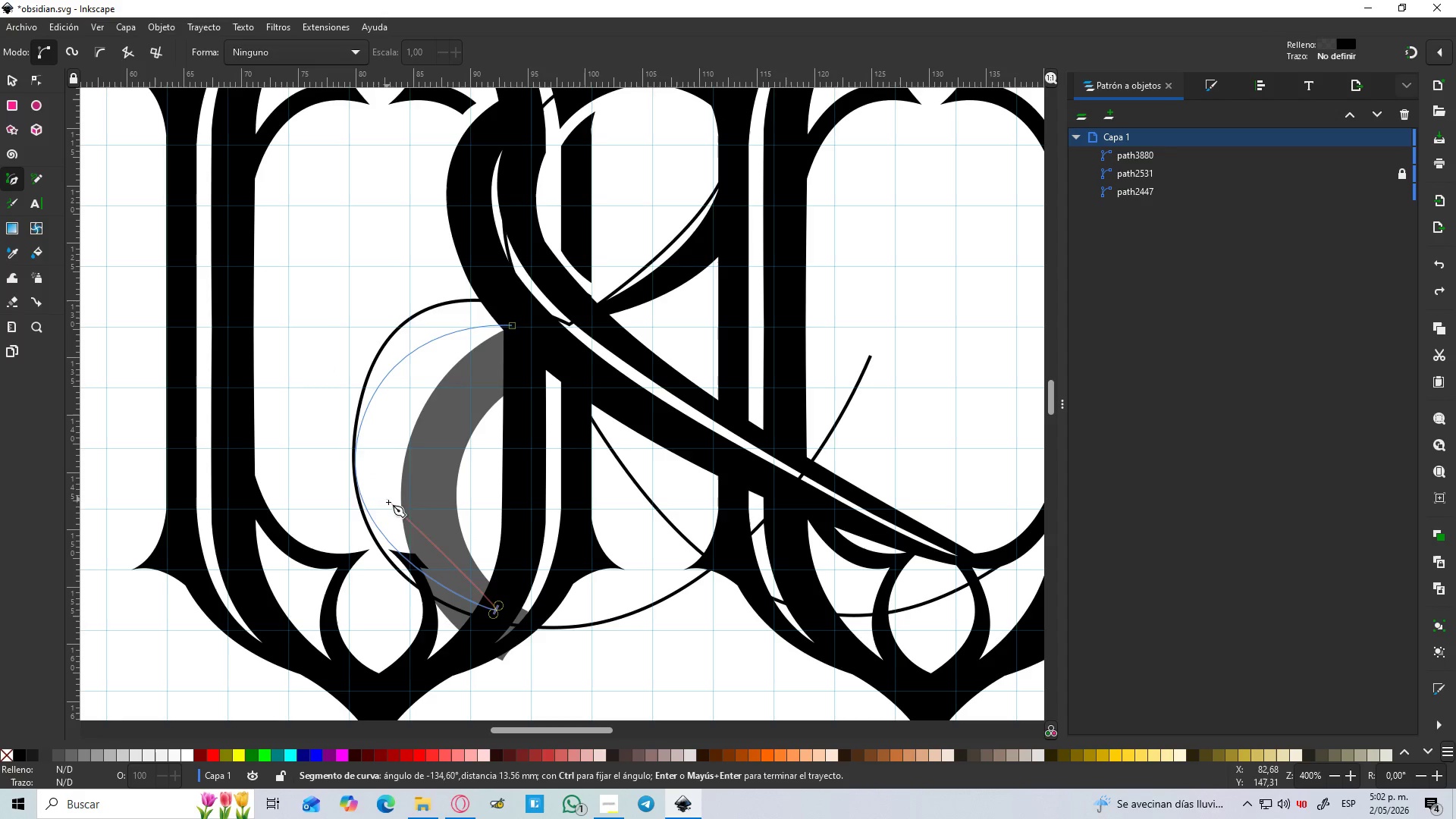 
wait(18.42)
 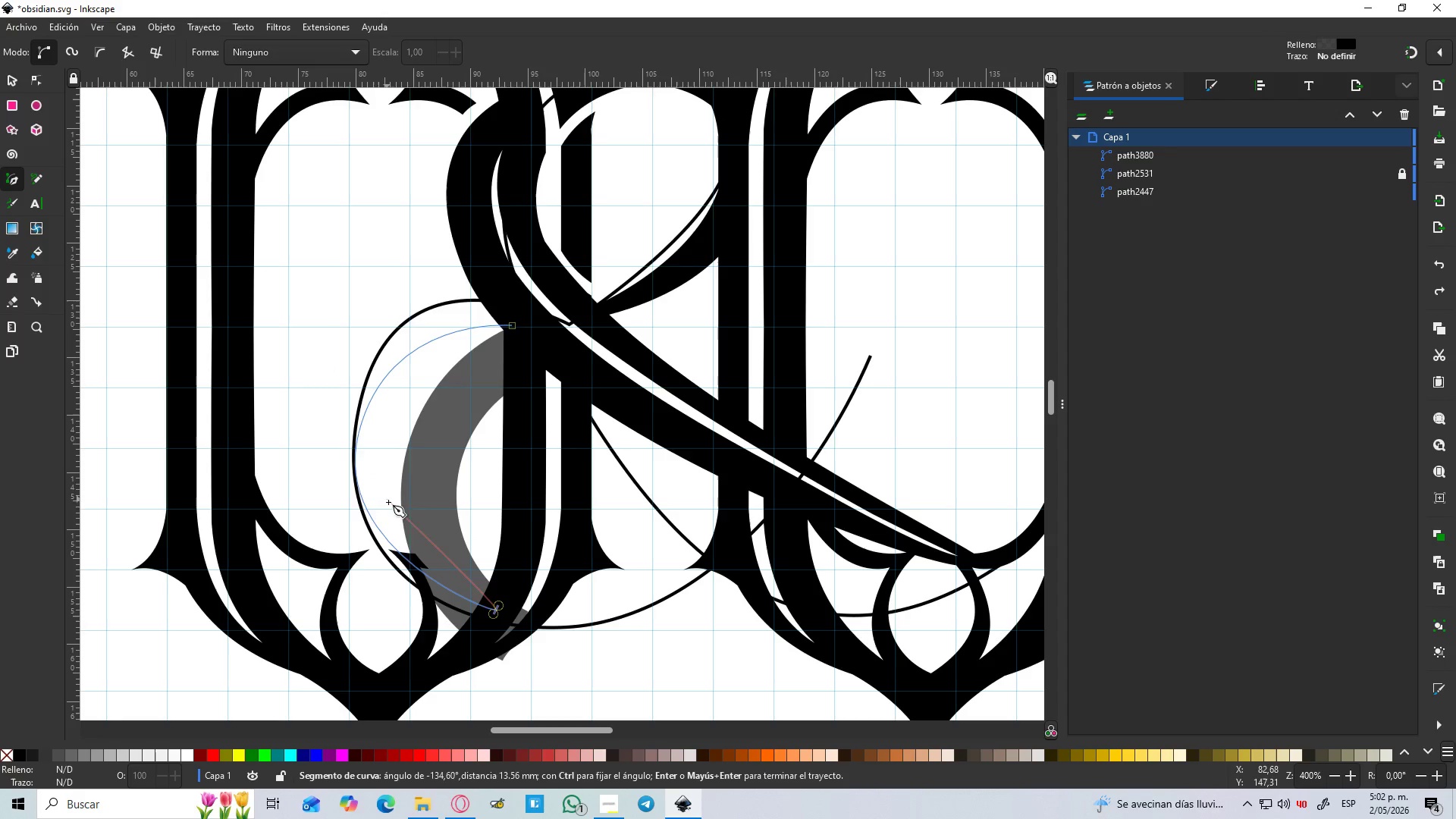 
left_click([522, 553])
 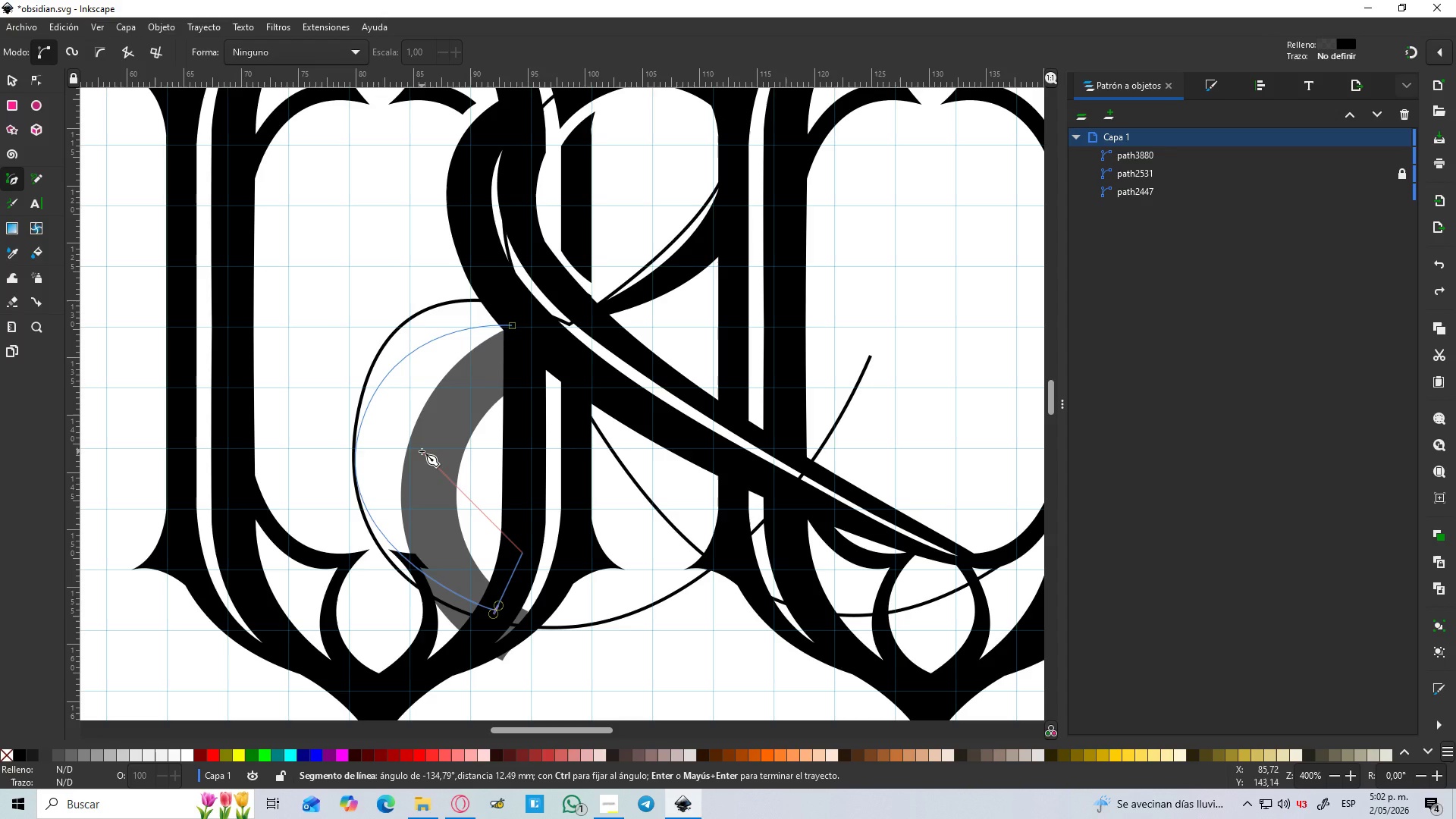 
left_click_drag(start_coordinate=[422, 451], to_coordinate=[439, 378])
 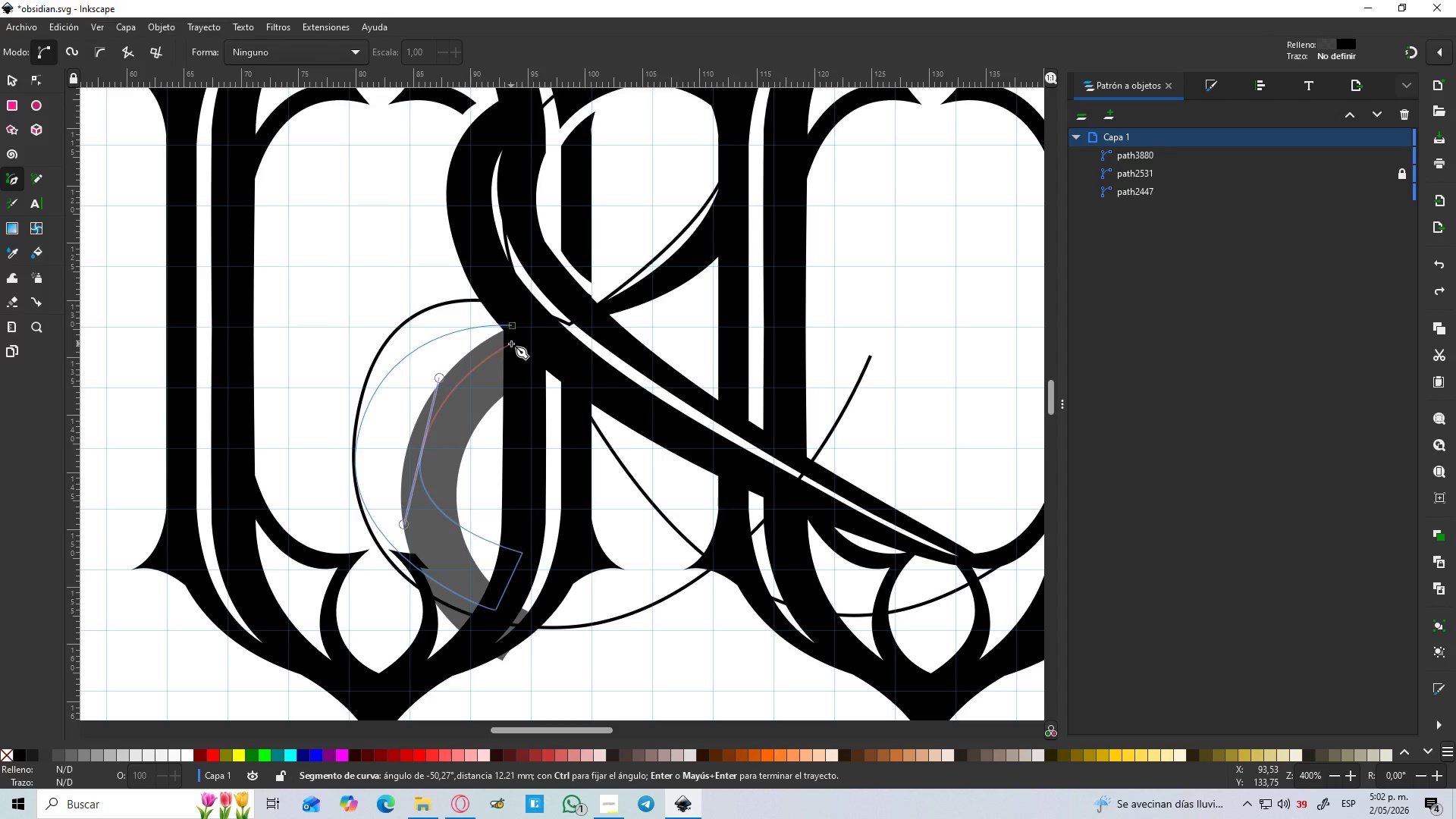 
left_click([511, 344])
 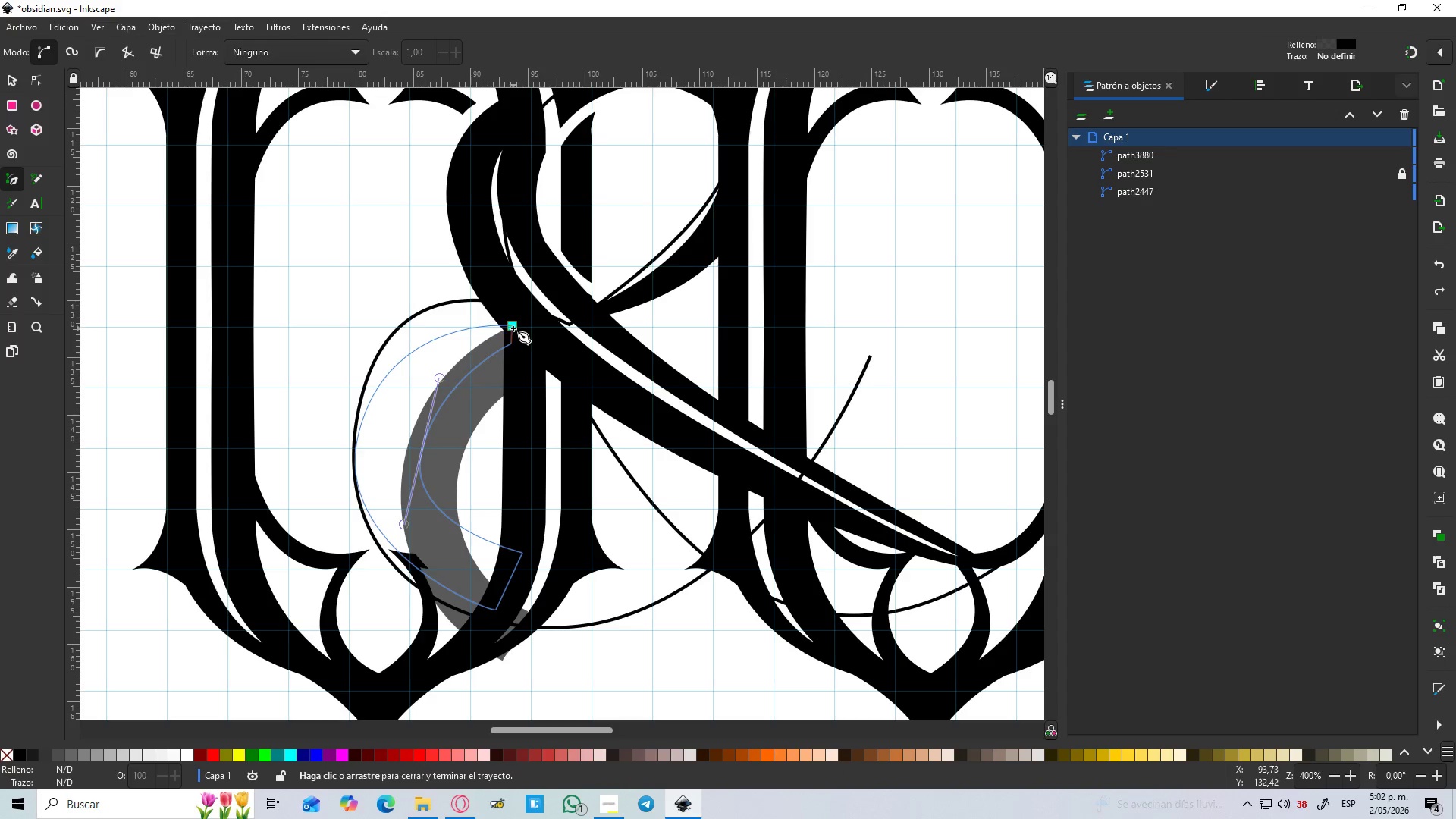 
left_click([513, 328])
 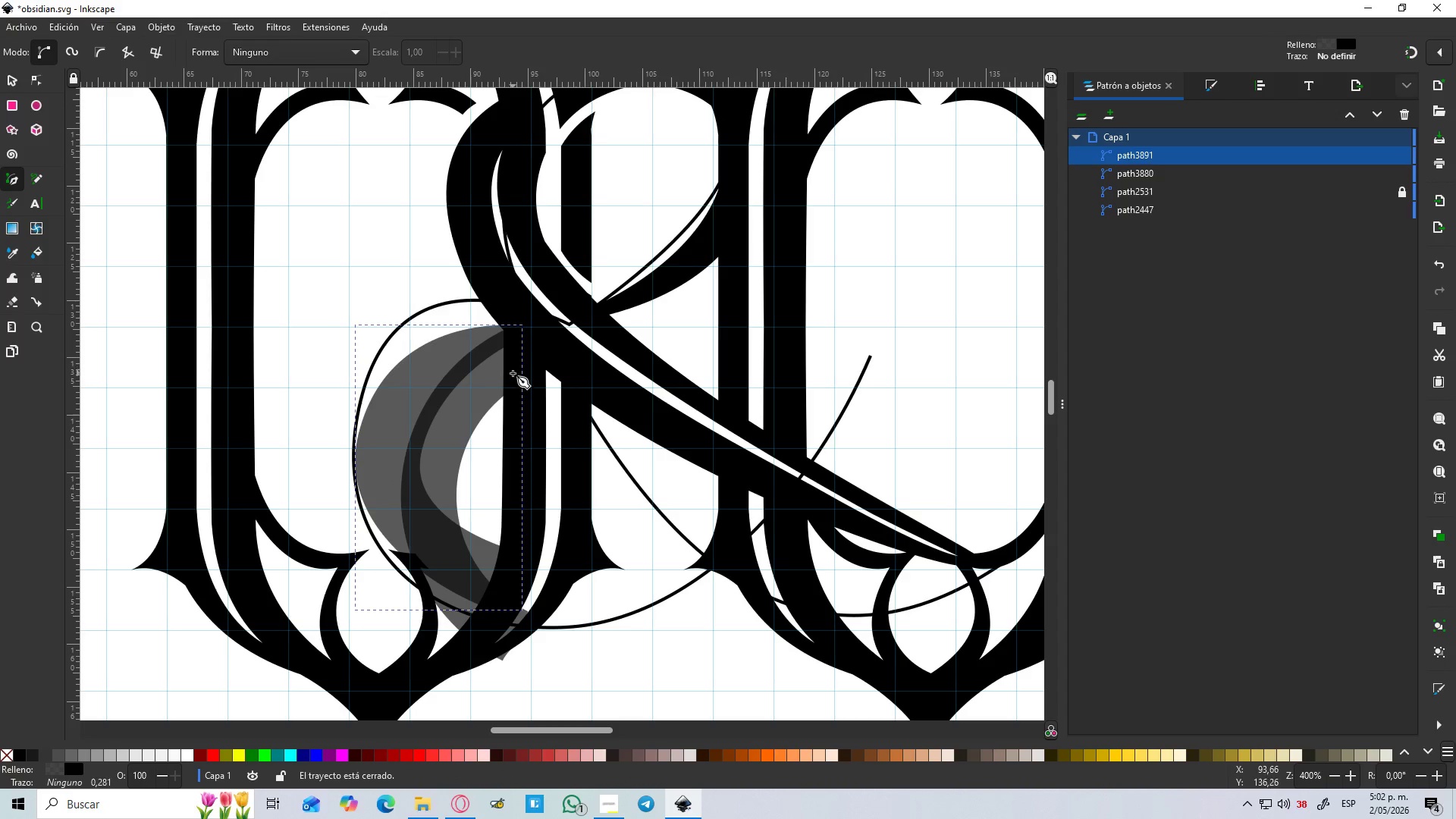 
hold_key(key=ControlLeft, duration=0.91)
scroll: coordinate [526, 376], scroll_direction: down, amount: 1.0
 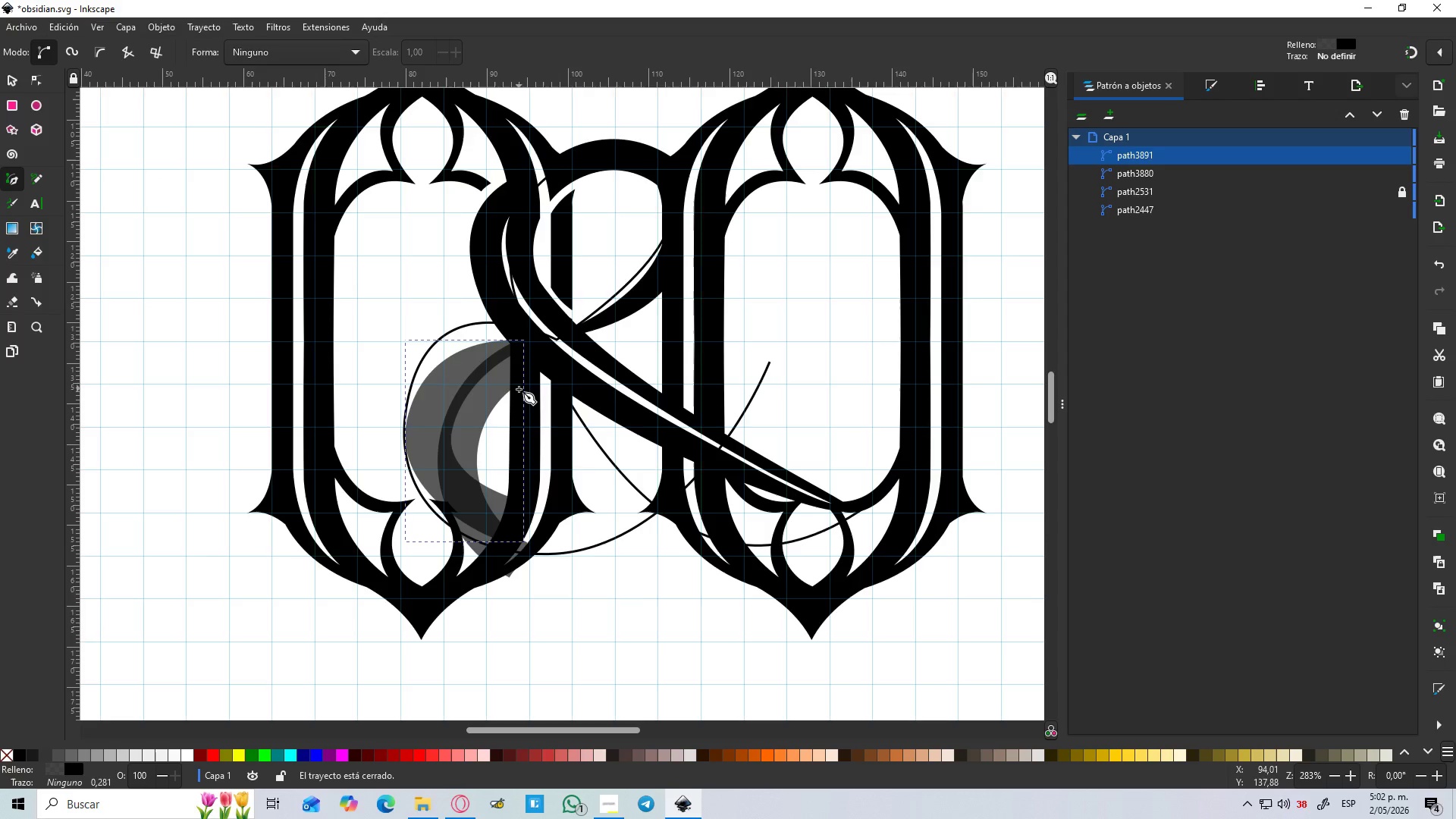 
scroll: coordinate [519, 391], scroll_direction: up, amount: 1.0
 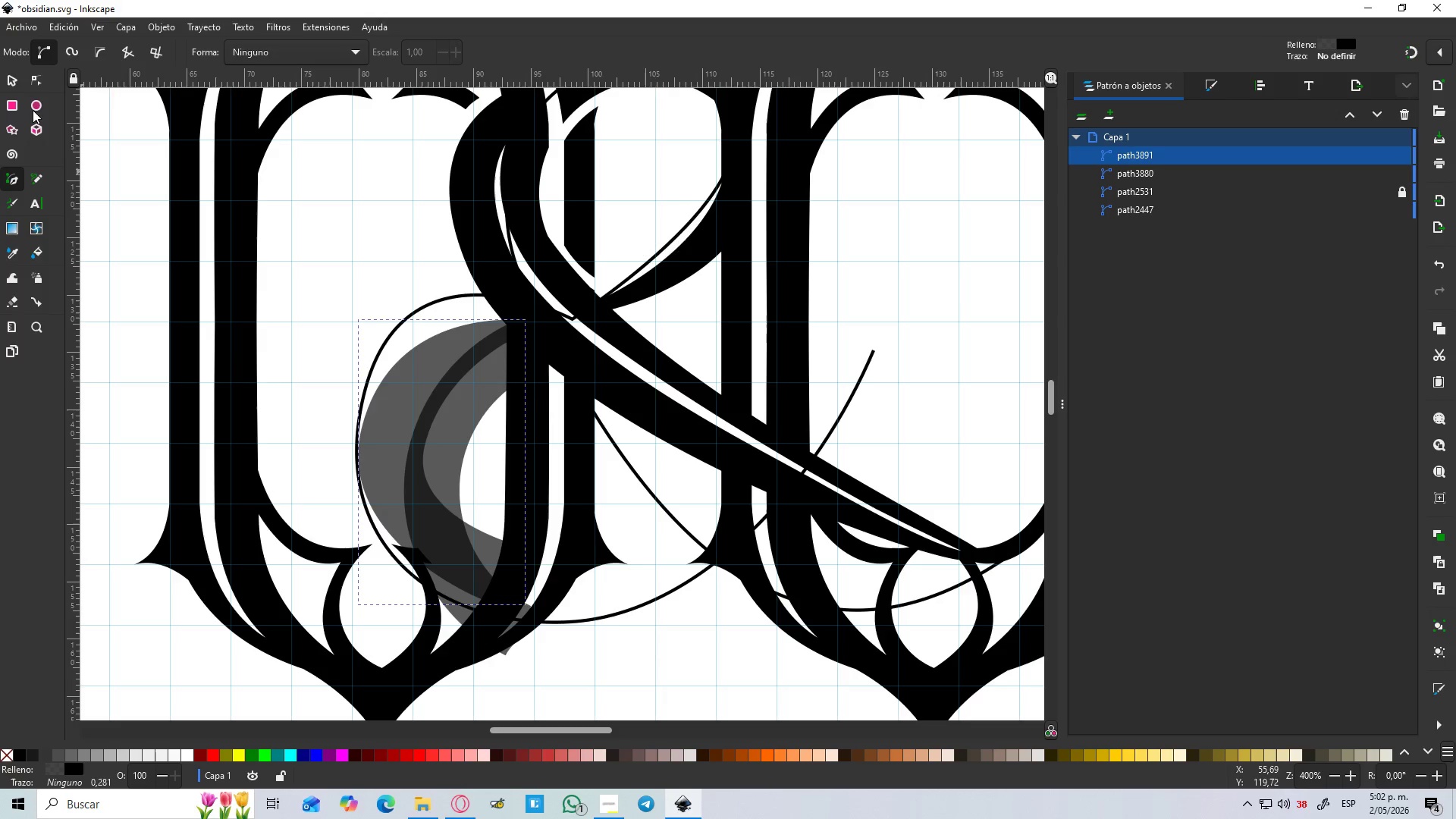 
left_click([13, 74])
 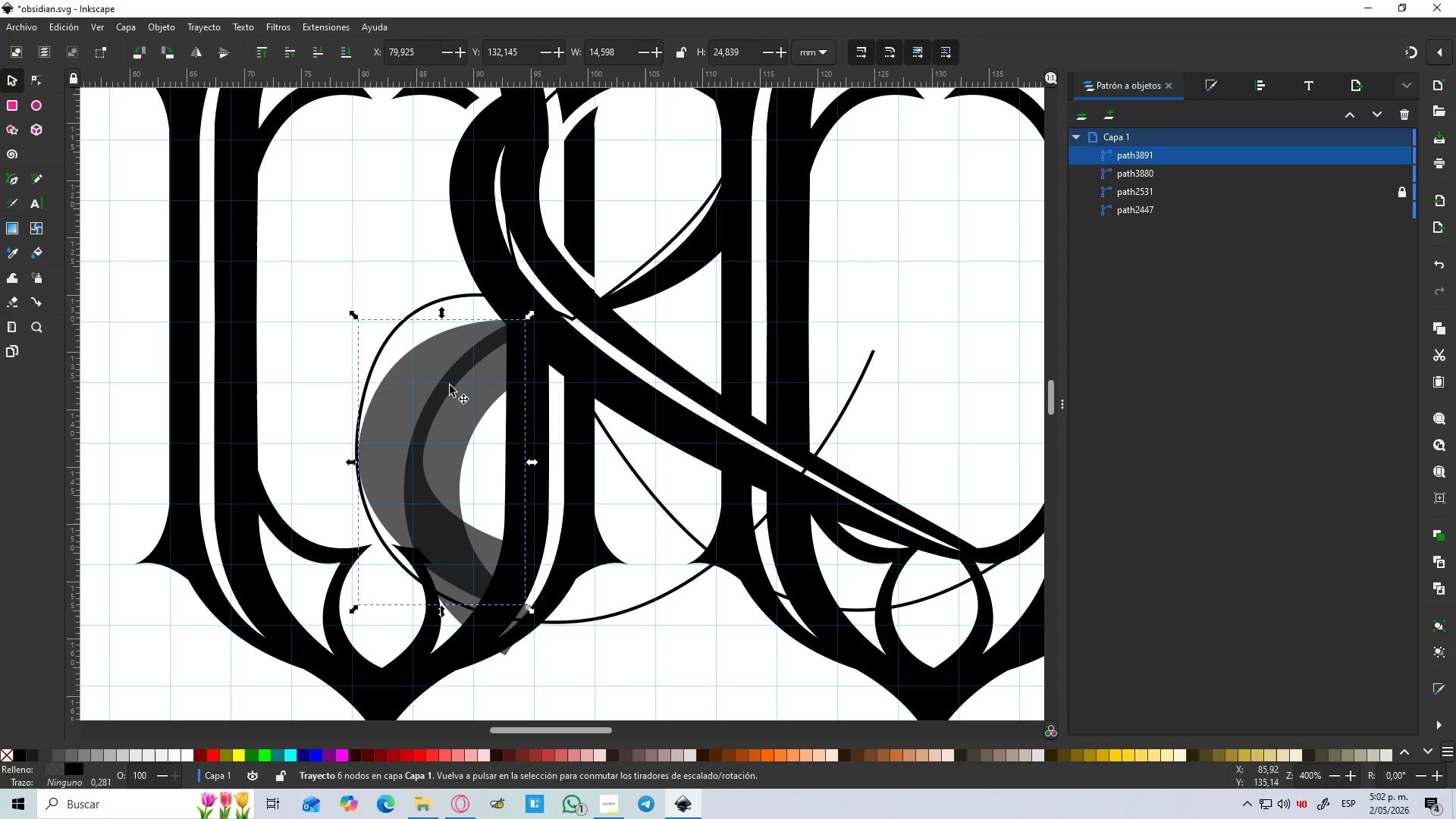 
left_click([482, 422])
 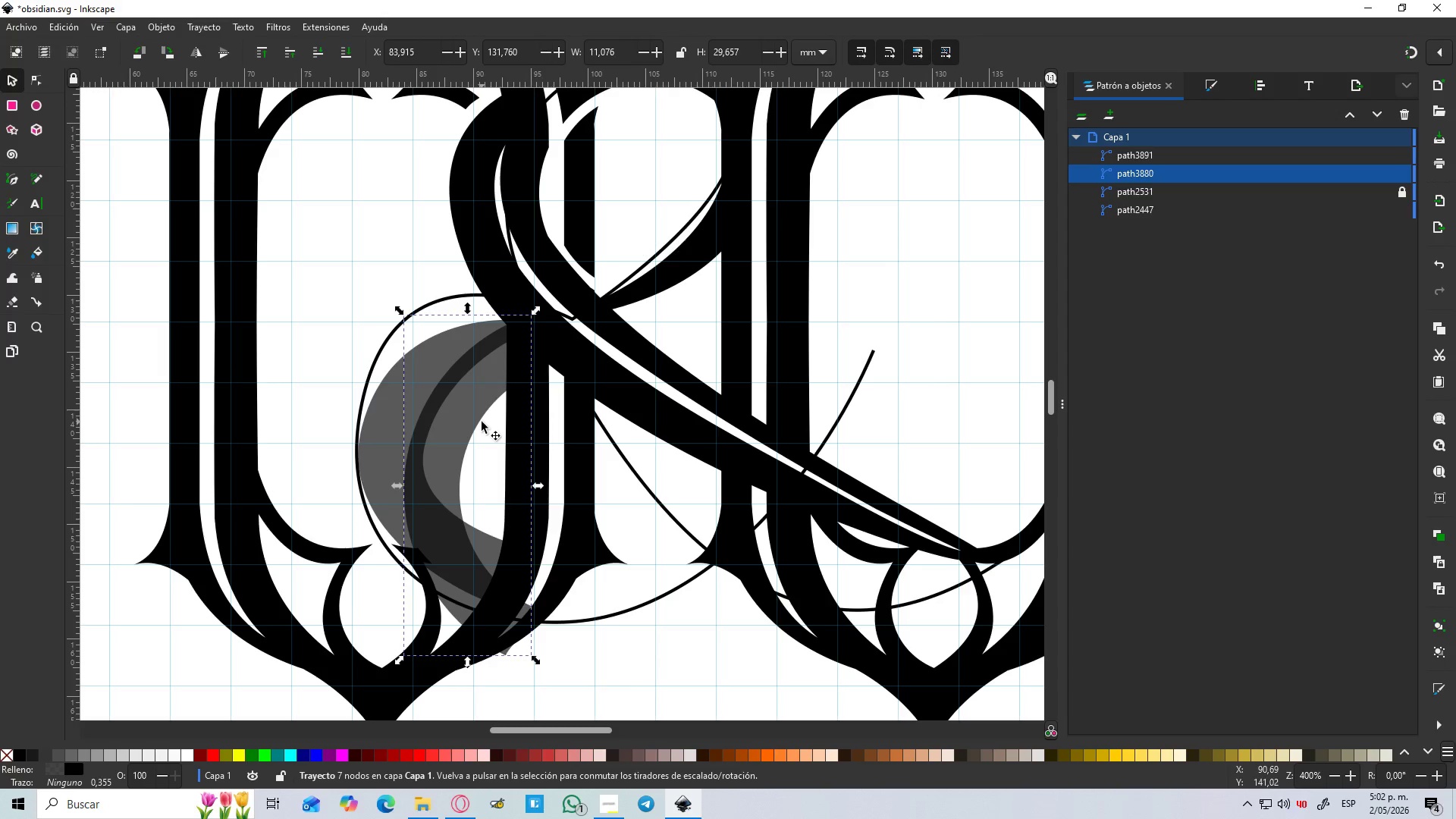 
key(Delete)
 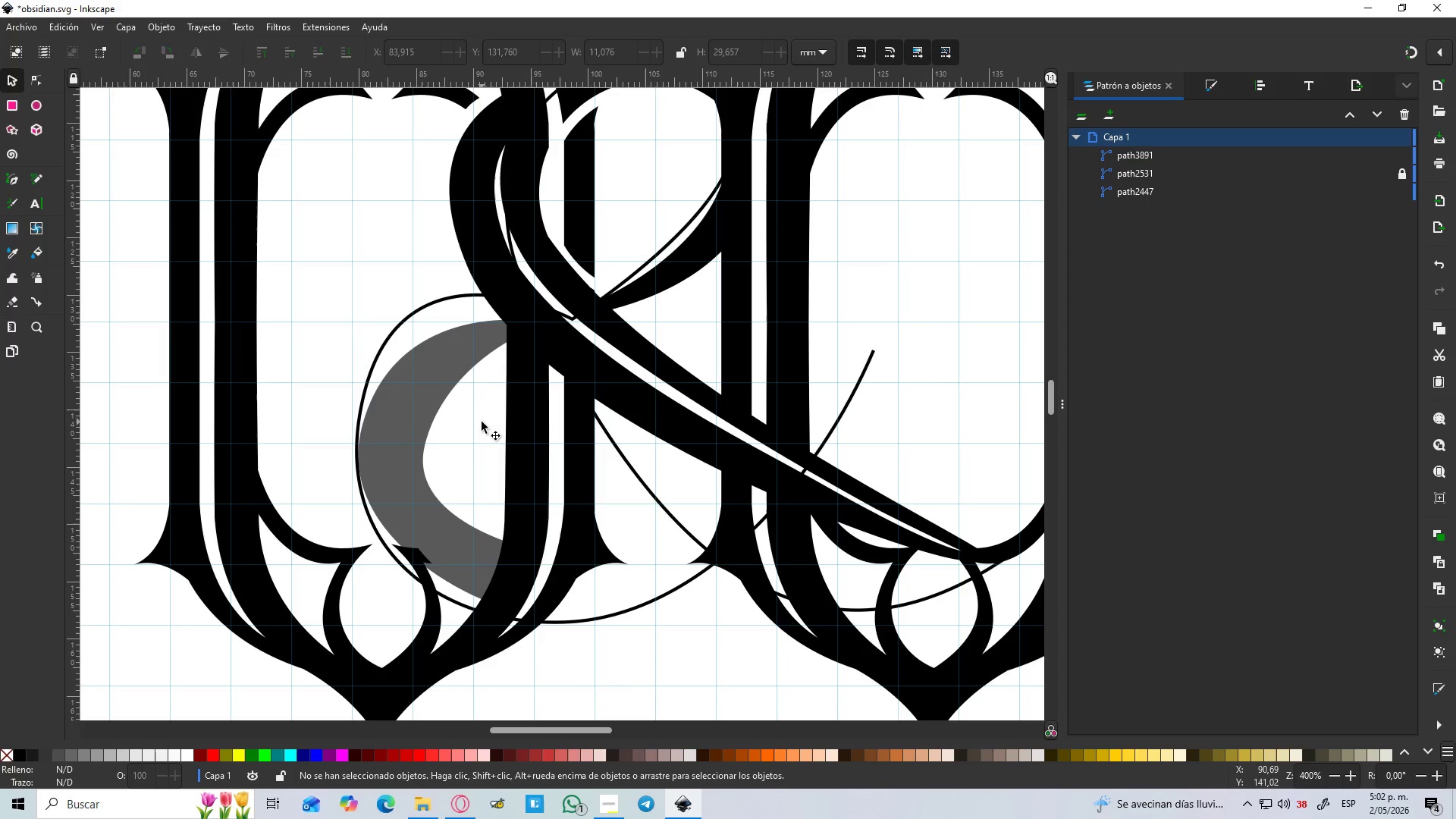 
hold_key(key=ControlLeft, duration=1.02)
scroll: coordinate [448, 445], scroll_direction: up, amount: 1.0
 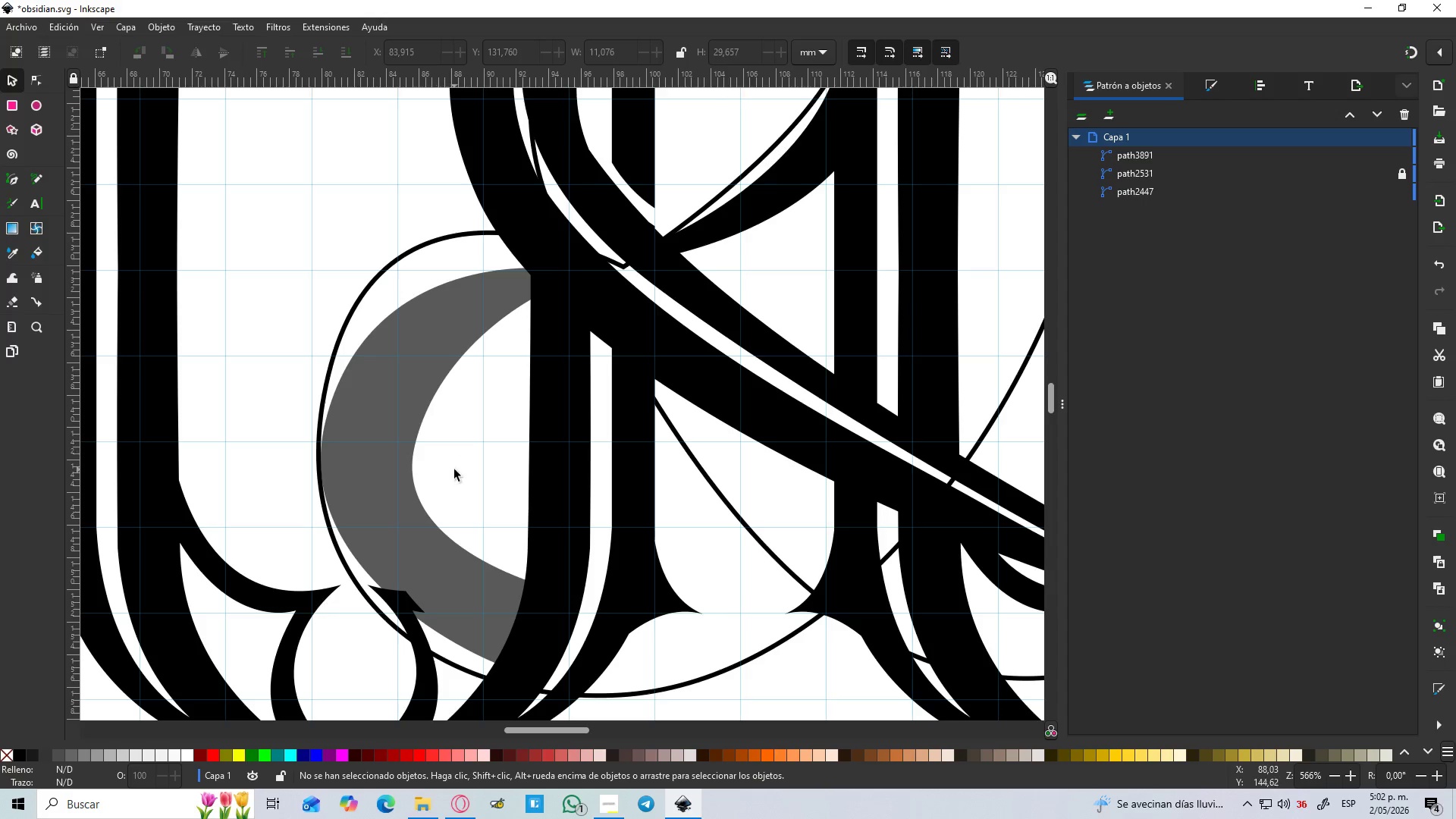 
key(N)
 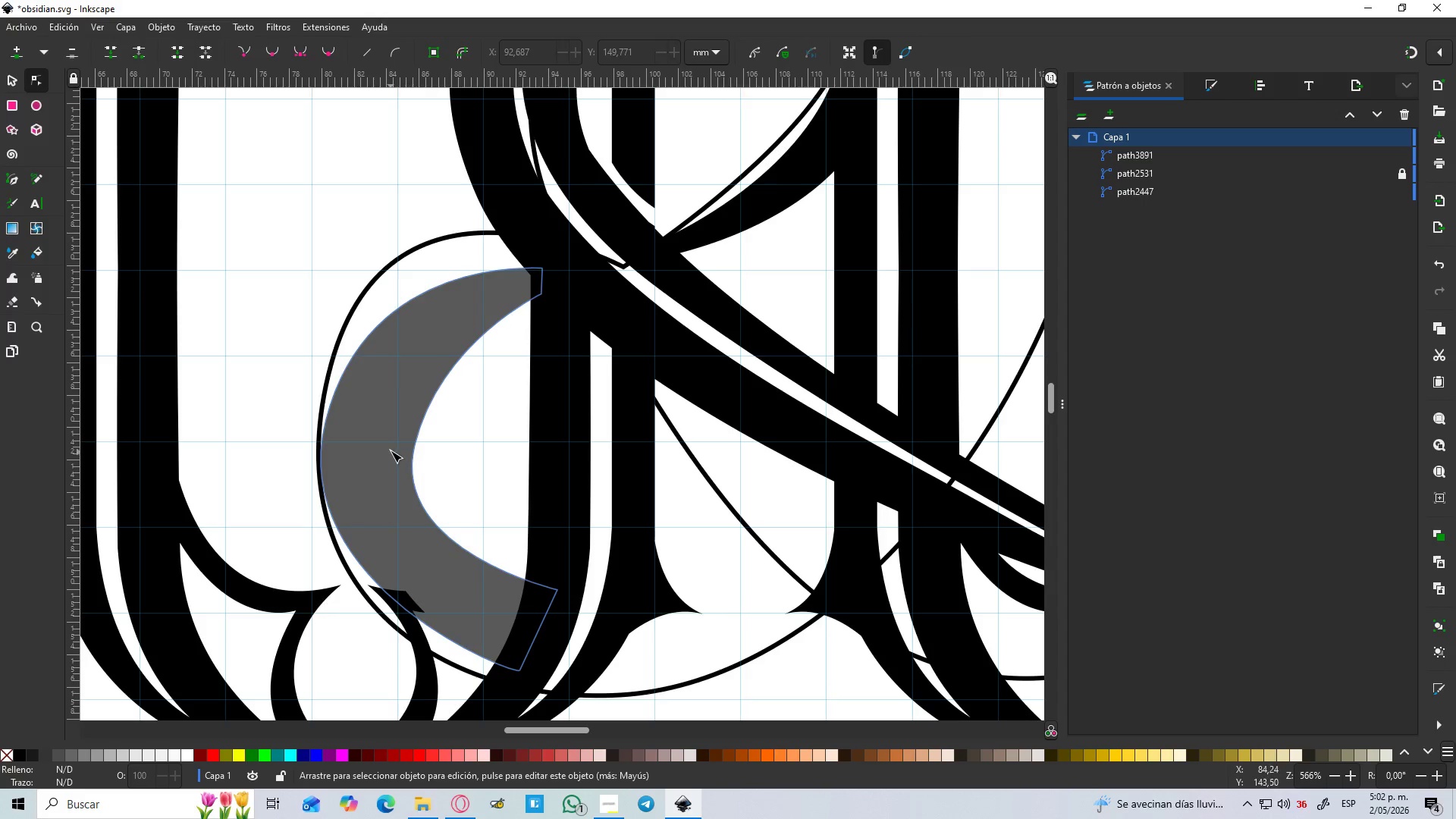 
left_click([391, 450])
 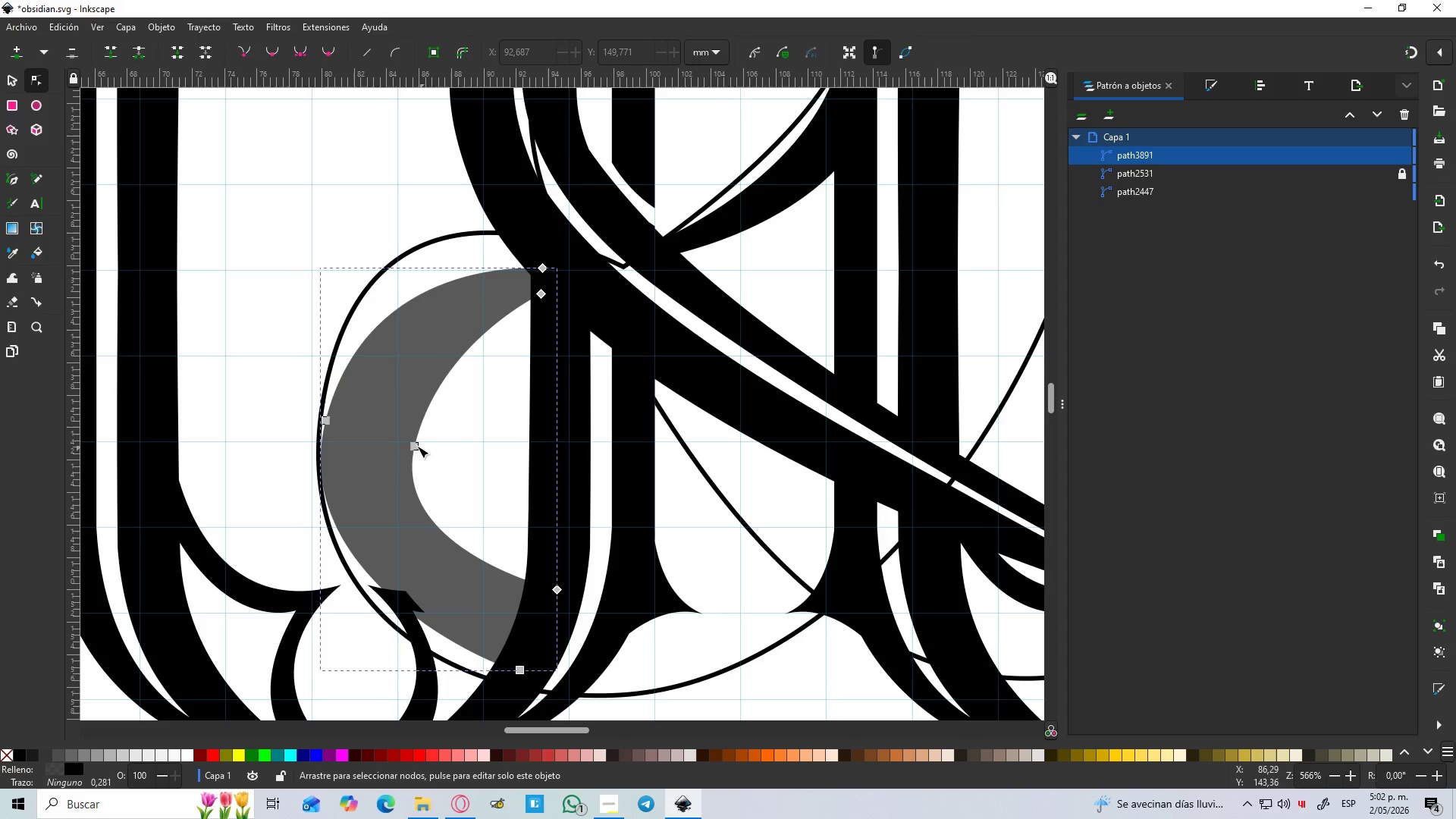 
left_click([416, 444])
 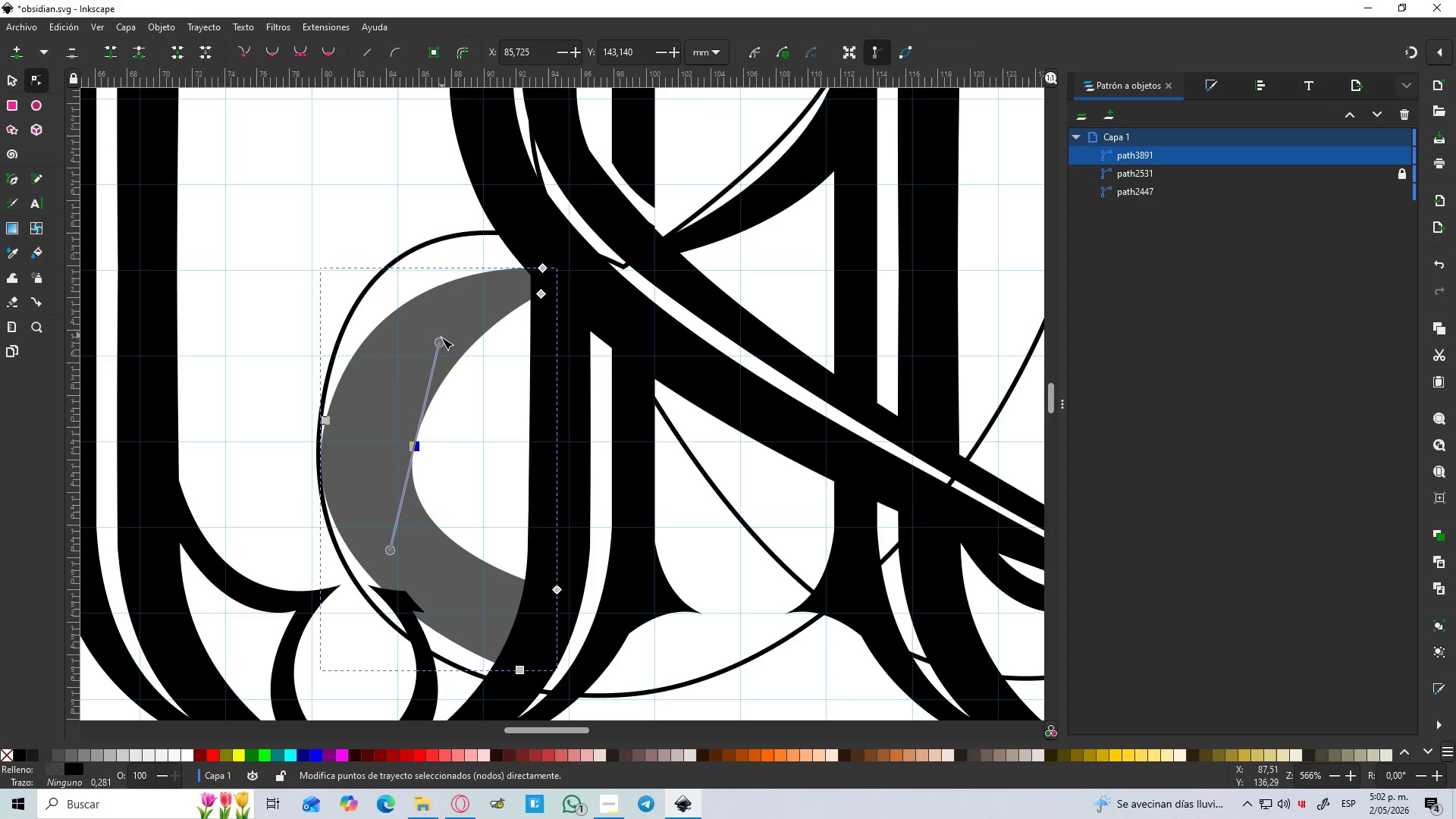 
left_click_drag(start_coordinate=[438, 342], to_coordinate=[428, 338])
 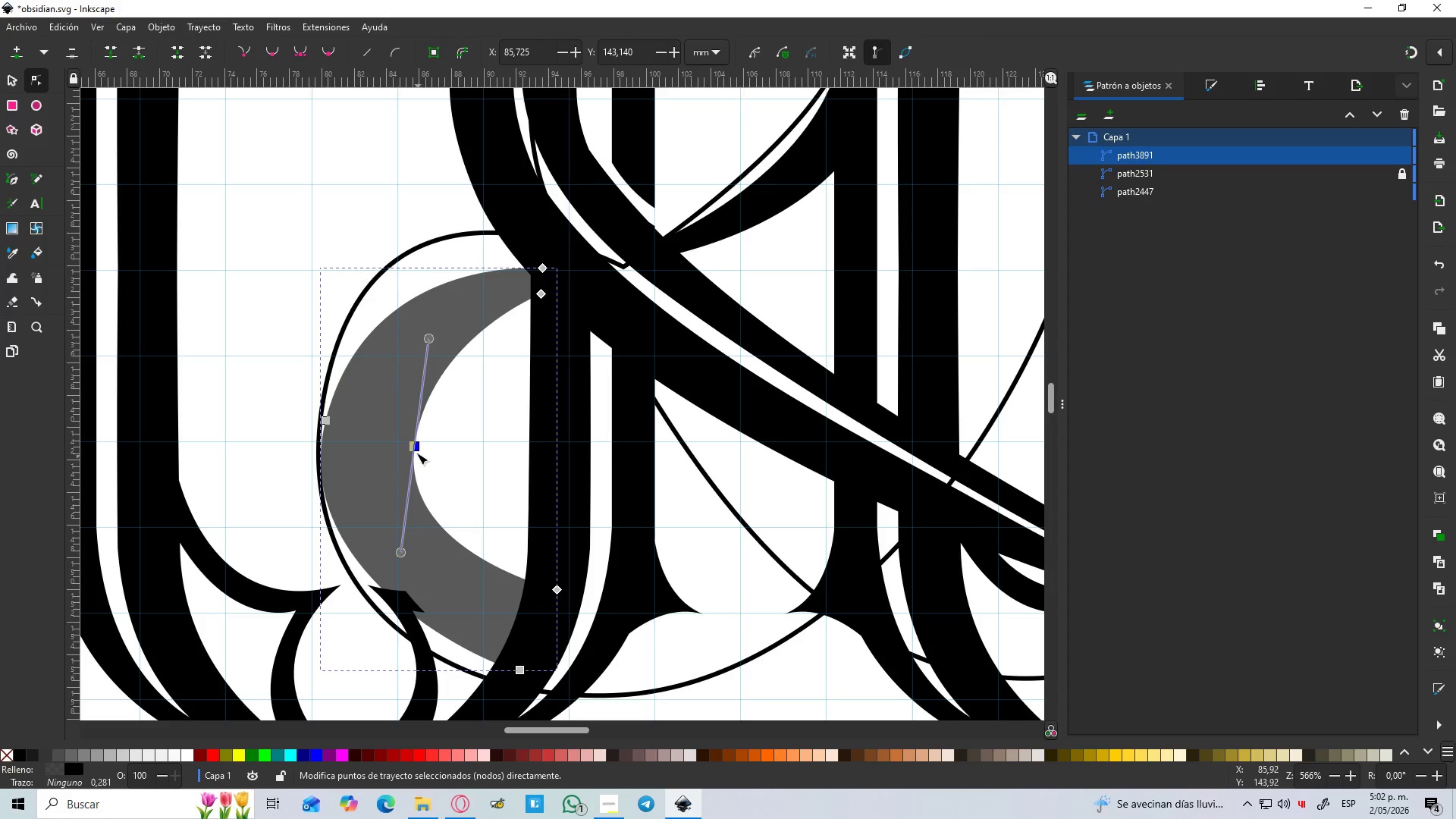 
left_click_drag(start_coordinate=[413, 447], to_coordinate=[396, 433])
 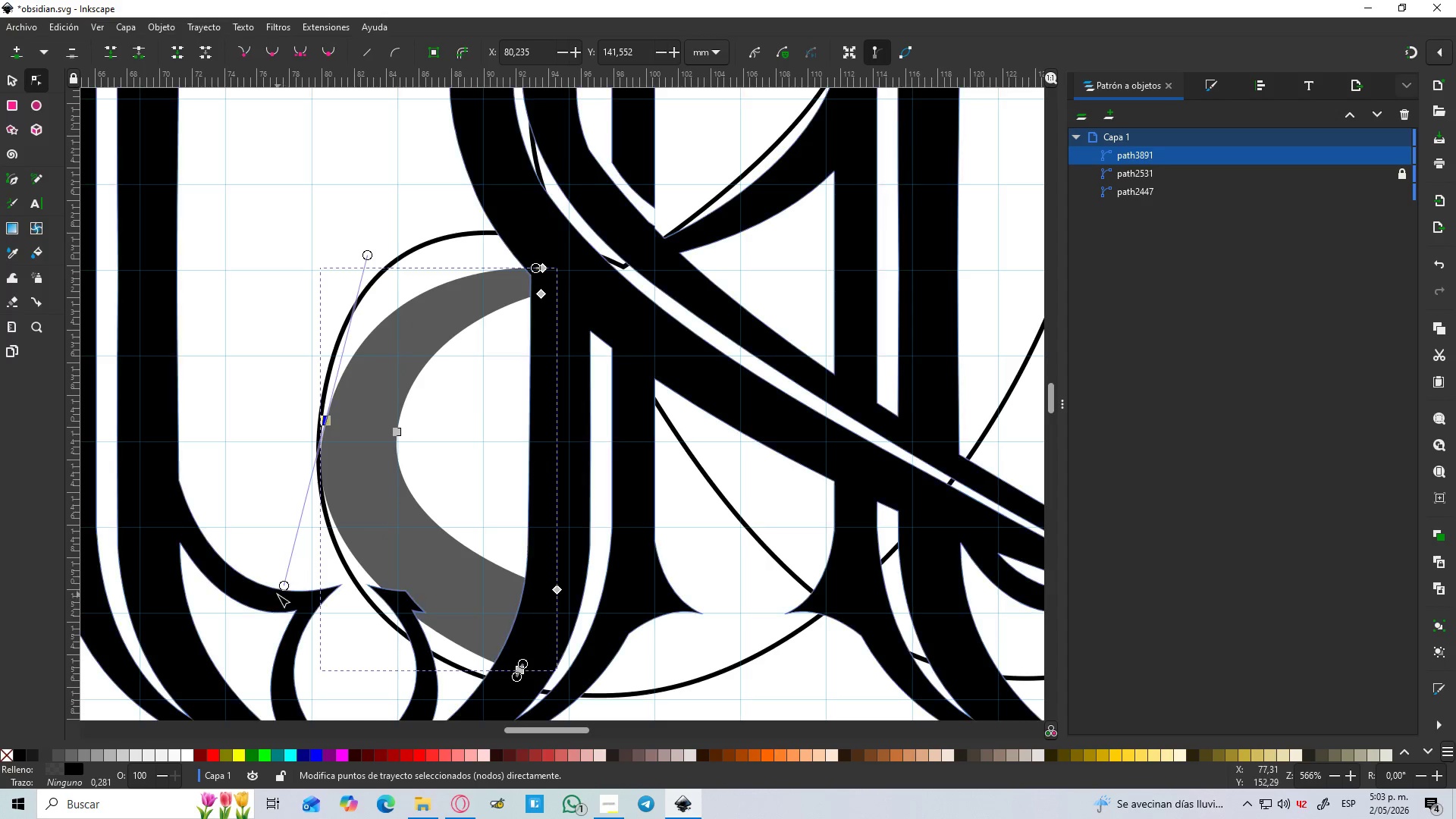 
left_click_drag(start_coordinate=[282, 585], to_coordinate=[293, 592])
 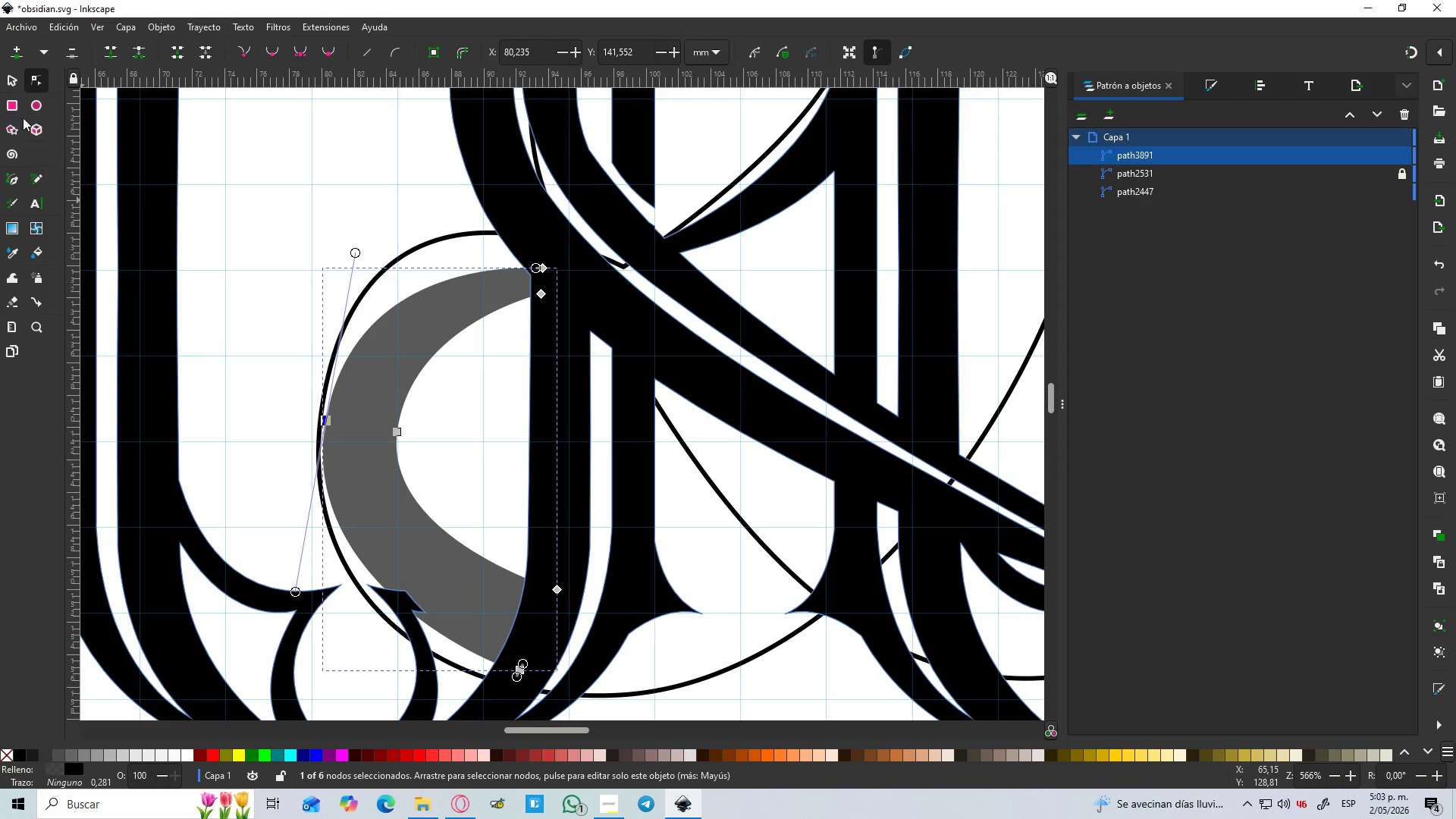 
left_click([11, 81])
 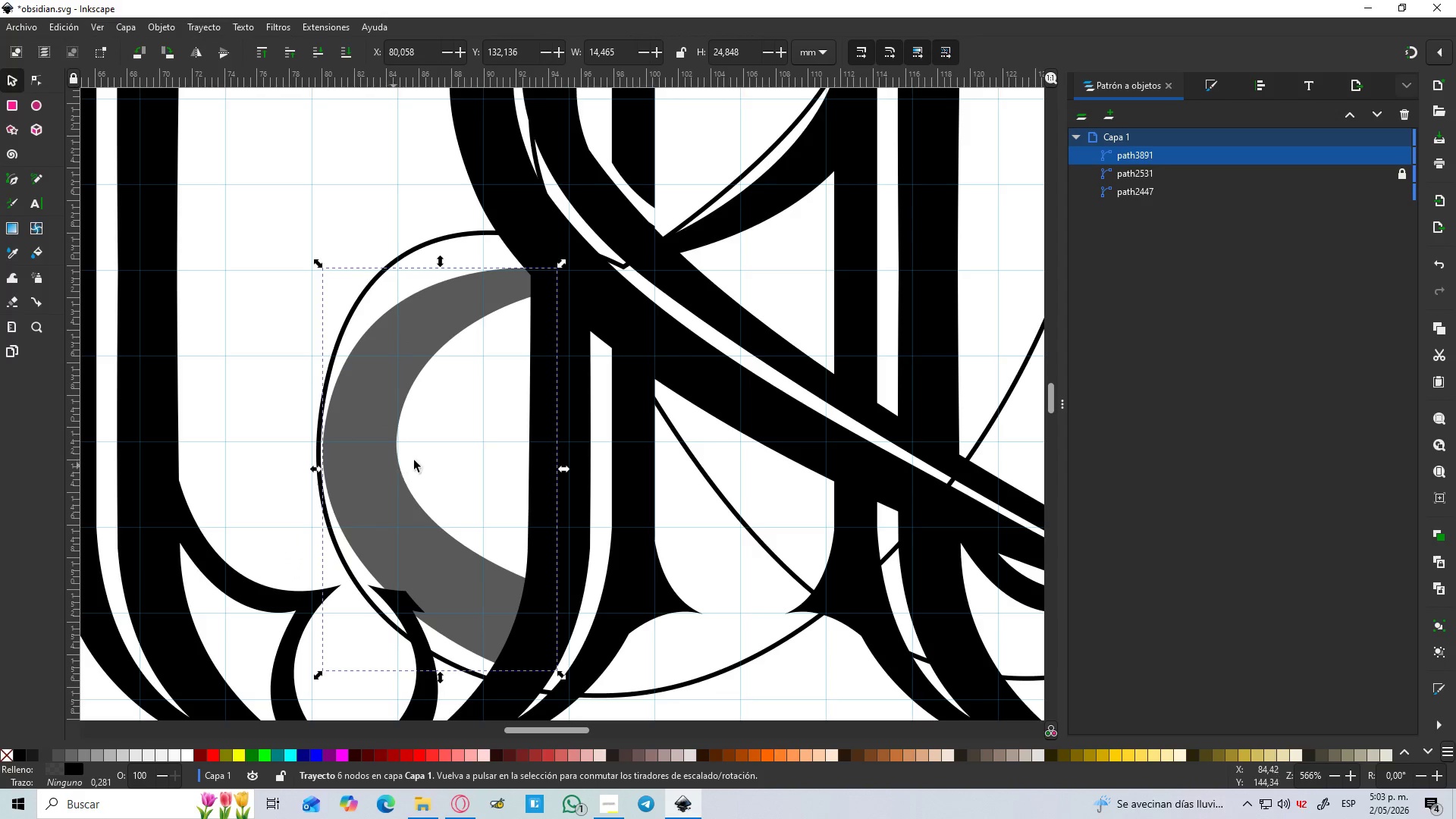 
hold_key(key=ControlLeft, duration=1.12)
scroll: coordinate [428, 473], scroll_direction: down, amount: 1.0
 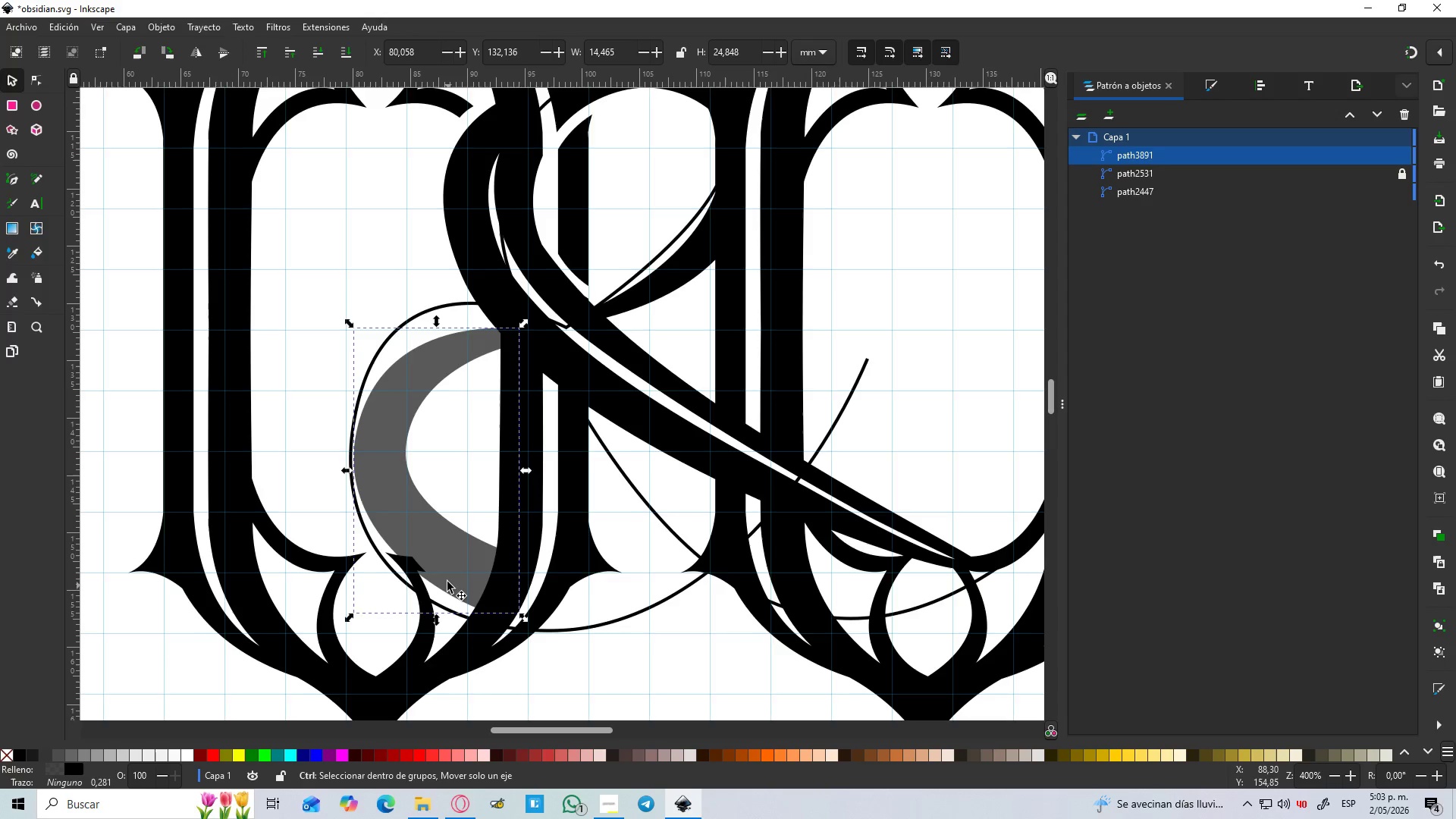 
key(Control+D)
 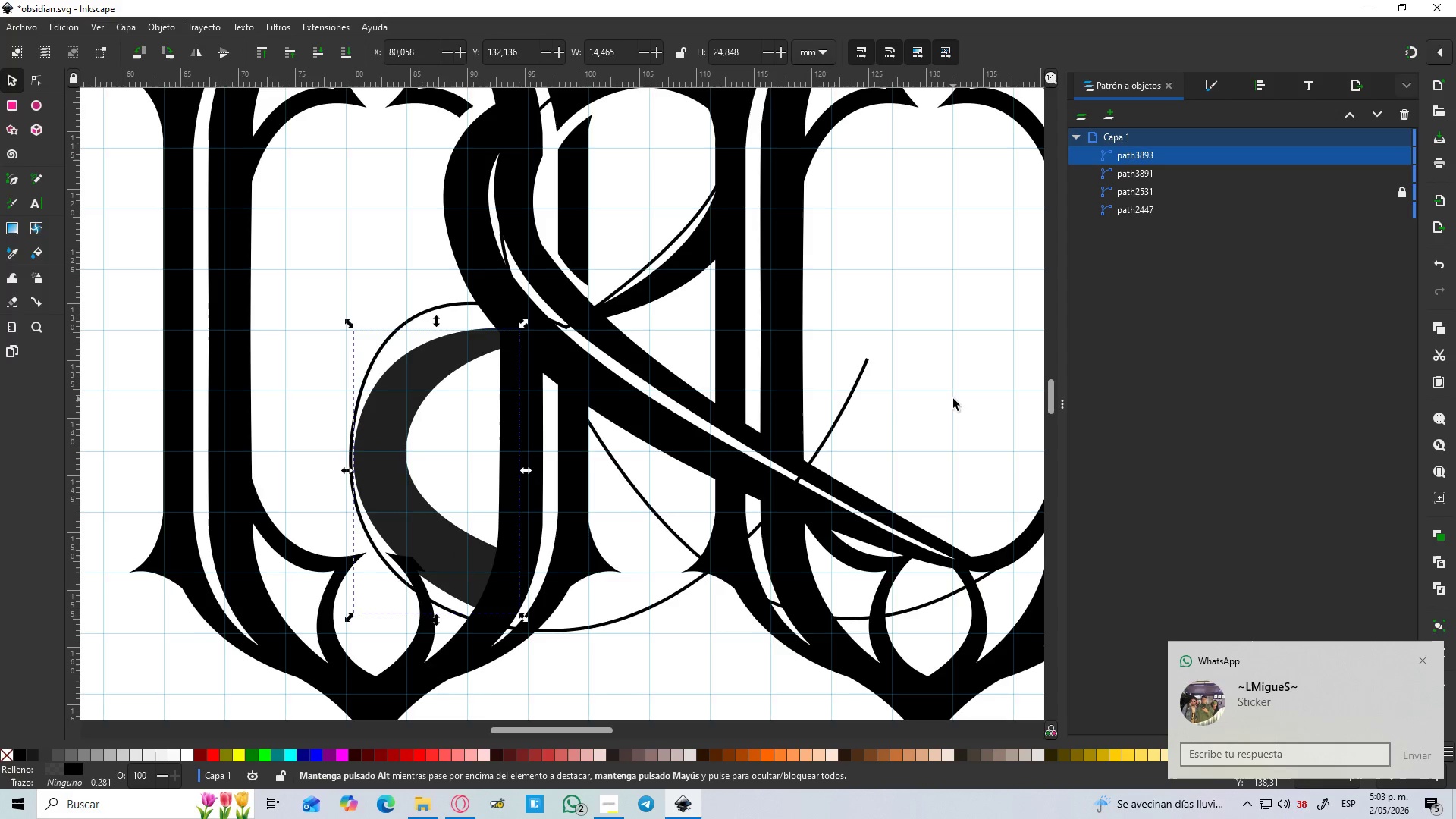 
wait(7.3)
 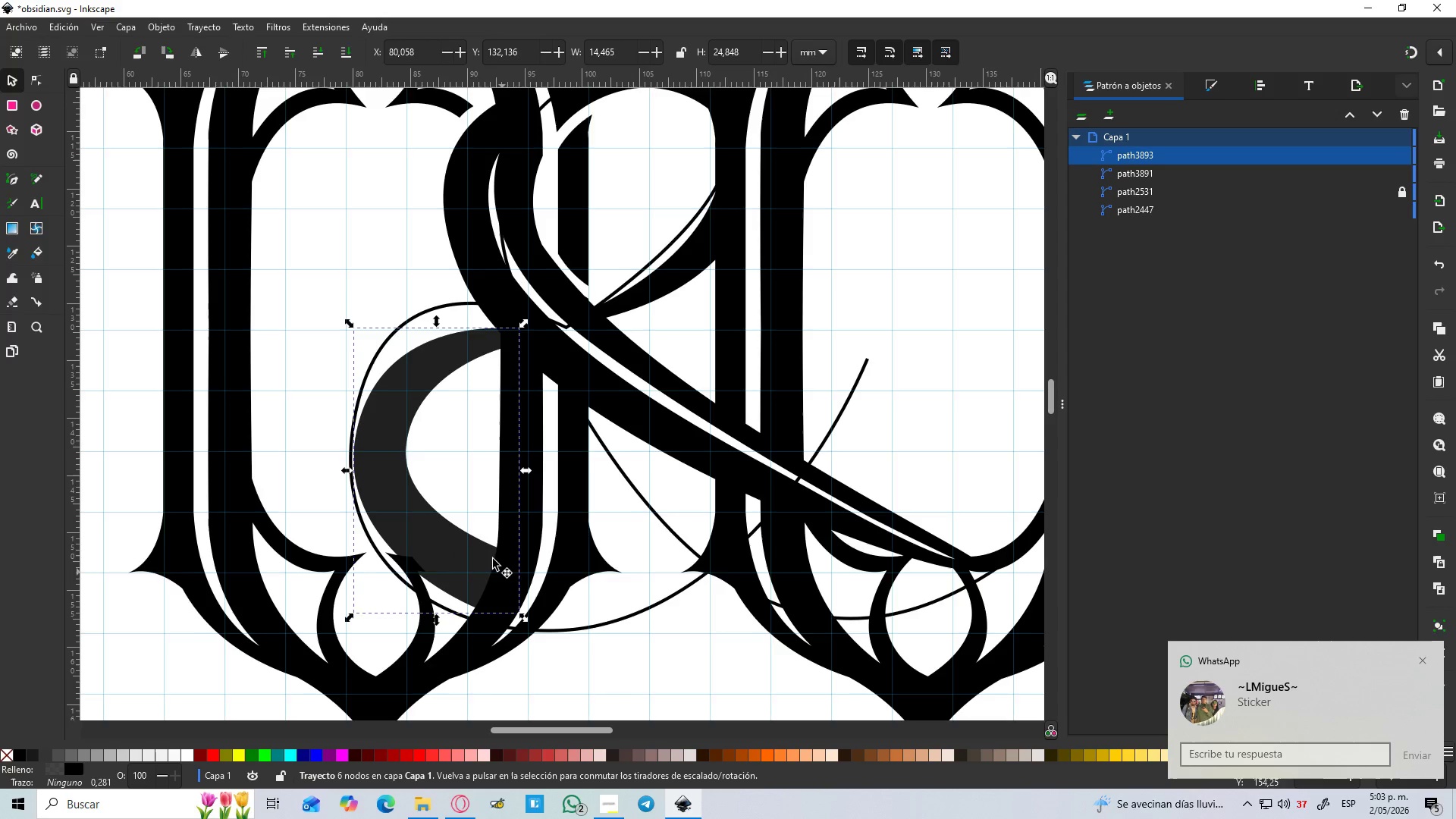 
left_click([1377, 156])
 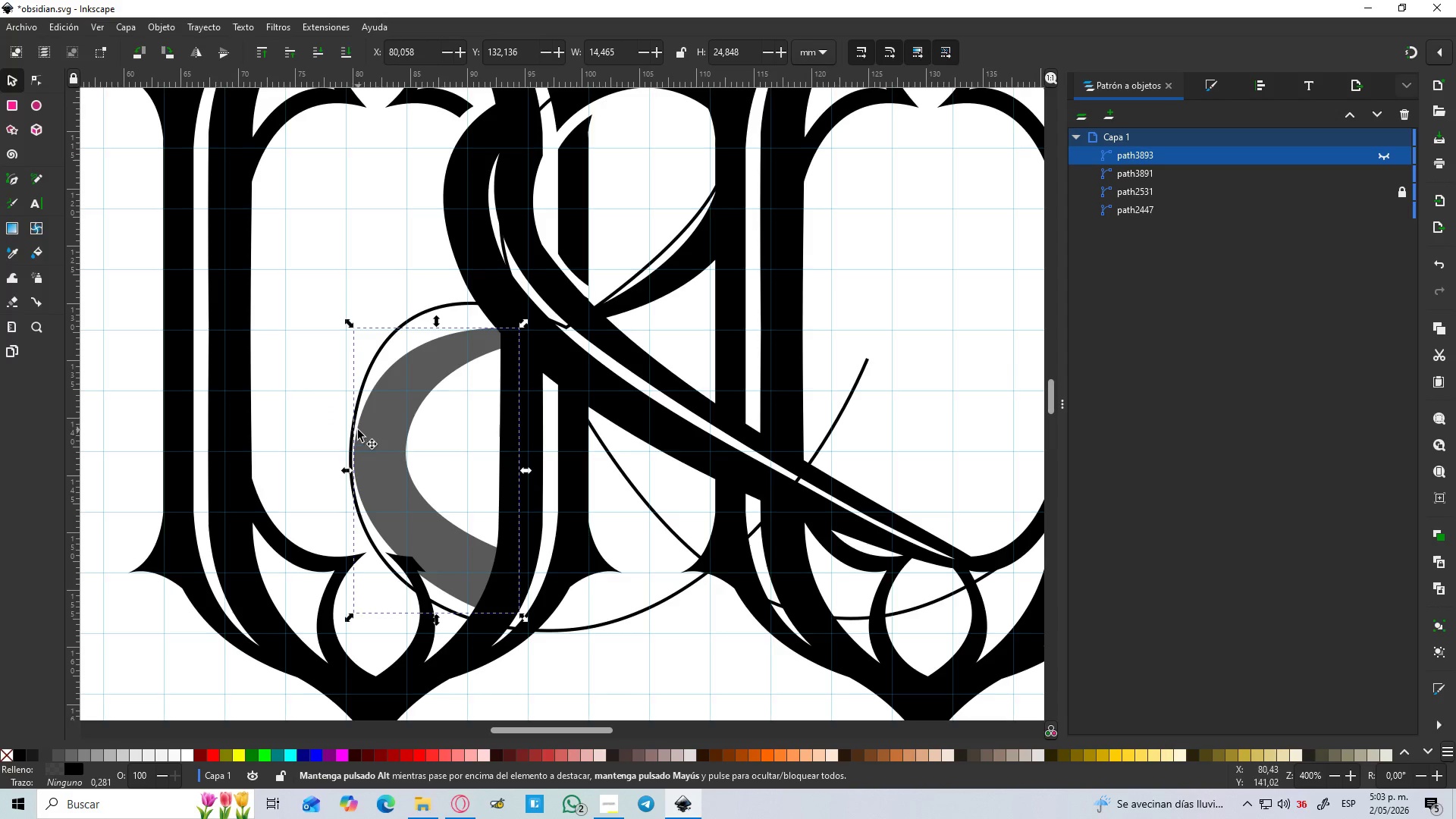 
key(B)
 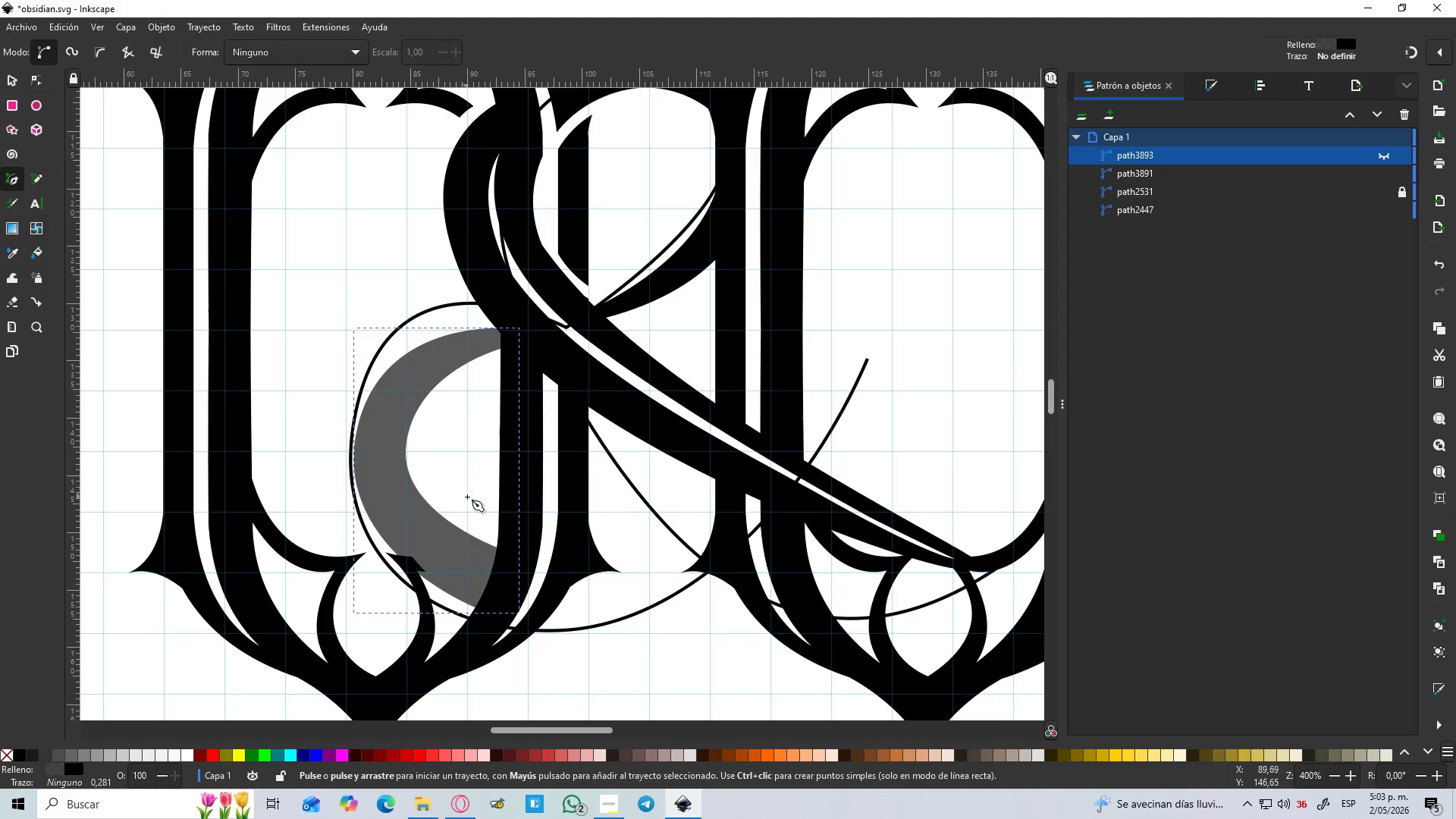 
left_click_drag(start_coordinate=[473, 505], to_coordinate=[466, 514])
 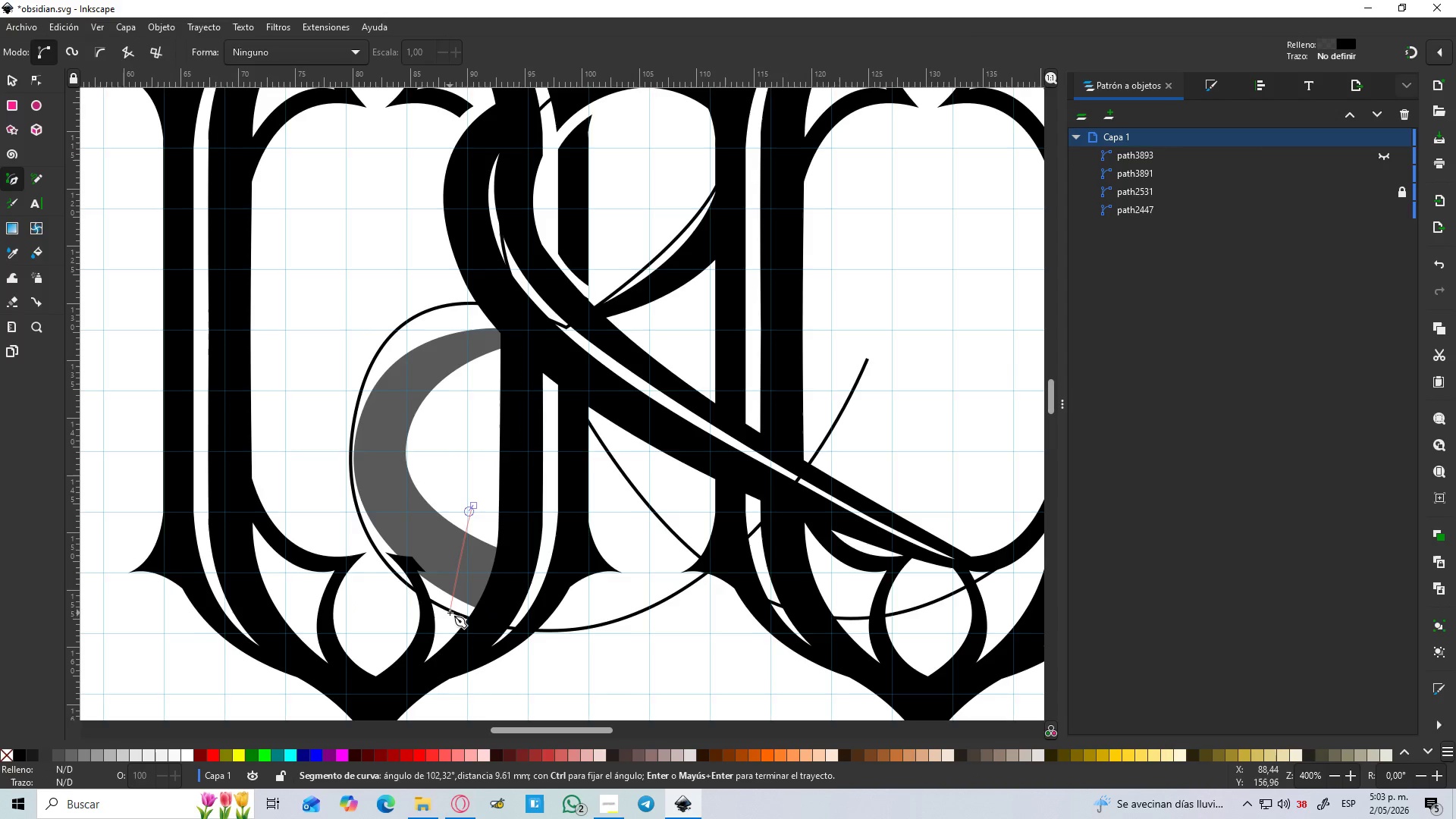 
left_click_drag(start_coordinate=[449, 616], to_coordinate=[456, 621])
 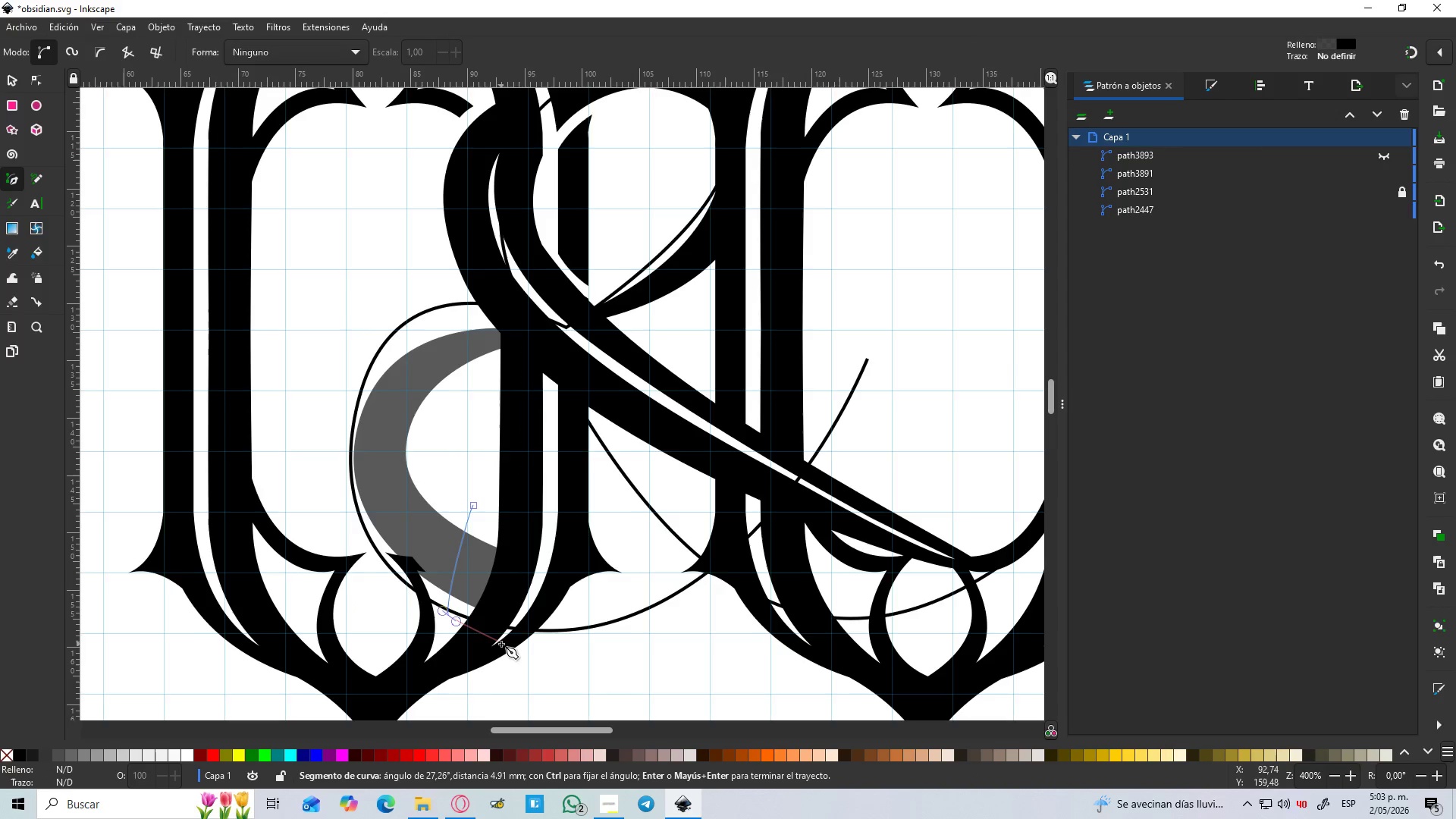 
left_click_drag(start_coordinate=[503, 644], to_coordinate=[510, 623])
 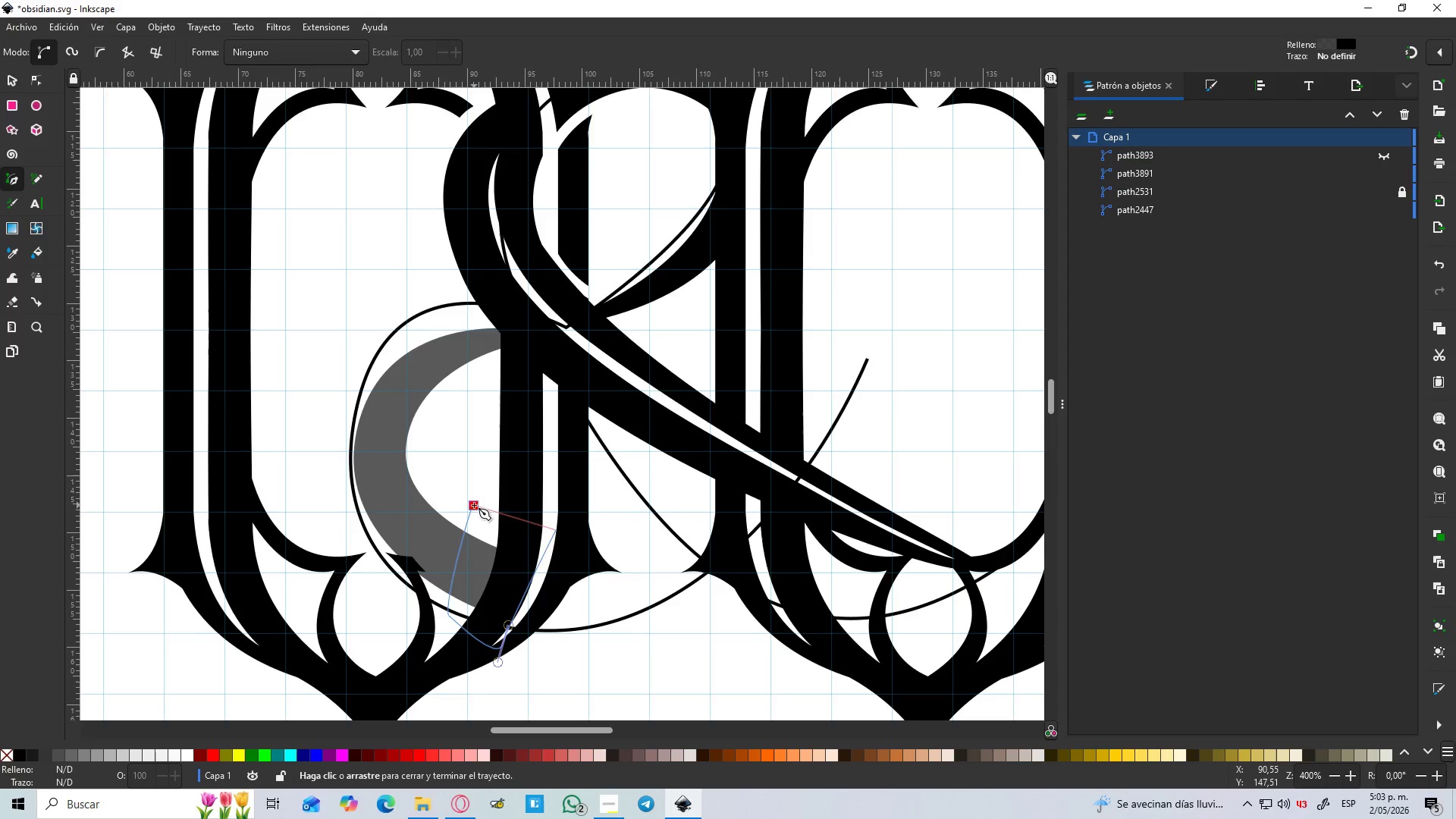 
left_click([472, 505])
 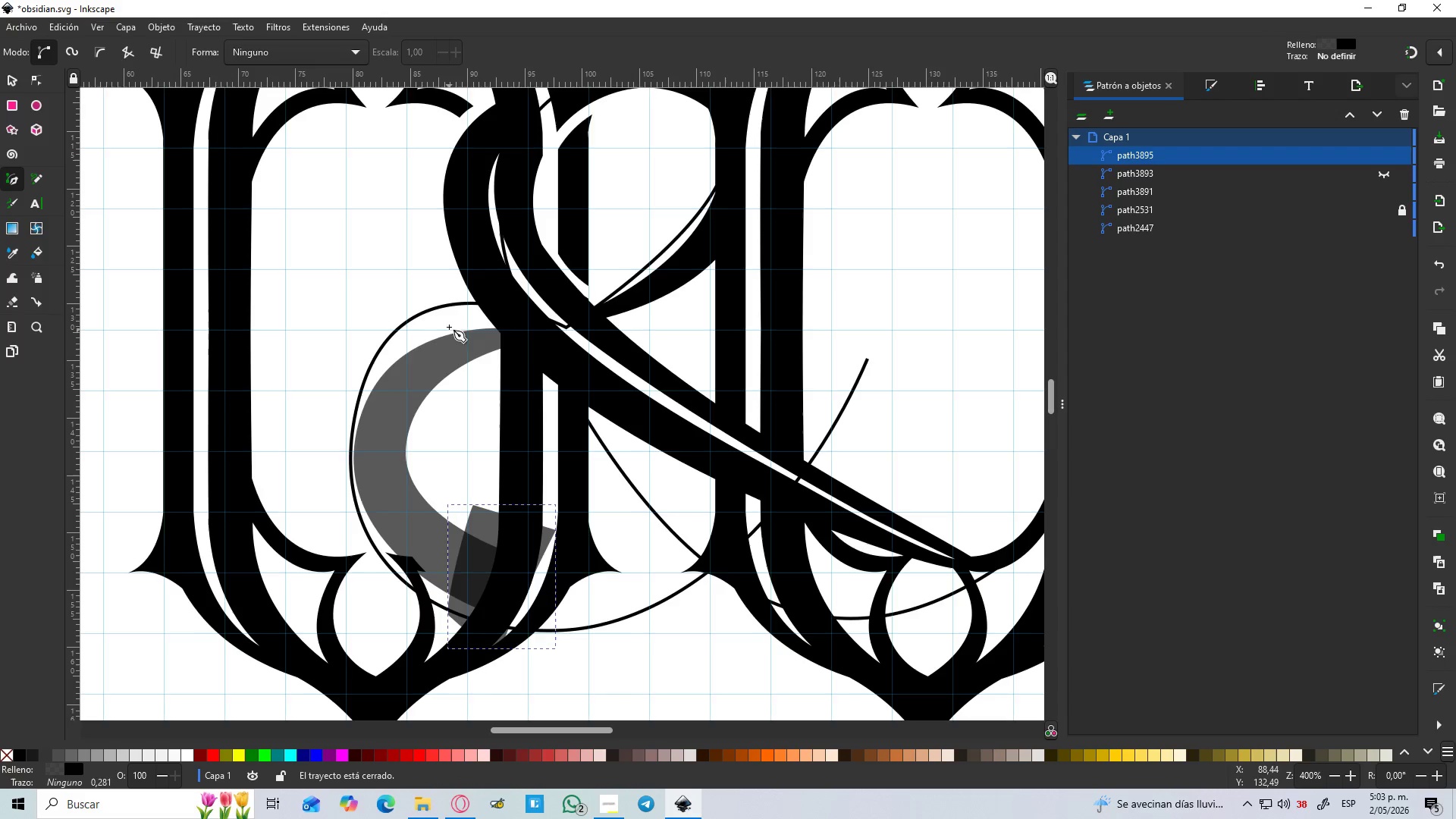 
left_click_drag(start_coordinate=[447, 309], to_coordinate=[448, 312])
 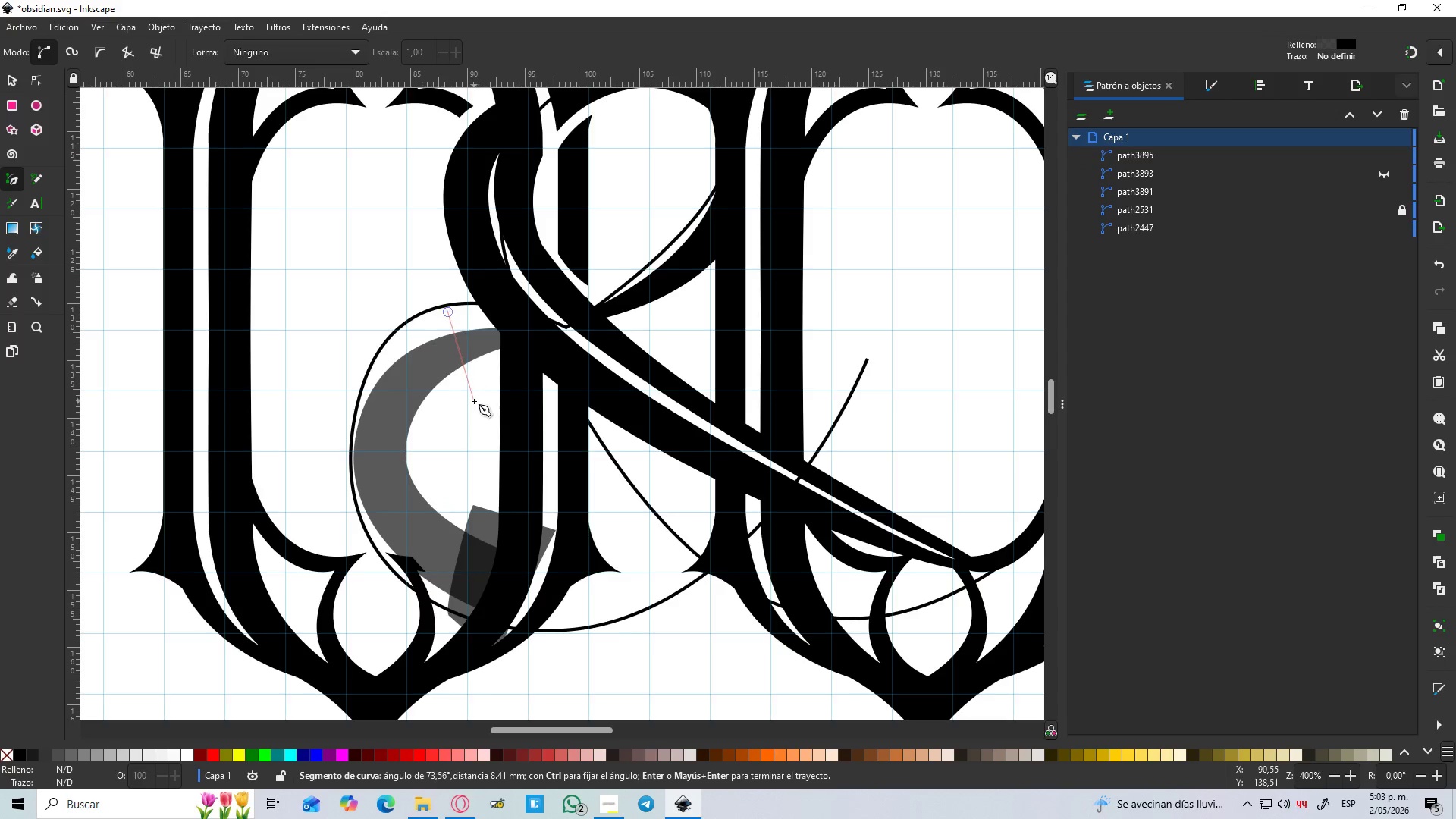 
key(Control+Z)
 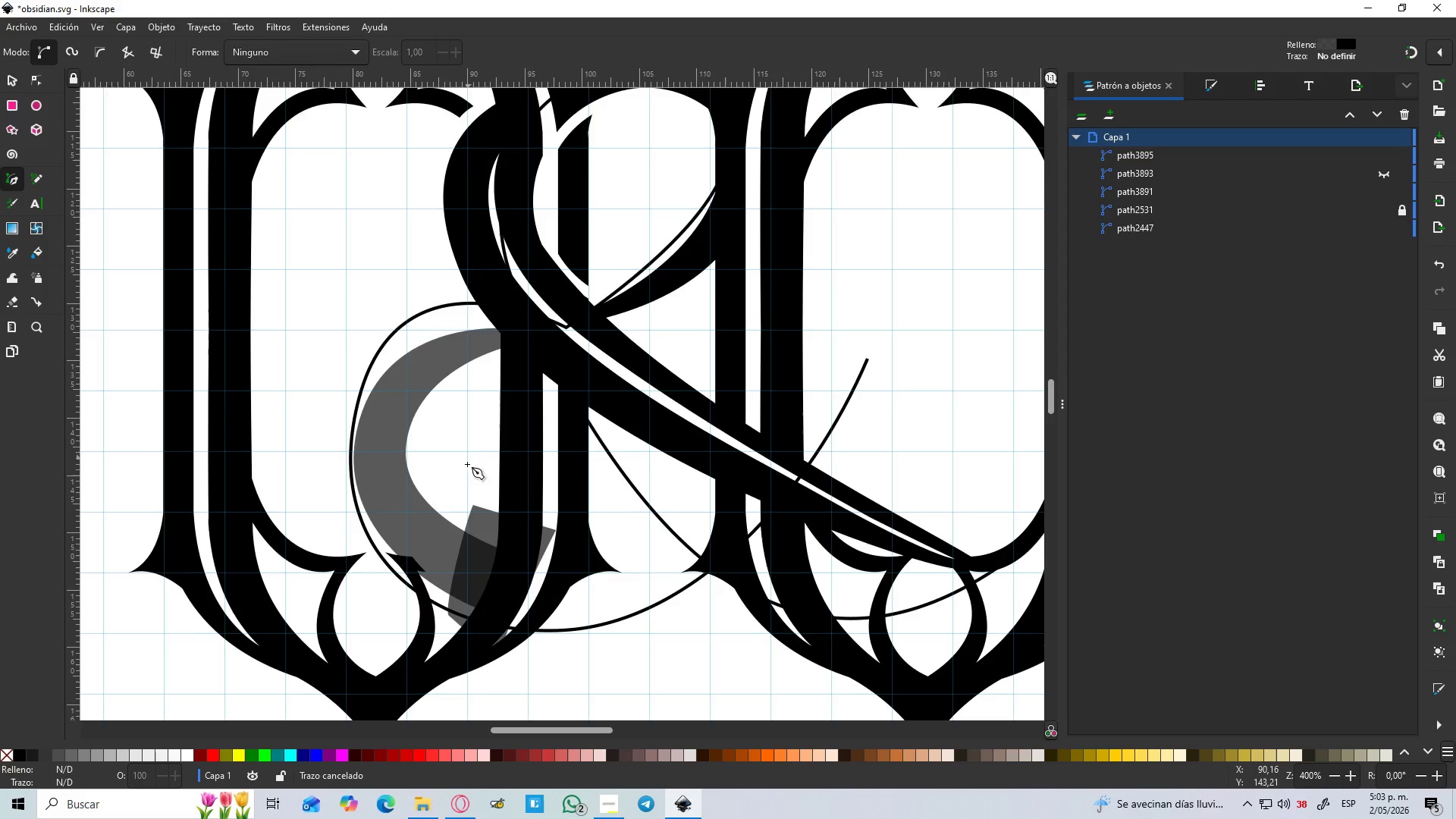 
key(Control+Z)
 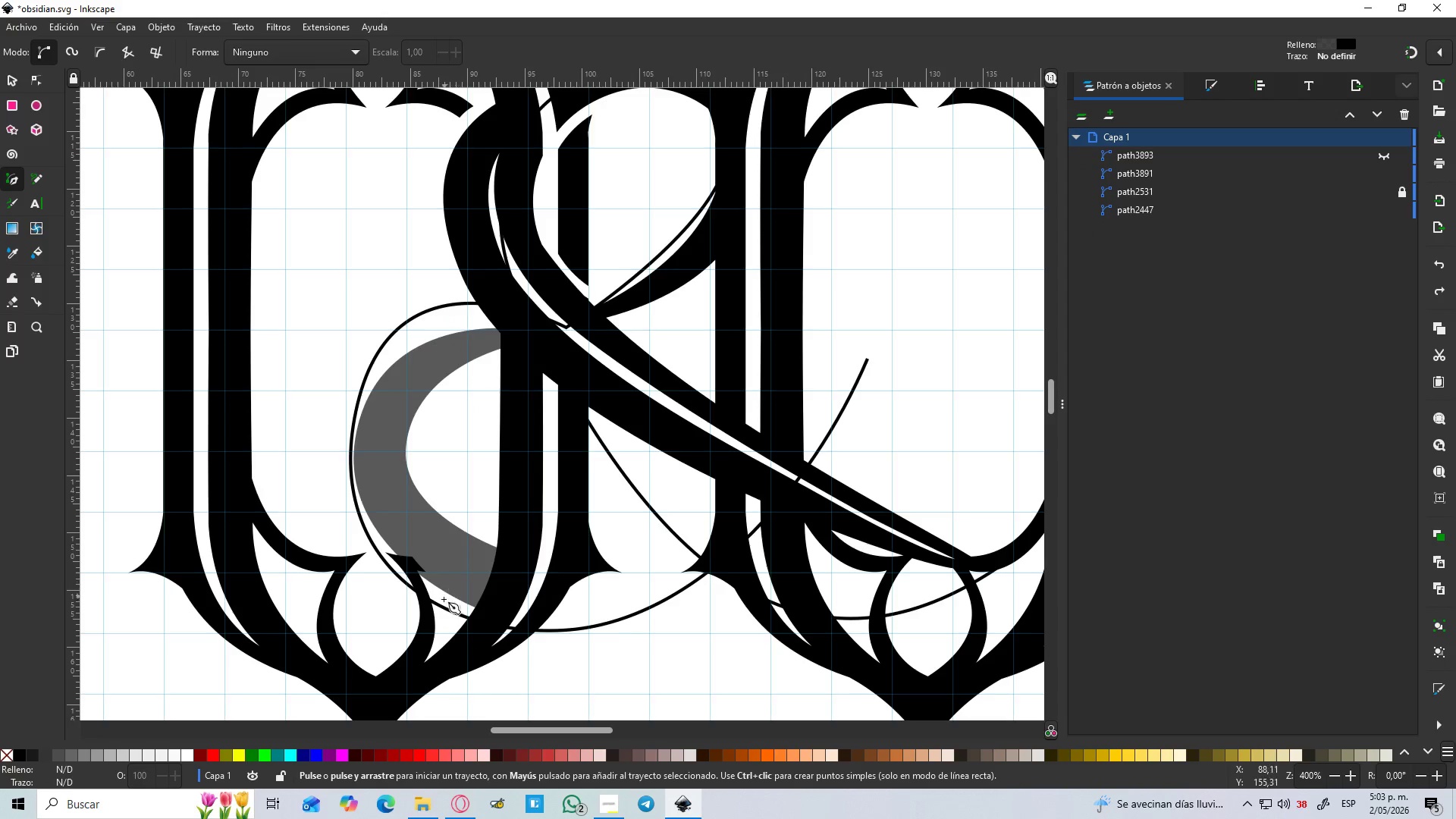 
left_click_drag(start_coordinate=[441, 604], to_coordinate=[441, 593])
 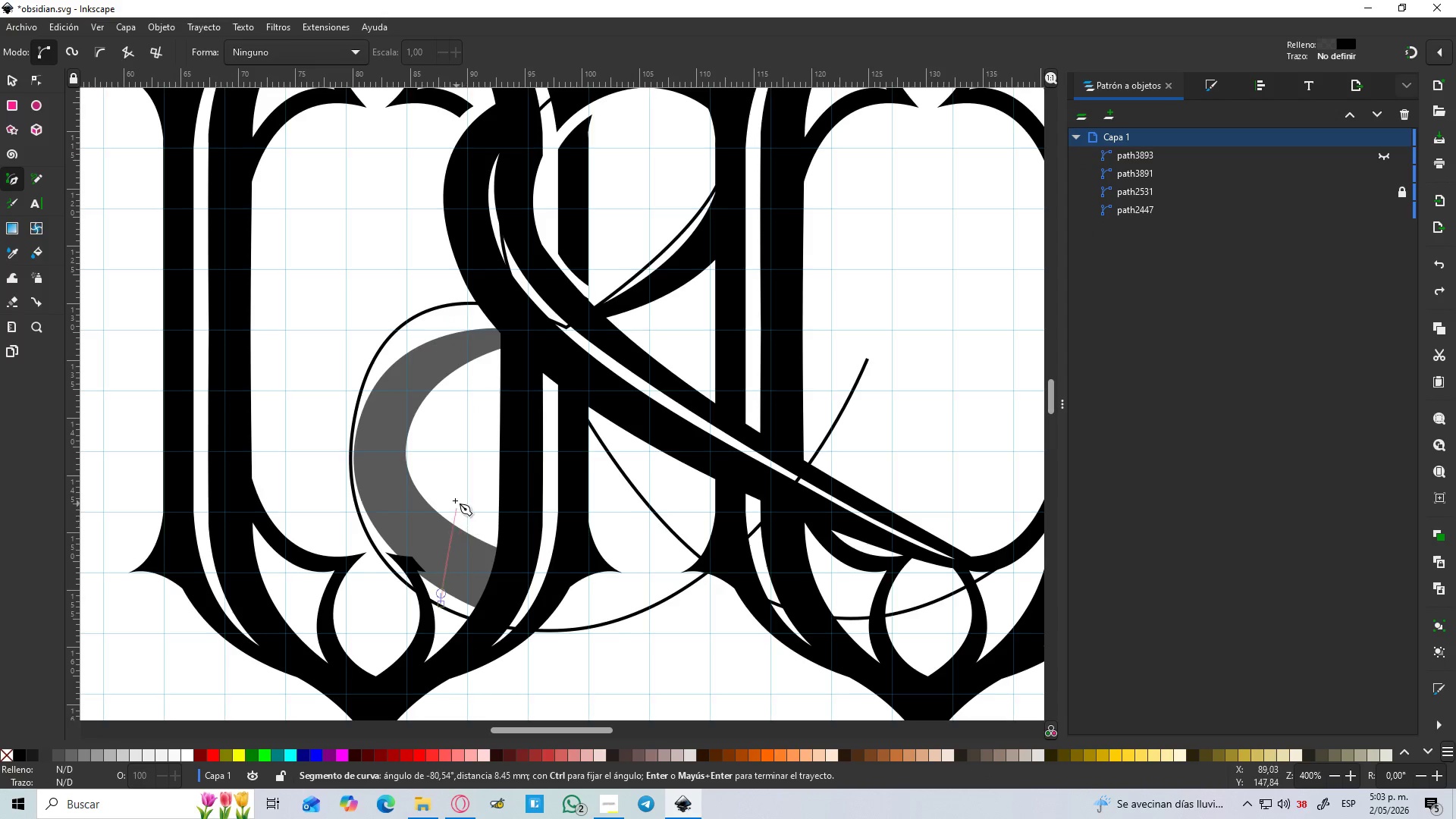 
left_click_drag(start_coordinate=[452, 497], to_coordinate=[444, 498])
 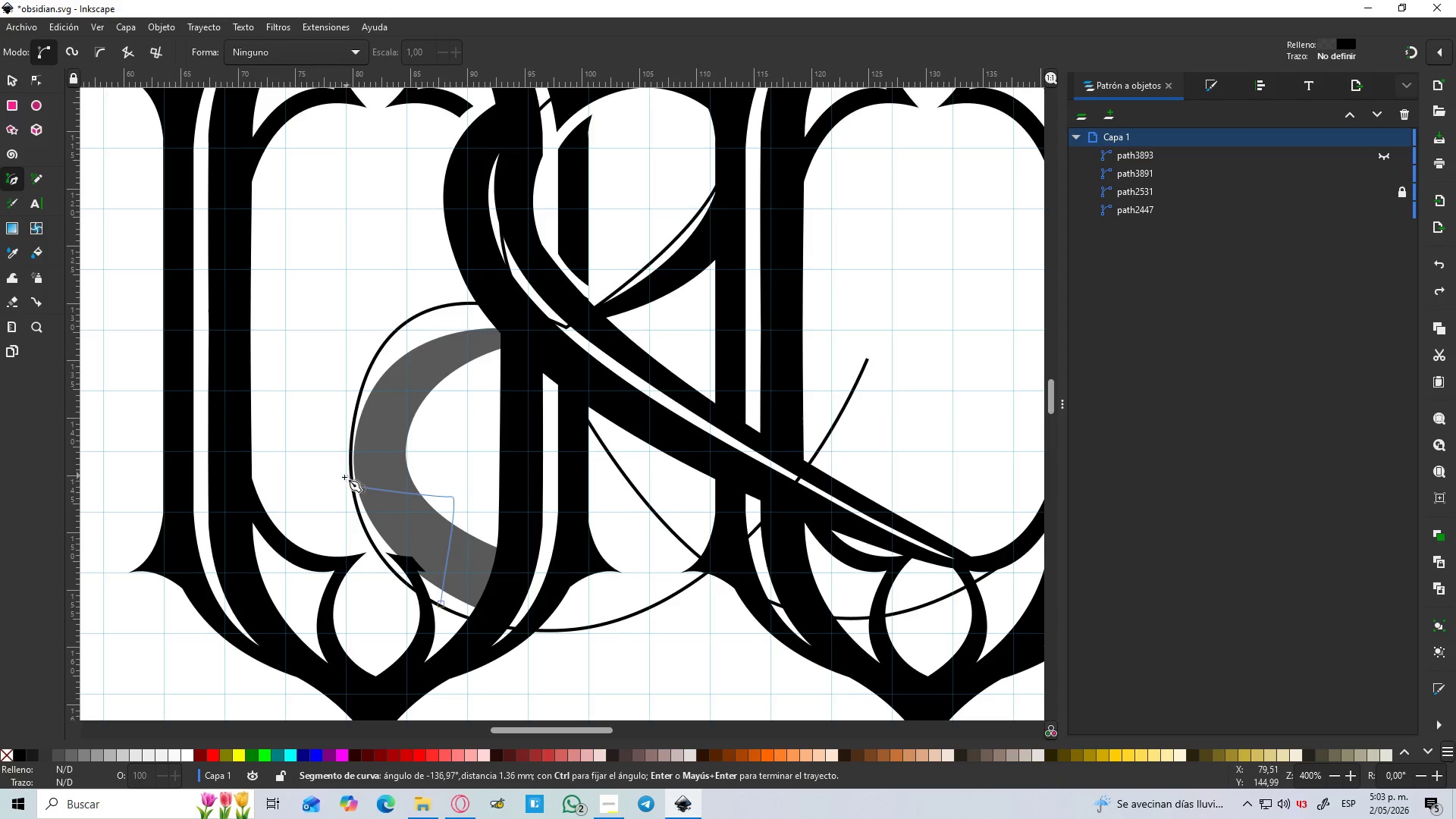 
left_click_drag(start_coordinate=[322, 463], to_coordinate=[328, 426])
 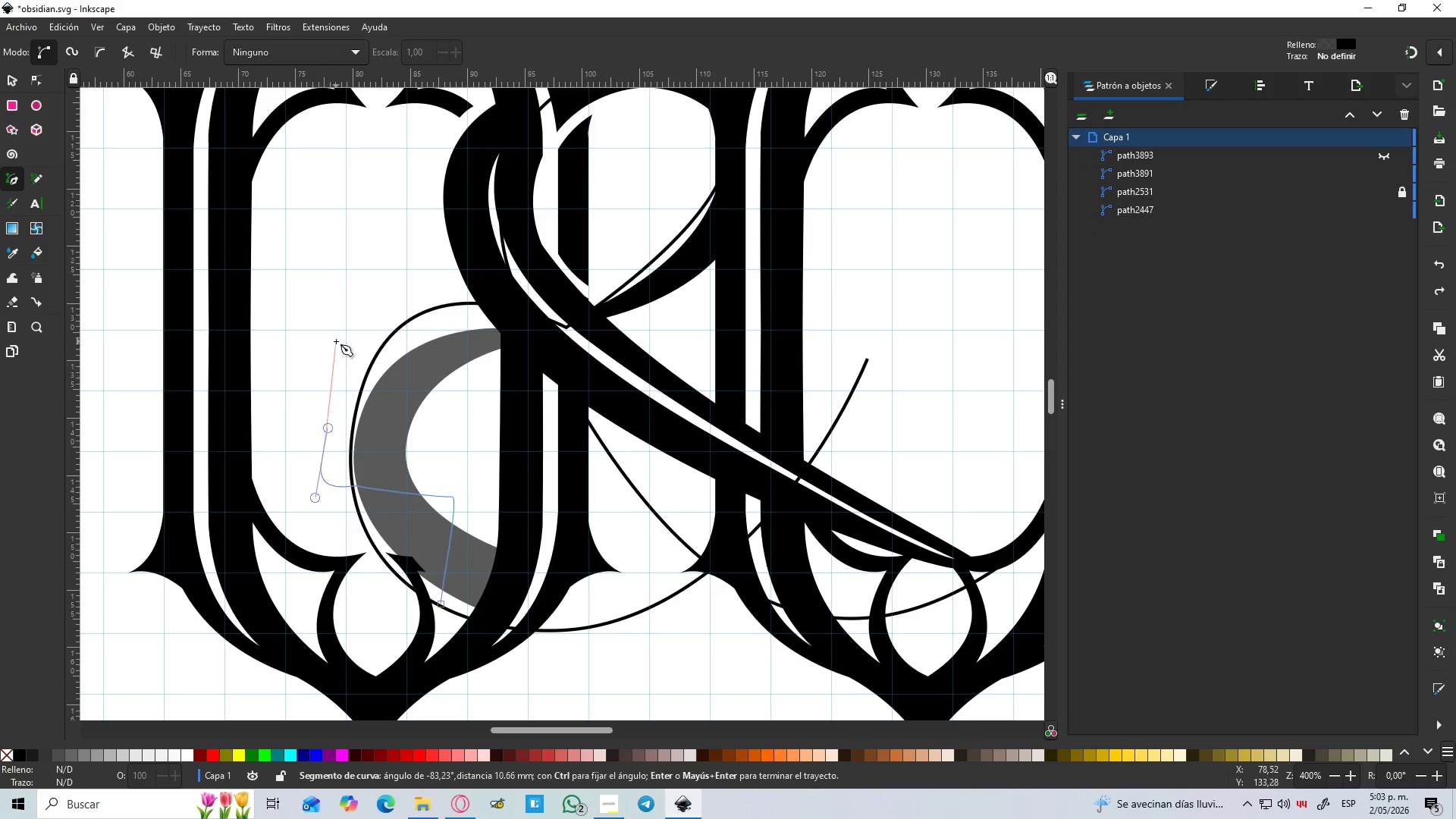 
left_click_drag(start_coordinate=[336, 341], to_coordinate=[381, 329])
 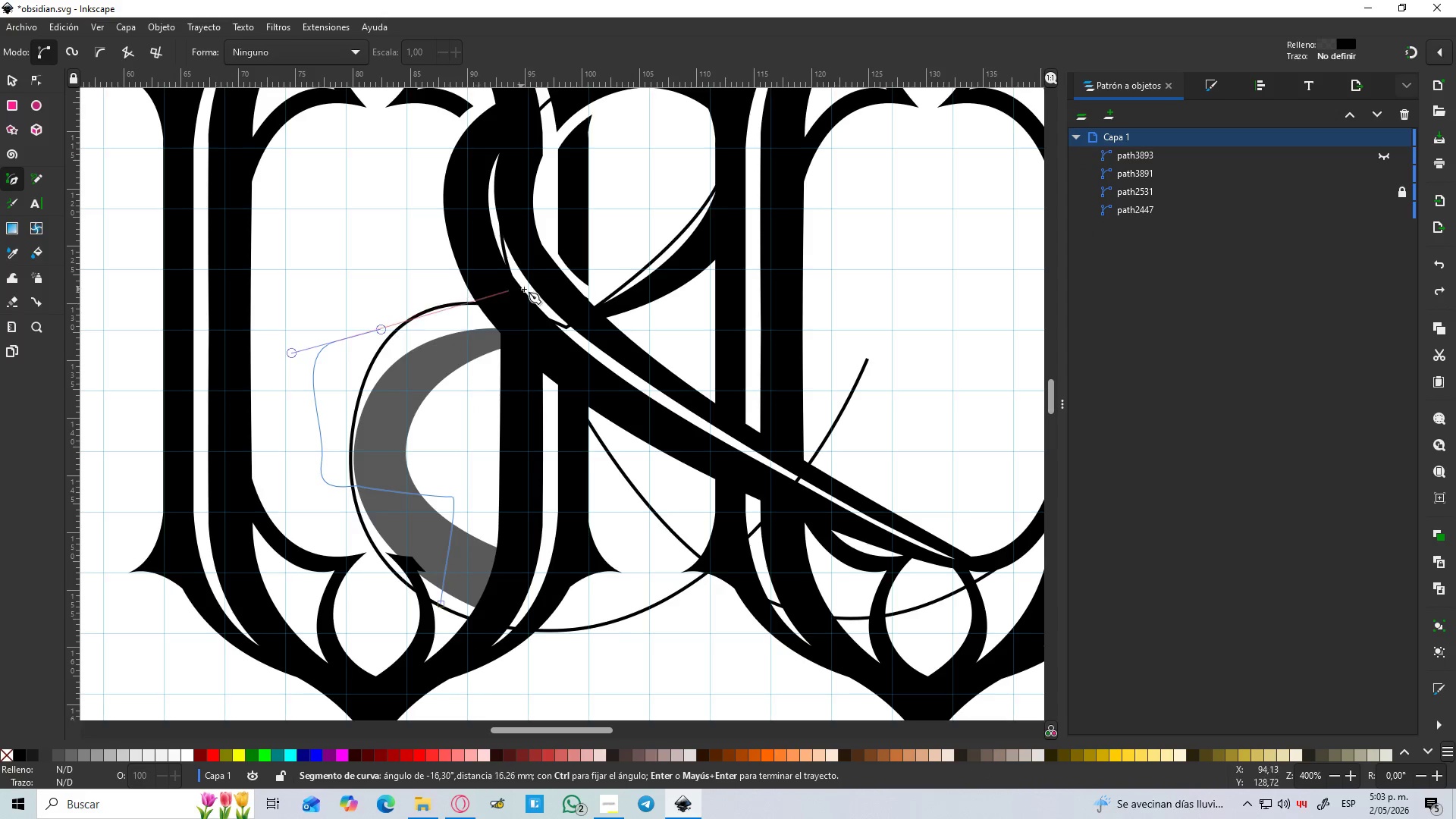 
left_click_drag(start_coordinate=[524, 289], to_coordinate=[555, 309])
 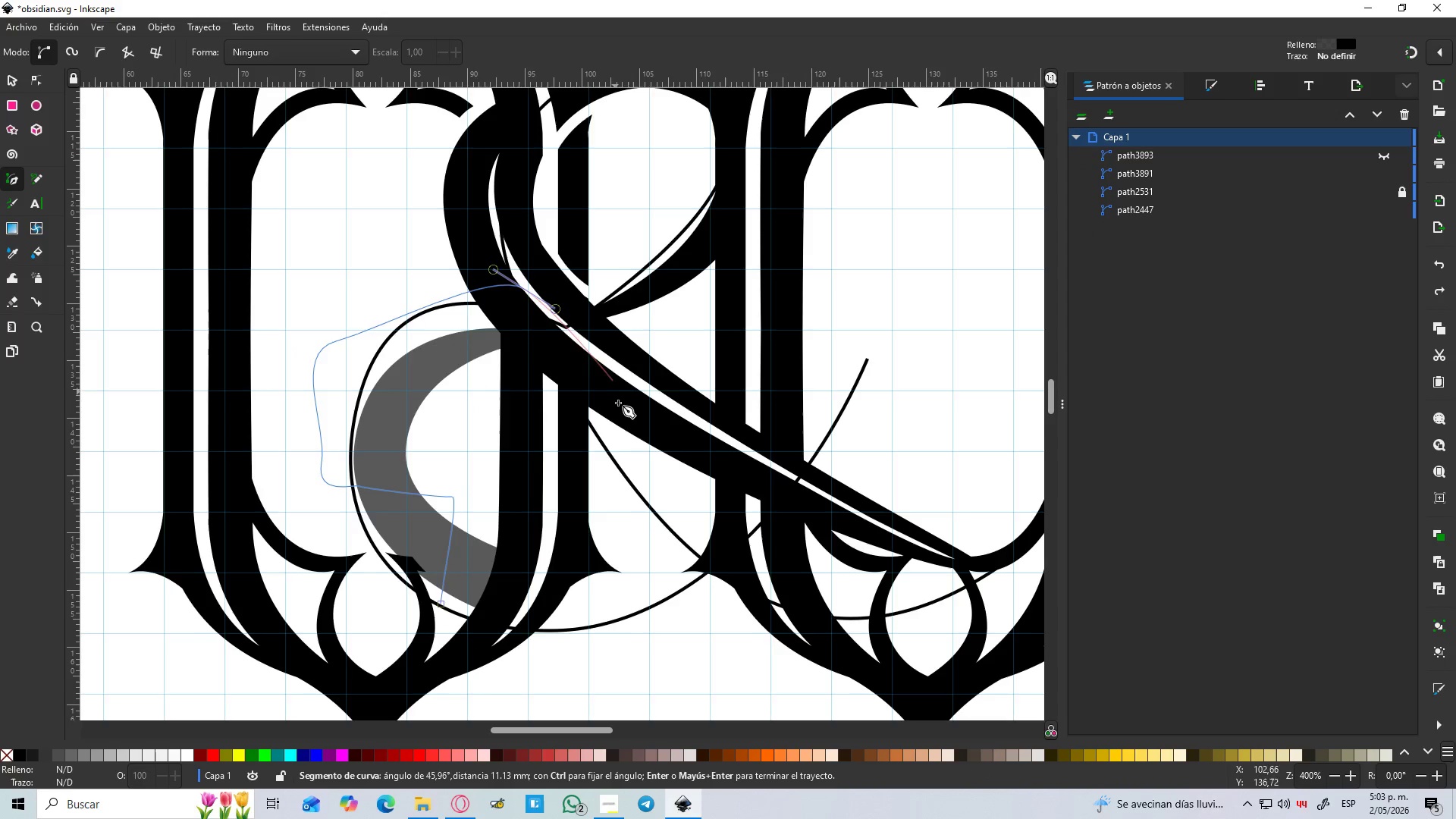 
left_click_drag(start_coordinate=[618, 400], to_coordinate=[623, 450])
 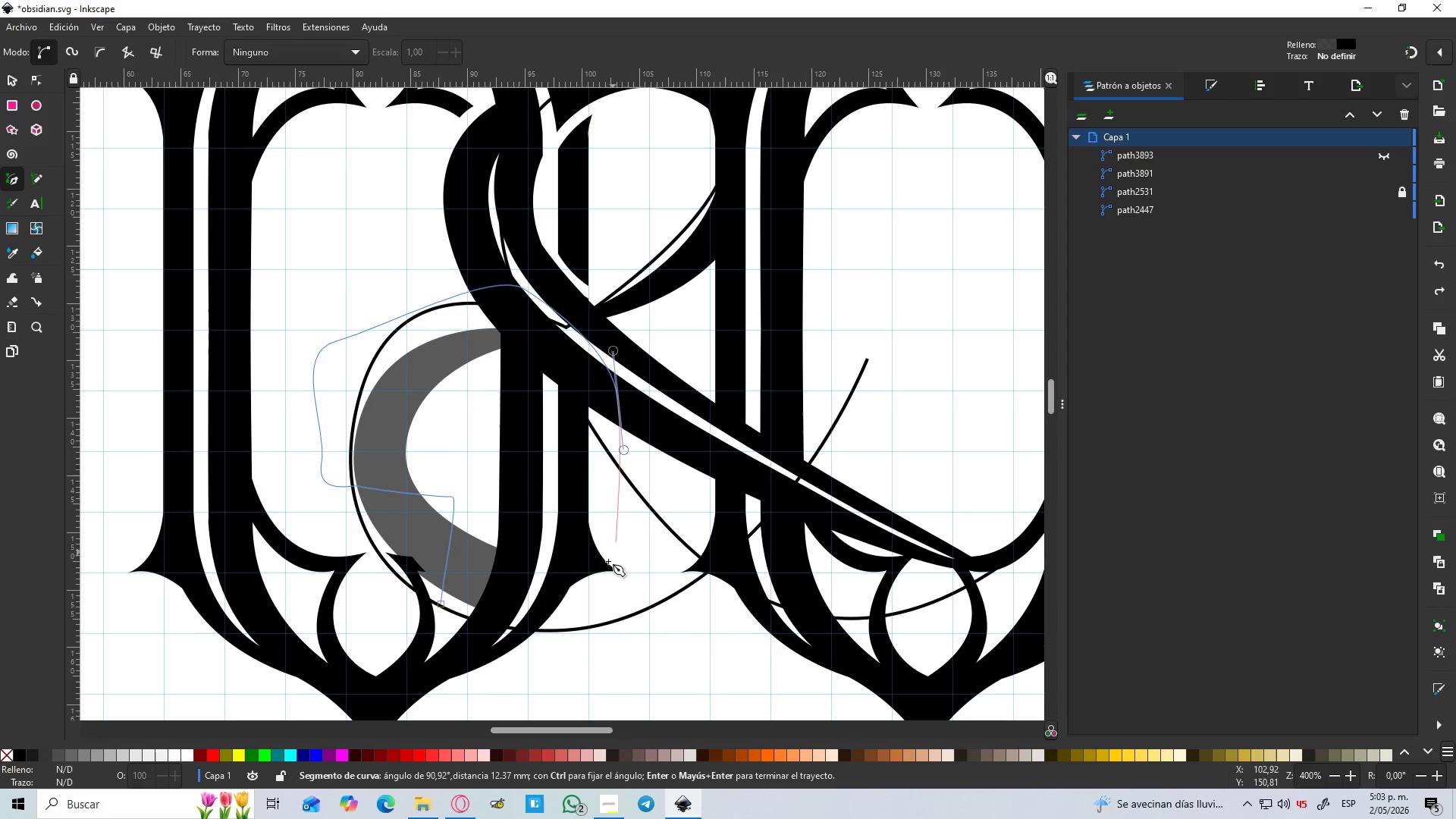 
left_click_drag(start_coordinate=[604, 572], to_coordinate=[586, 617])
 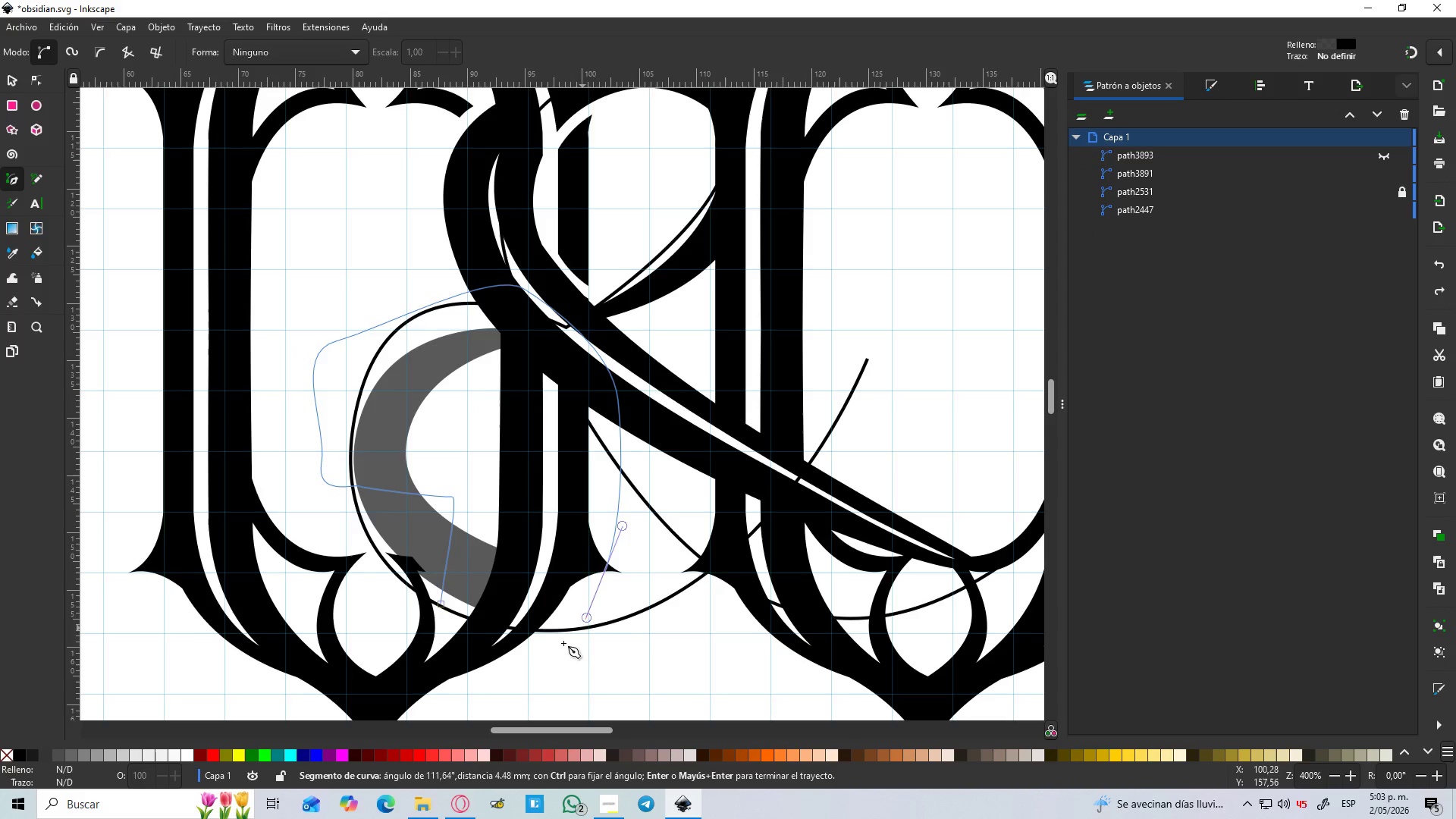 
left_click_drag(start_coordinate=[556, 652], to_coordinate=[530, 653])
 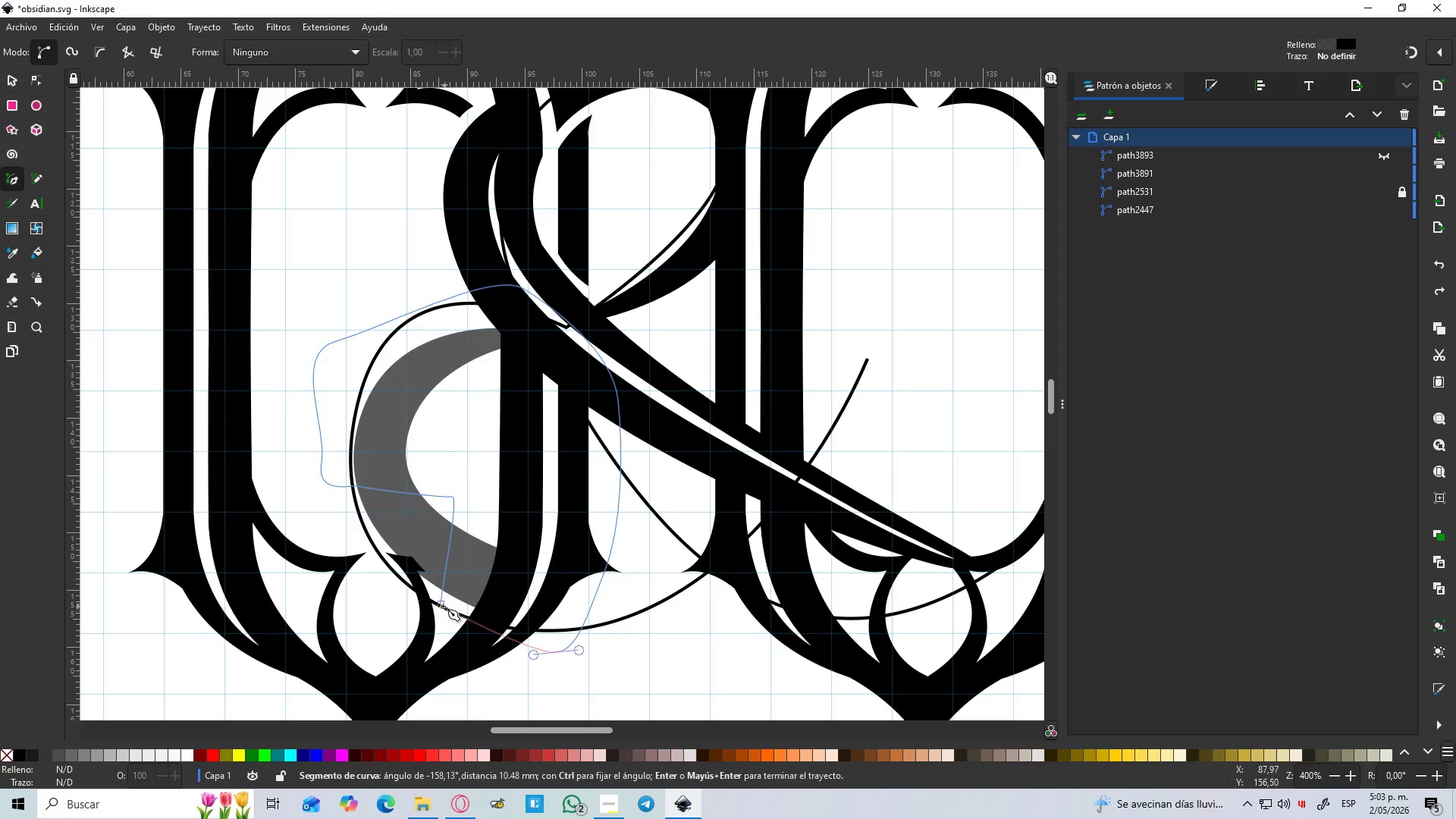 
left_click([441, 606])
 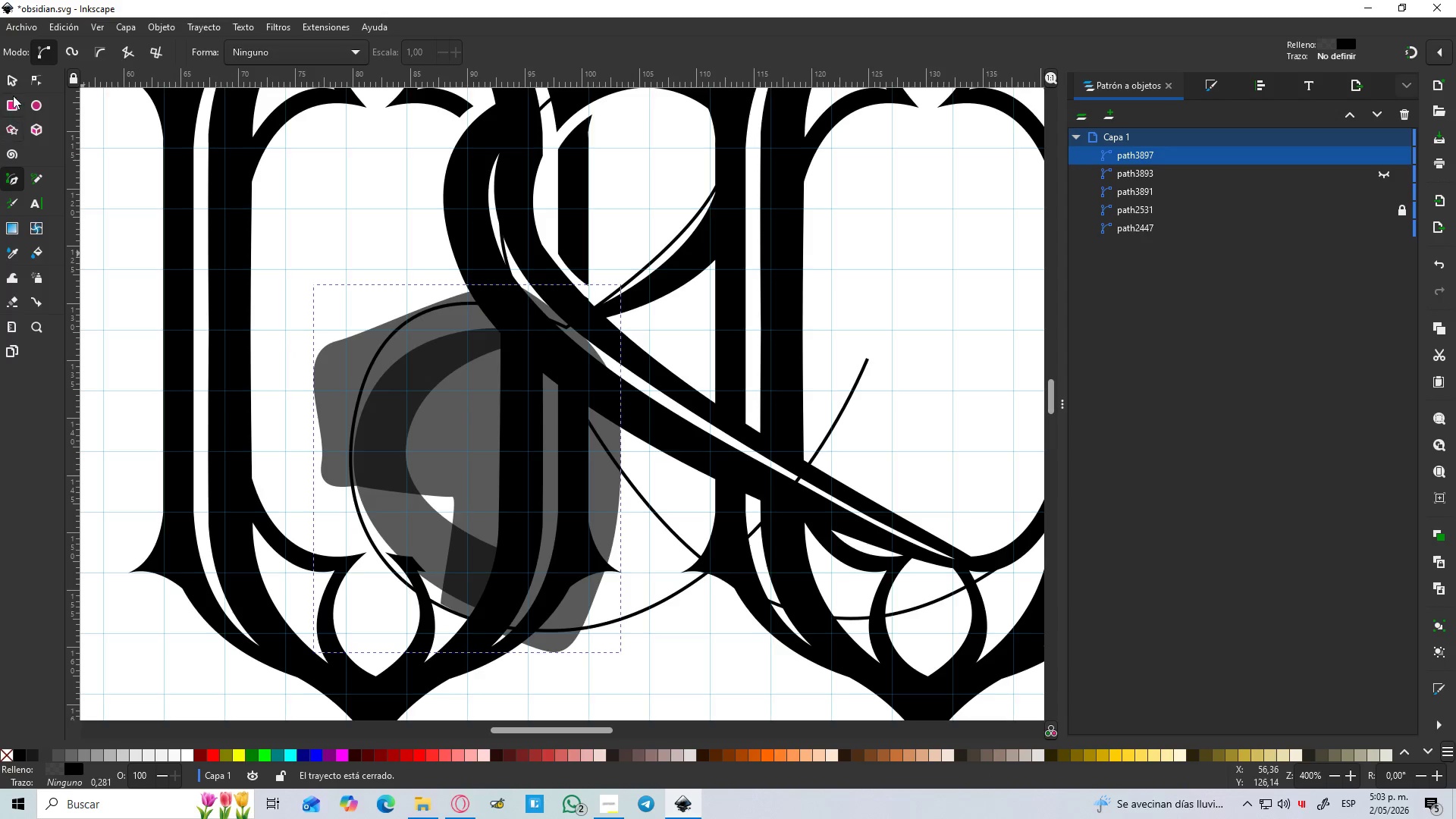 
left_click([13, 86])
 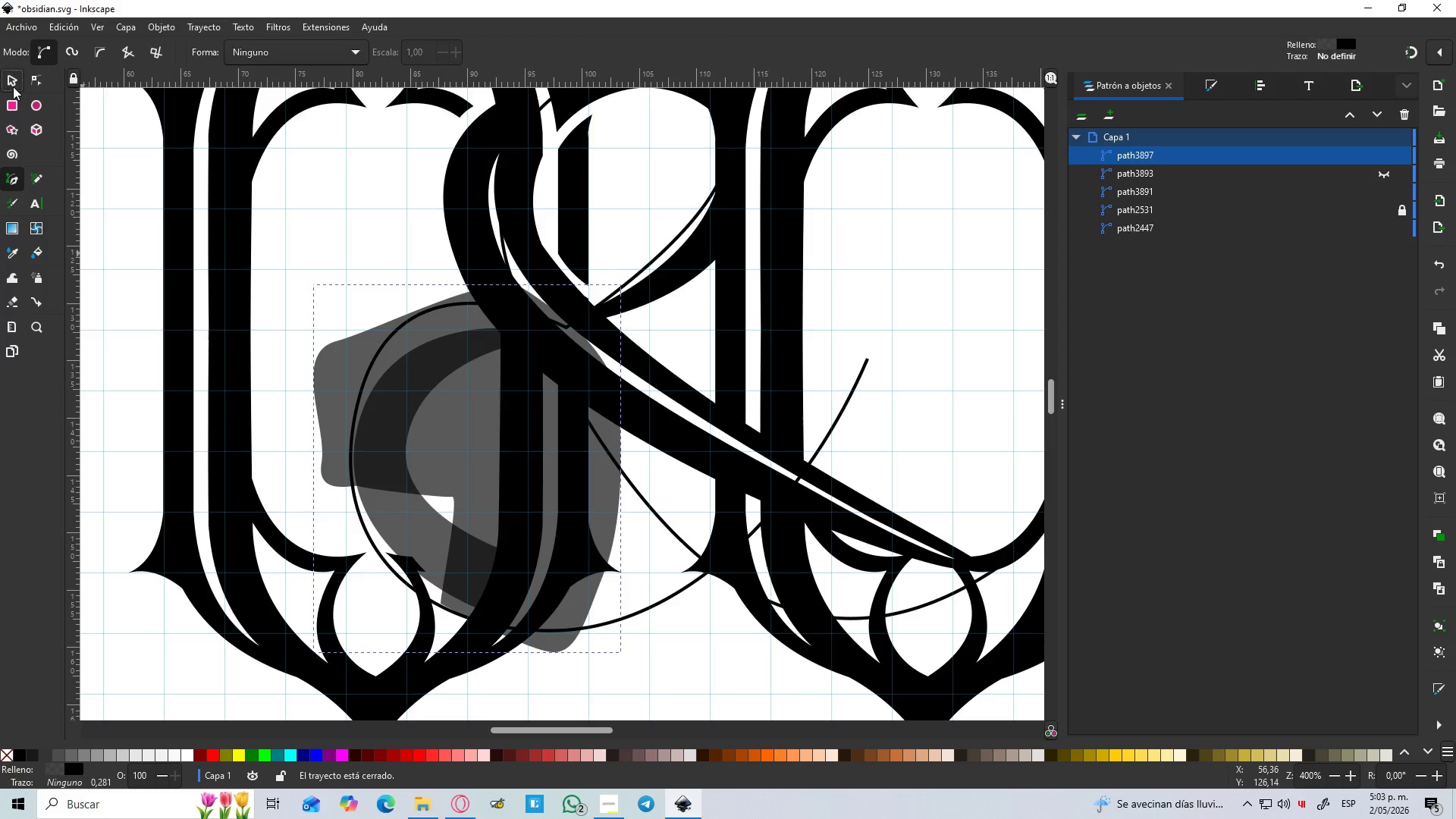 
hold_key(key=ShiftLeft, duration=0.88)
left_click([400, 532])
 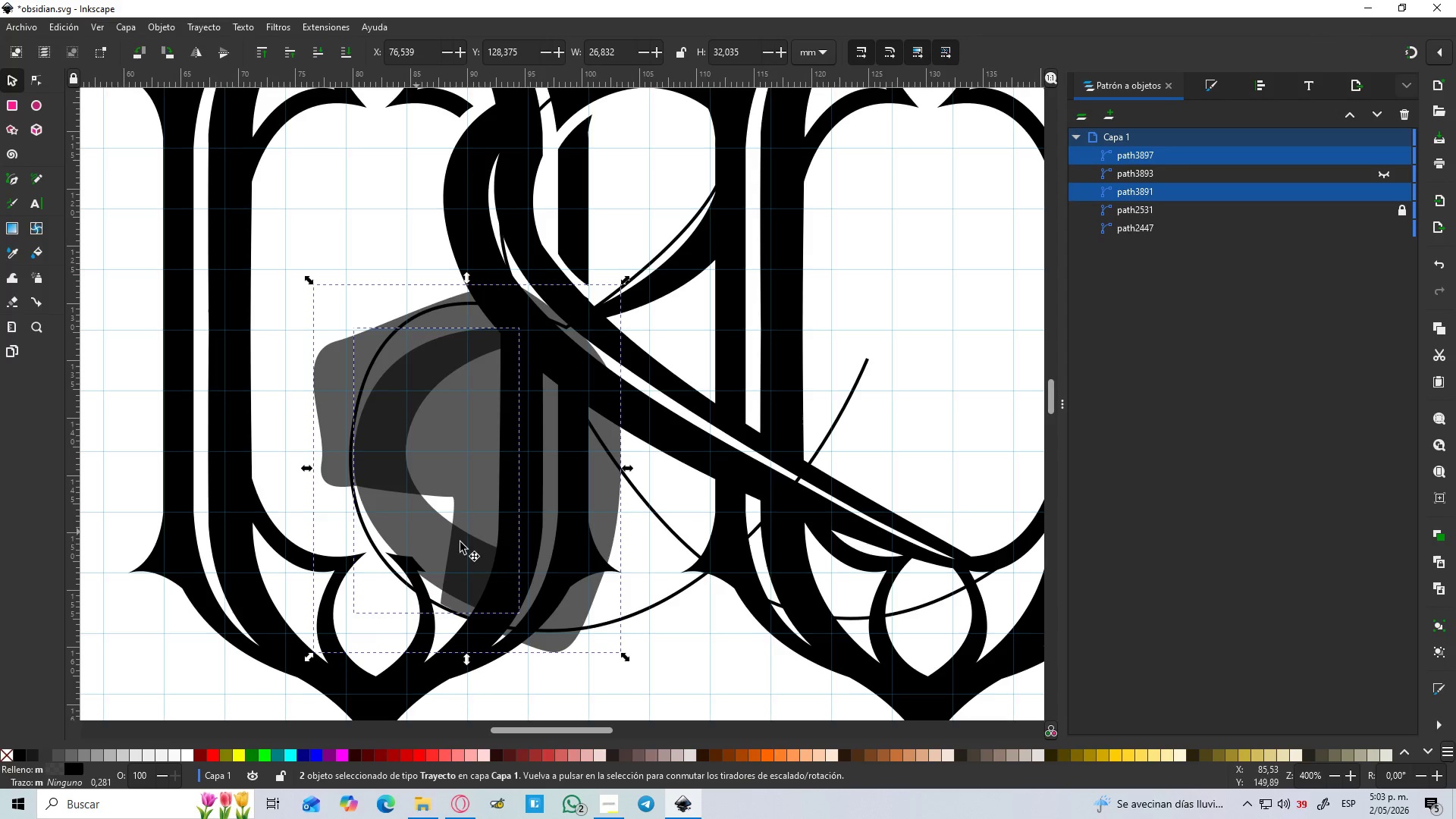 
key(Control+NumpadSubtract)
 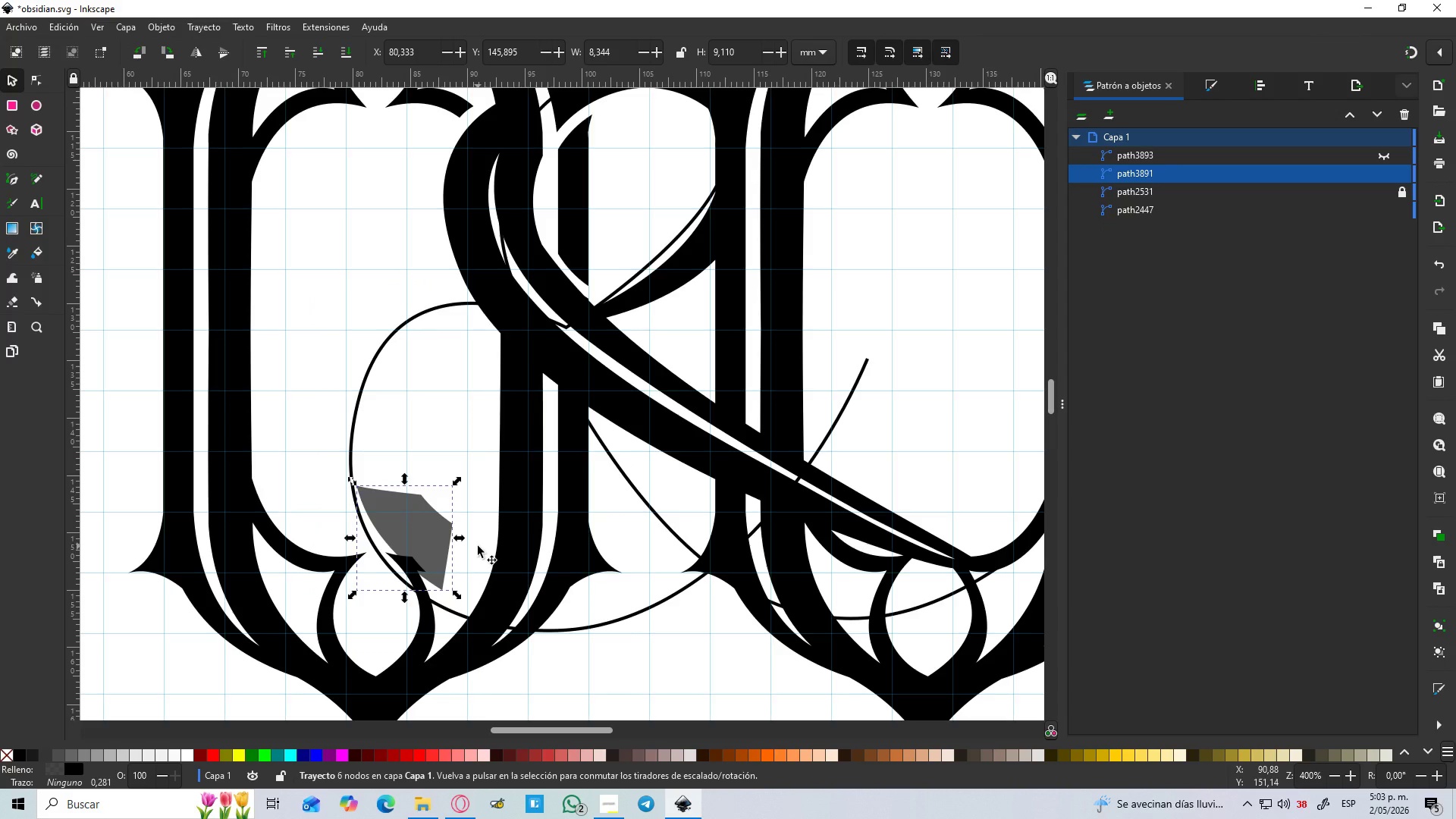 
hold_key(key=ControlLeft, duration=1.51)
scroll: coordinate [381, 564], scroll_direction: up, amount: 2.0
 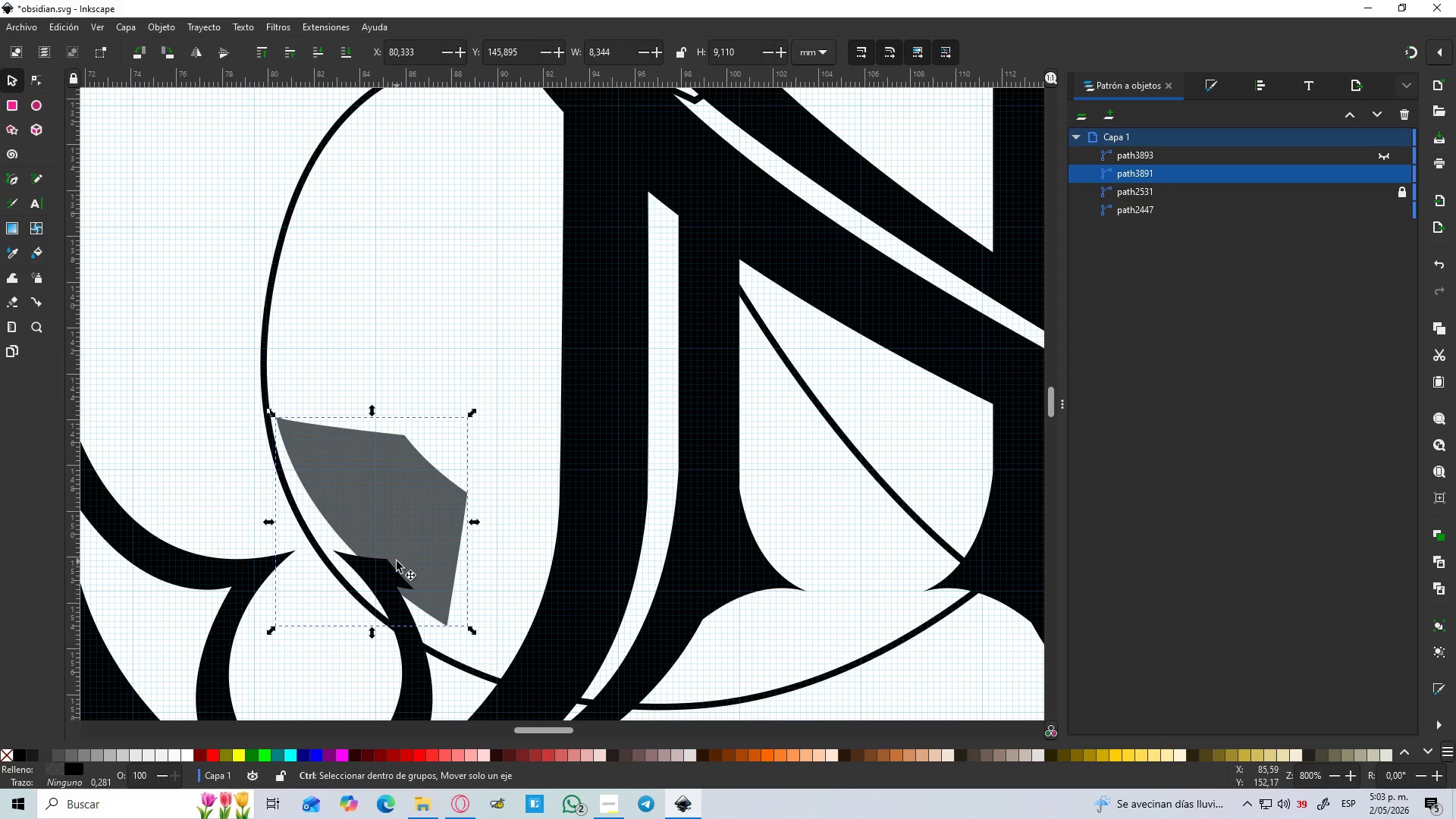 
key(Control+ControlLeft)
 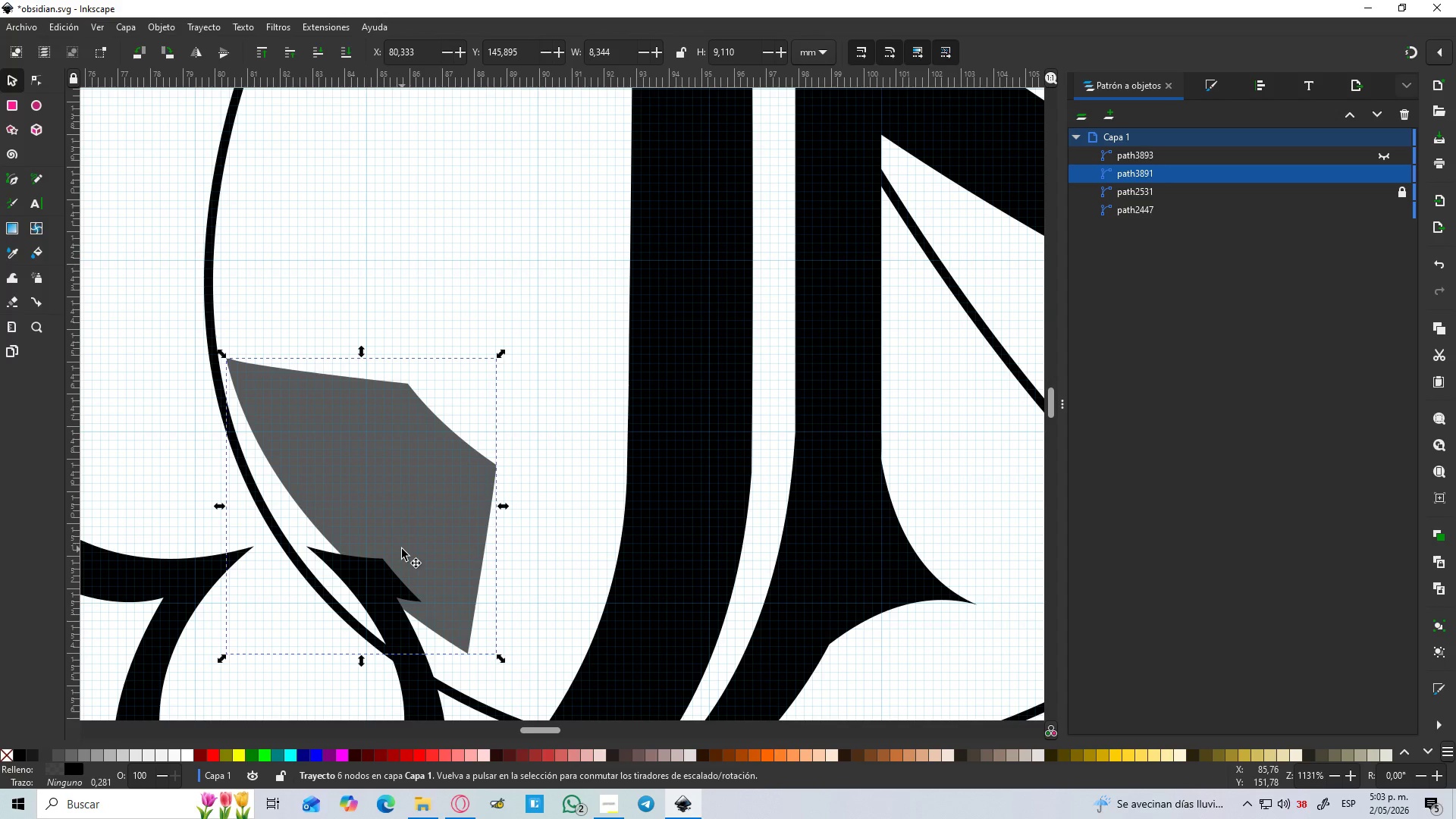 
scroll: coordinate [397, 561], scroll_direction: up, amount: 1.0
 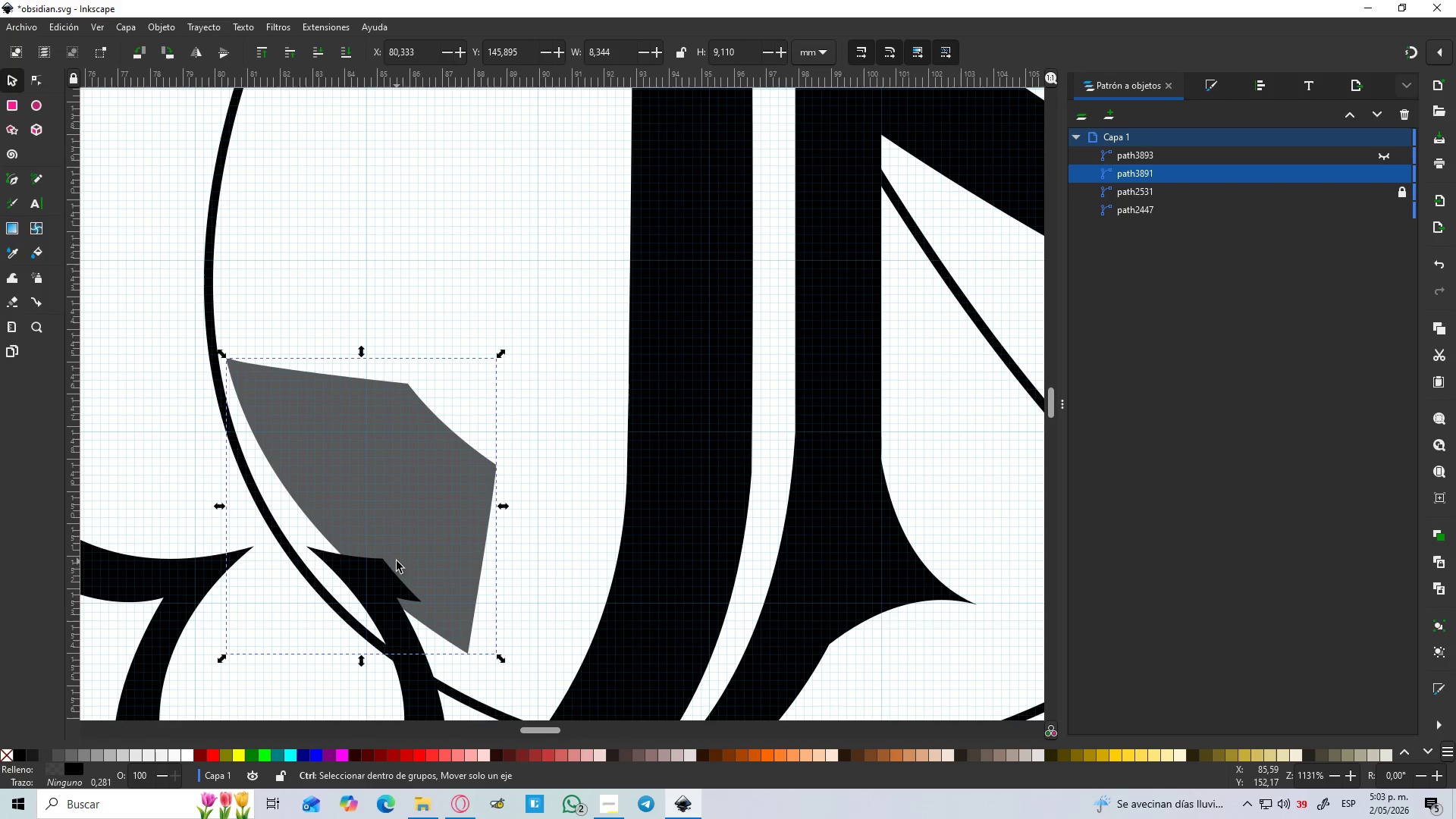 
left_click_drag(start_coordinate=[402, 549], to_coordinate=[385, 566])
 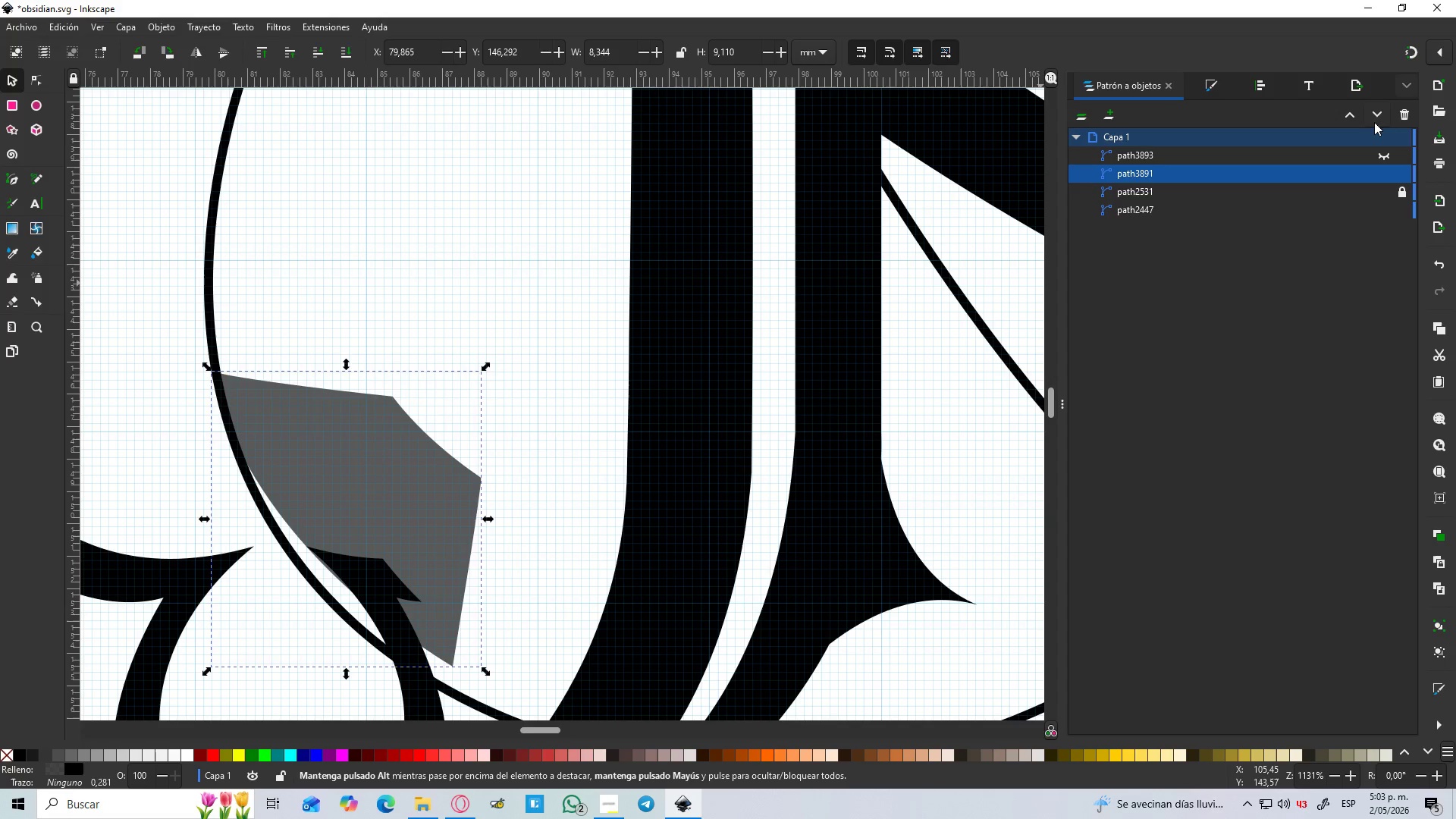 
left_click([1378, 154])
 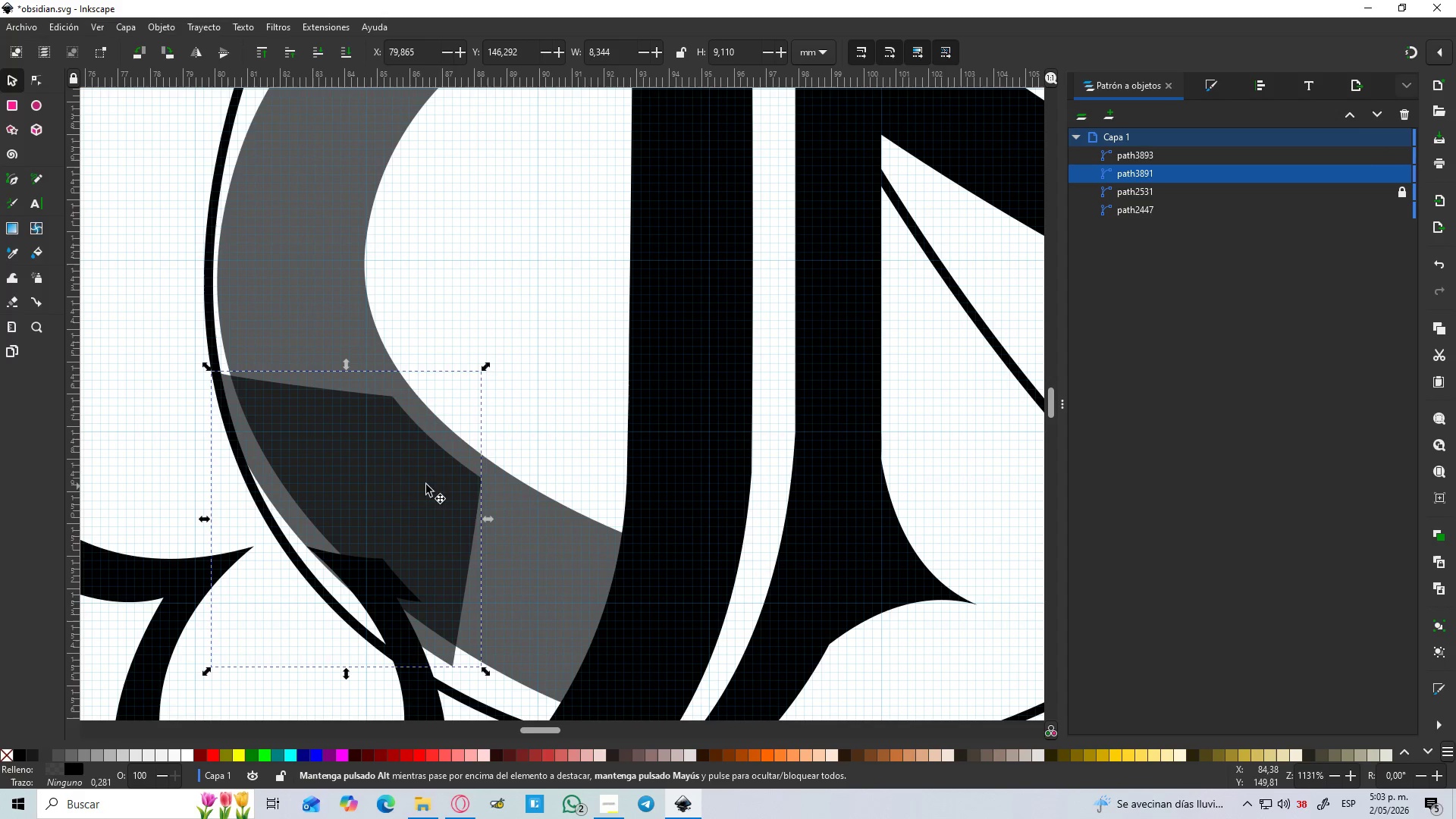 
left_click([286, 516])
 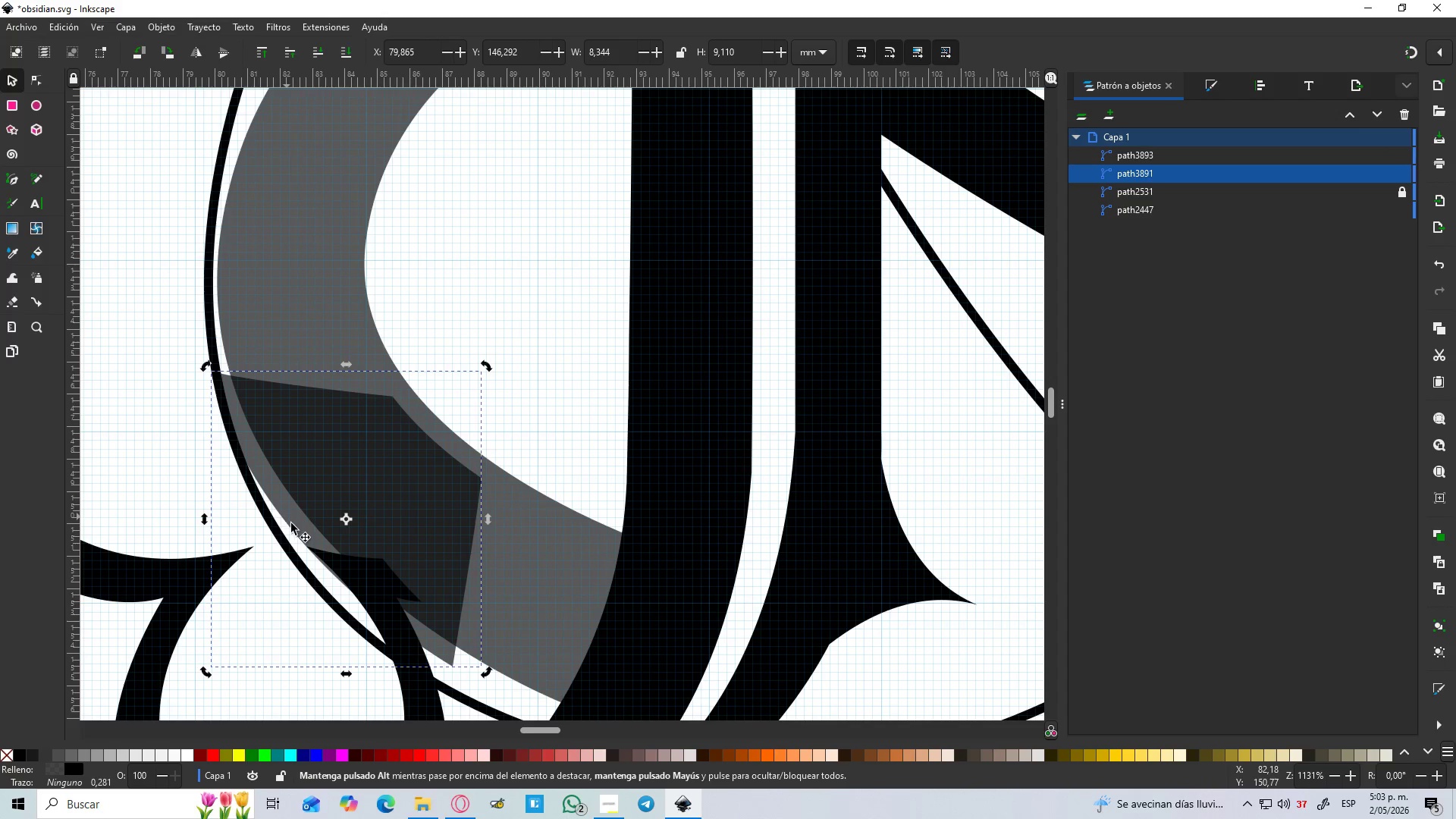 
hold_key(key=ShiftLeft, duration=0.84)
left_click([408, 692])
 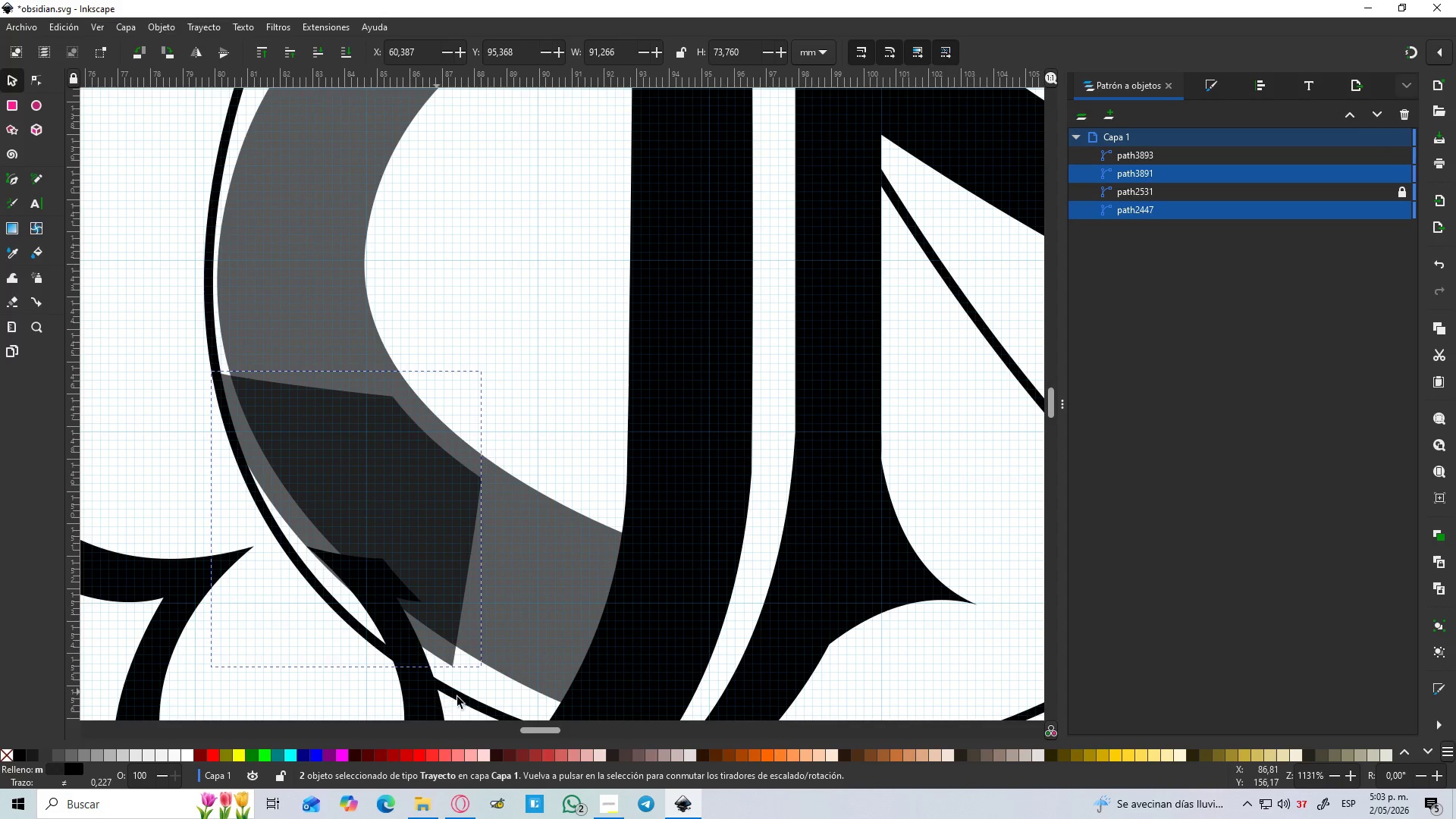 
key(Control+NumpadSubtract)
 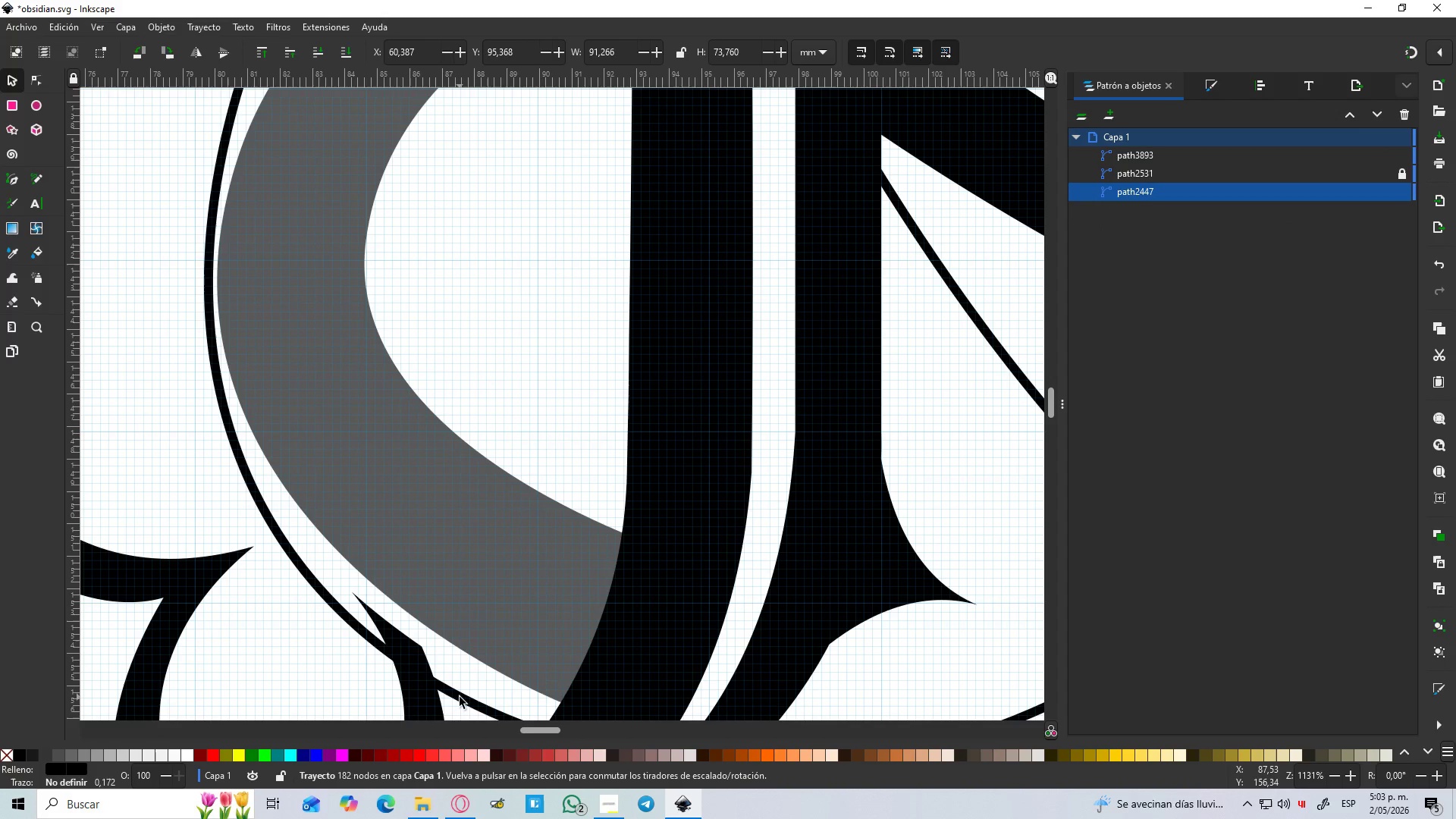 
hold_key(key=ControlLeft, duration=1.08)
scroll: coordinate [422, 552], scroll_direction: down, amount: 5.0
 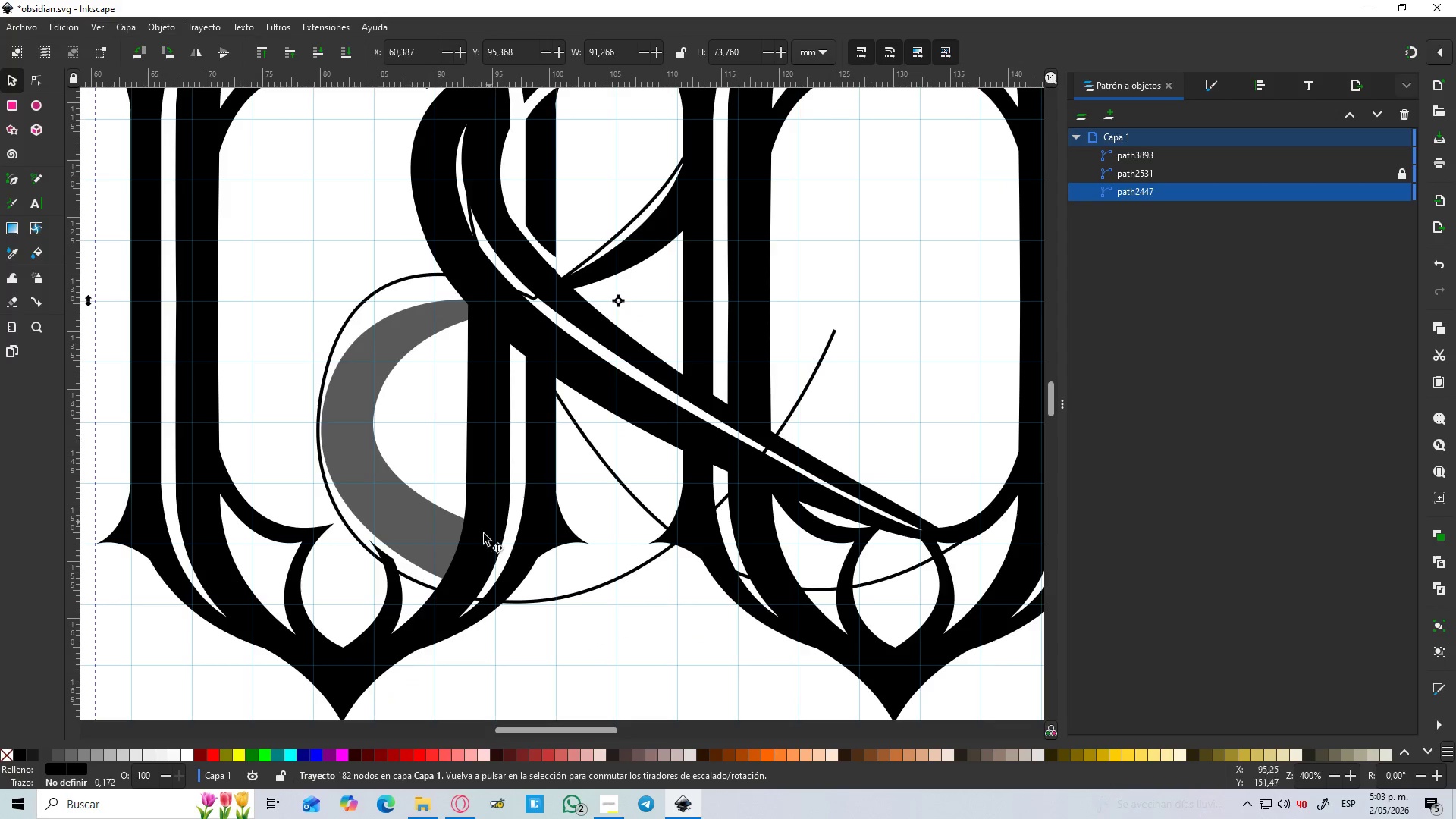 
left_click([405, 529])
 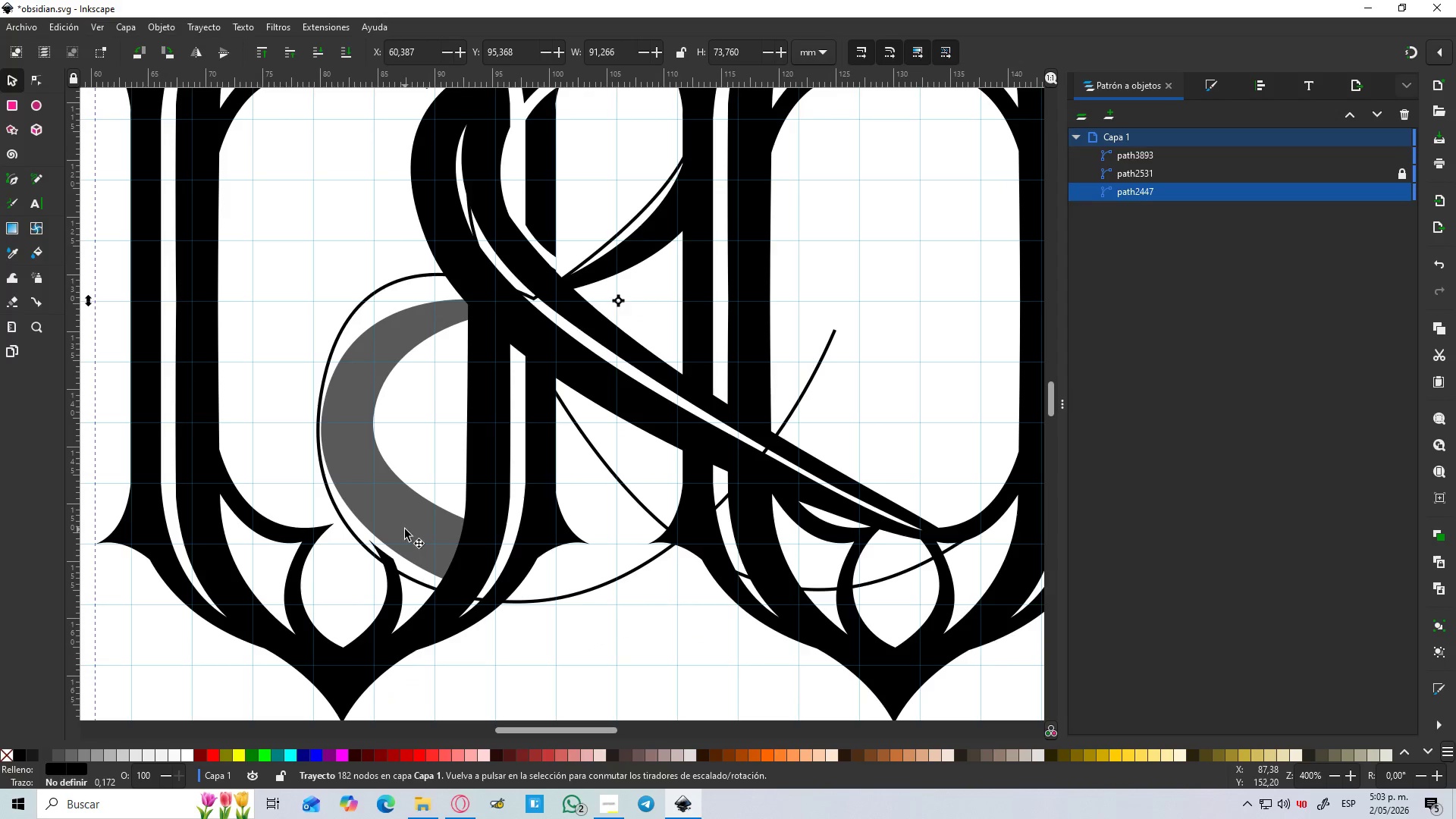 
hold_key(key=ShiftLeft, duration=1.5)
left_click([494, 369])
 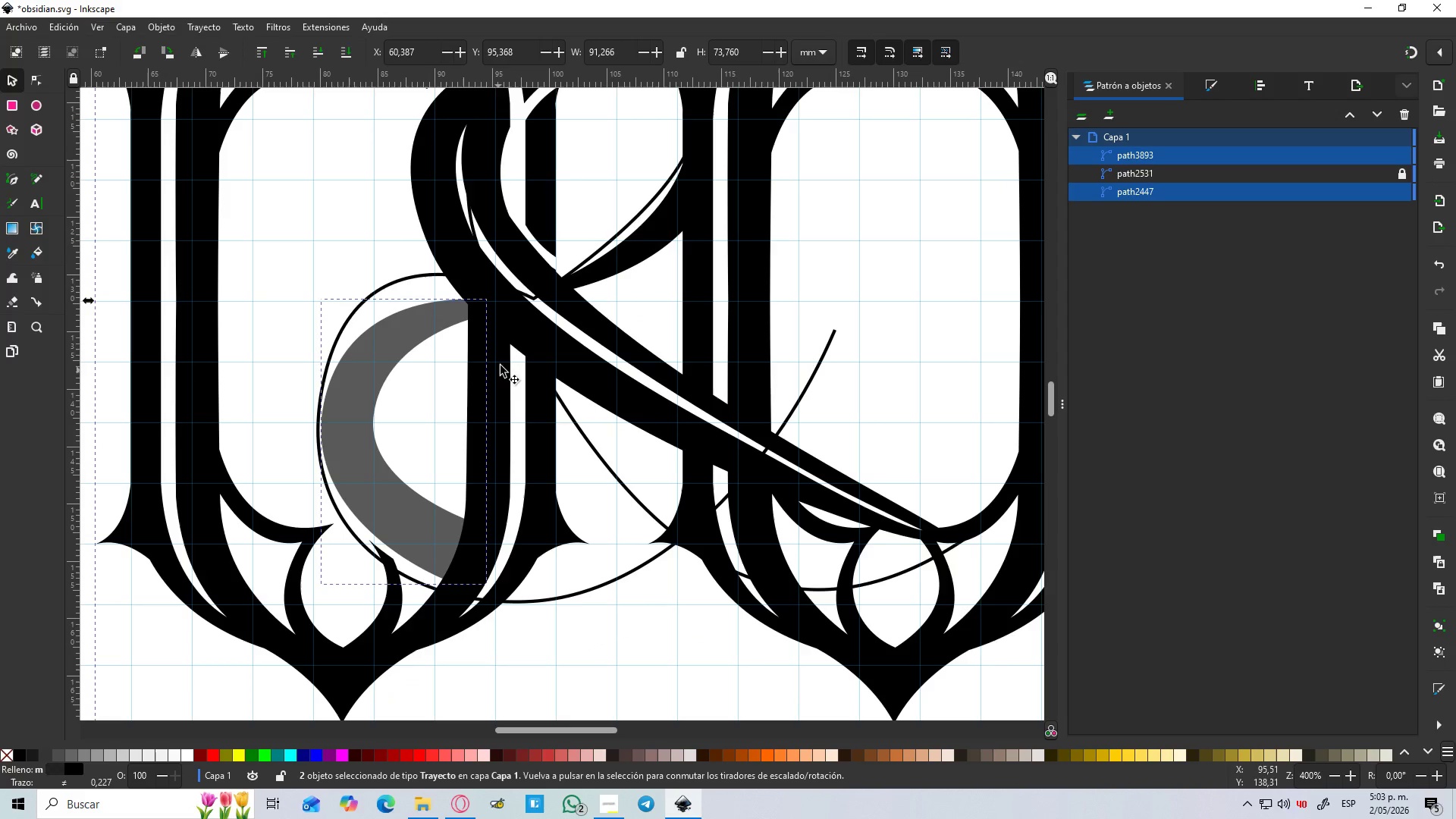 
hold_key(key=ShiftLeft, duration=1.51)
left_click([513, 334])
 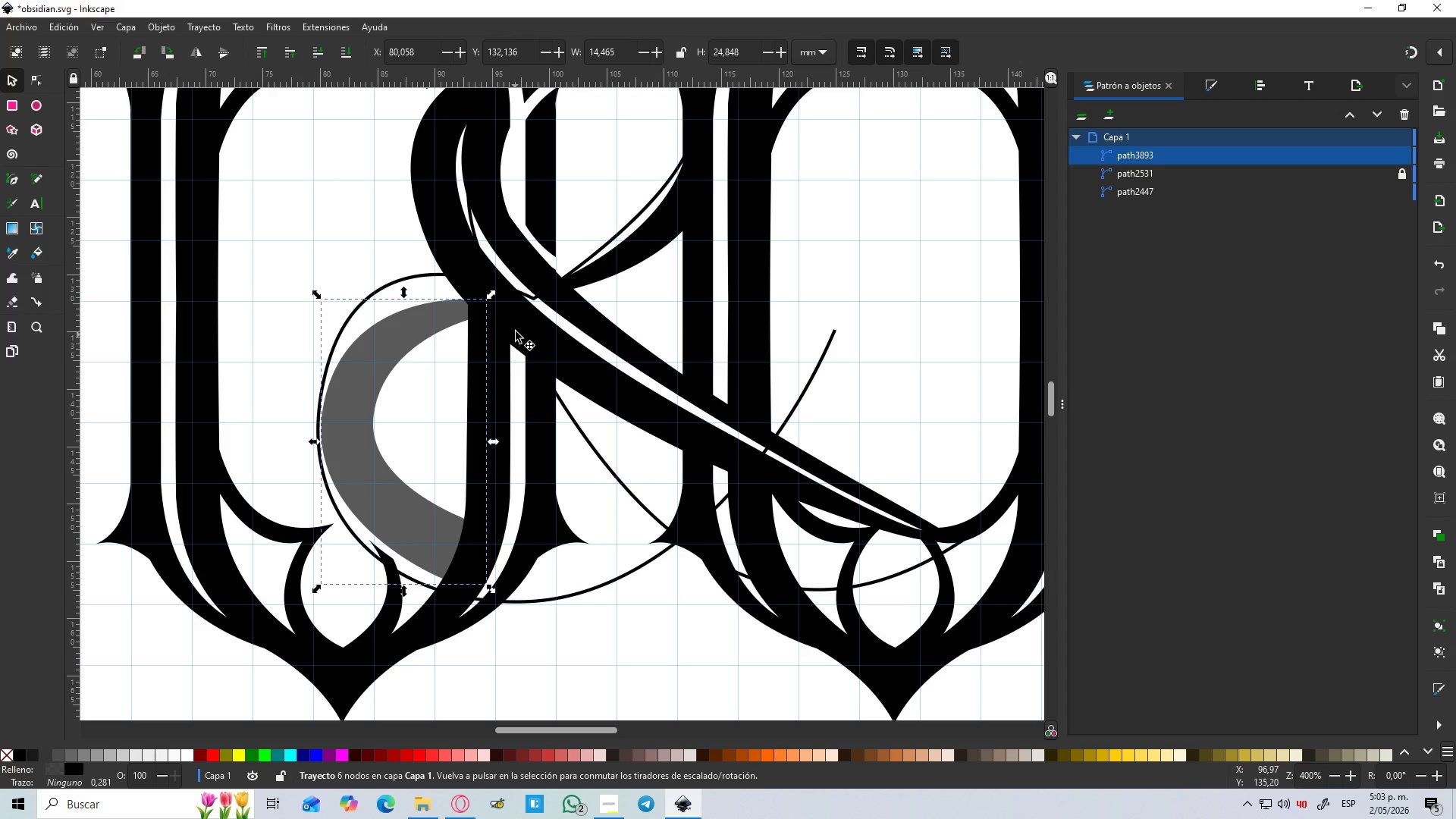 
left_click([548, 307])
 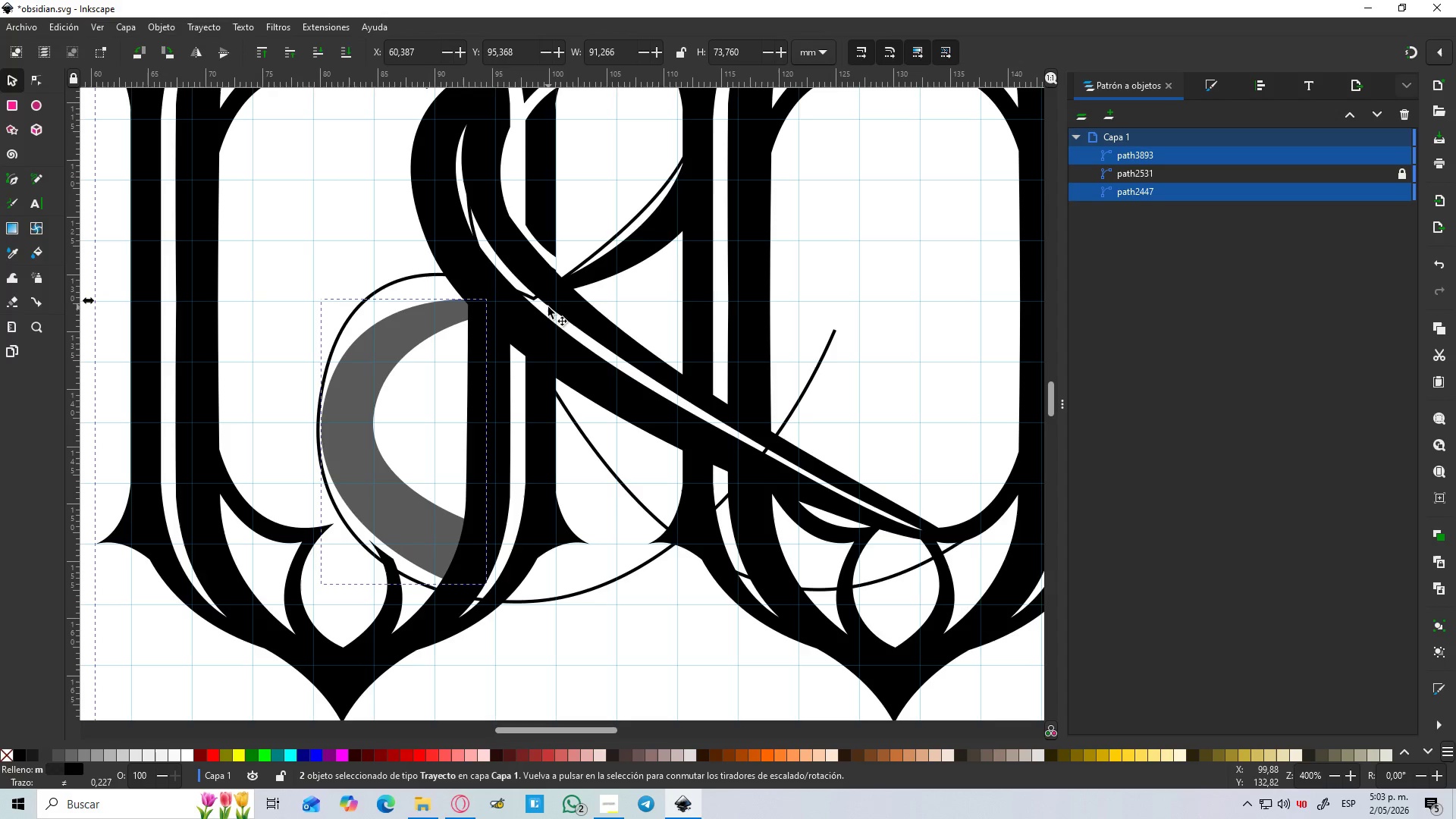 
hold_key(key=ShiftLeft, duration=1.34)
left_click([538, 328])
 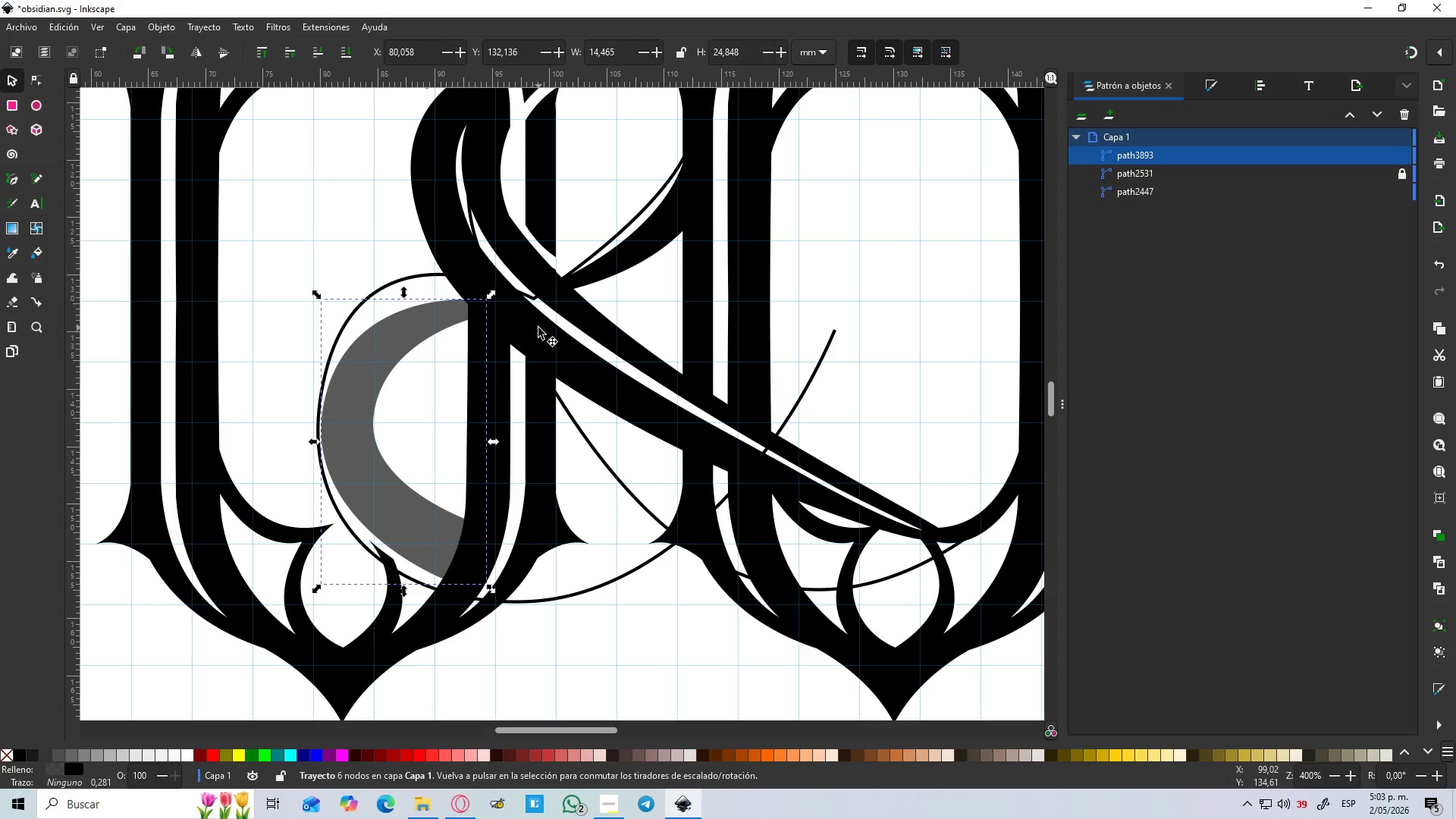 
left_click([538, 328])
 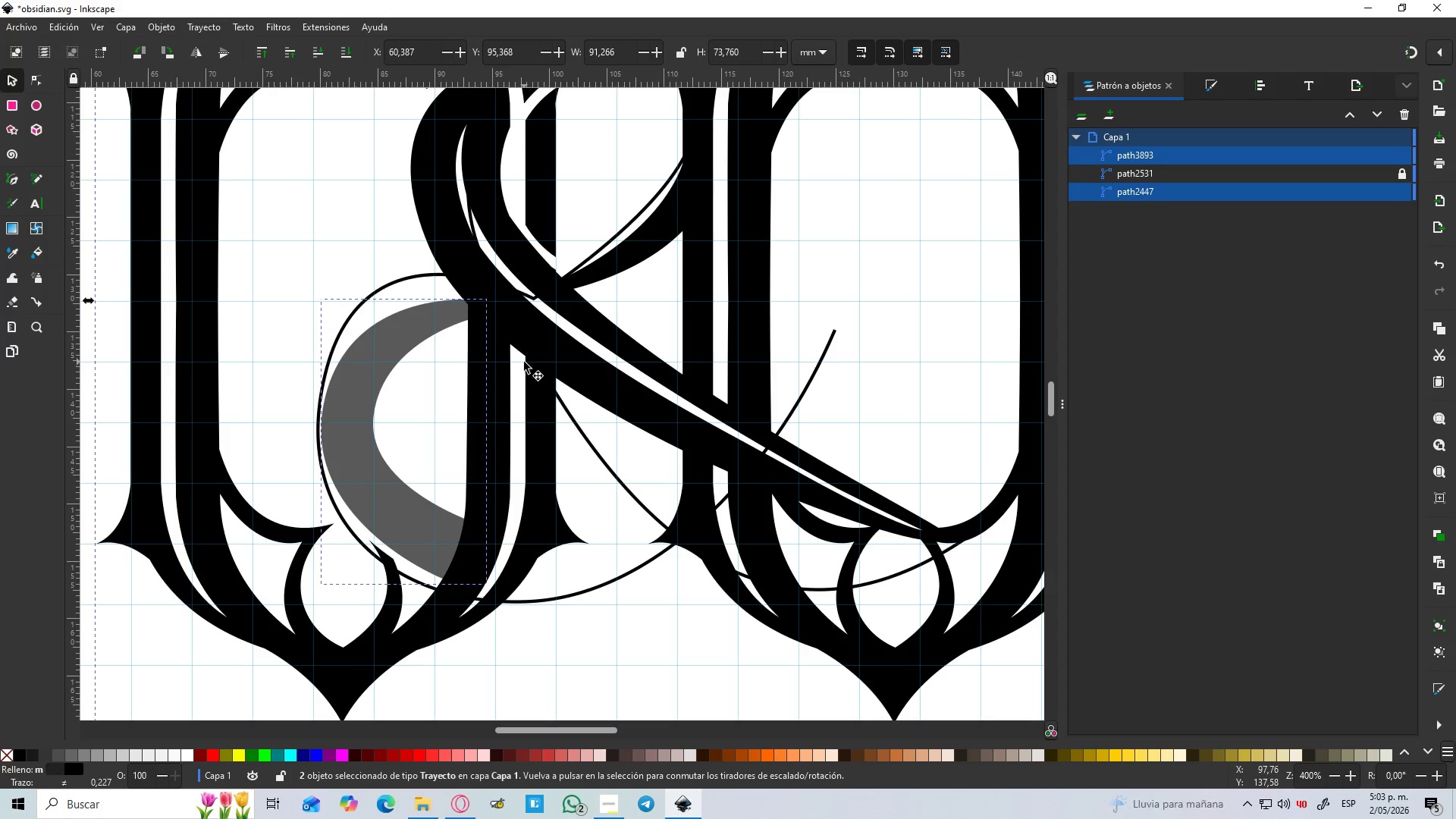 
key(Control+NumpadAdd)
 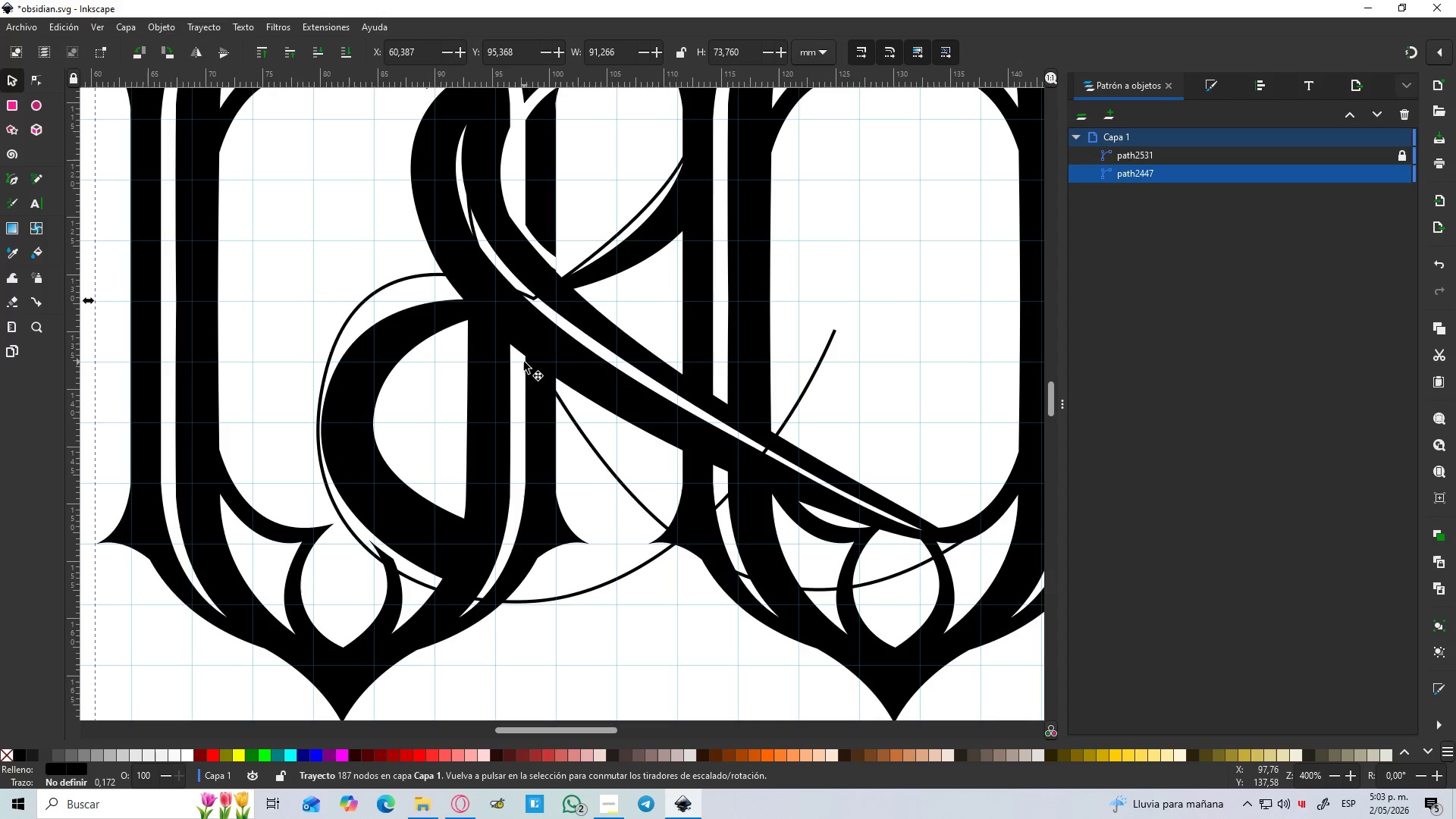 
hold_key(key=ControlLeft, duration=1.5)
scroll: coordinate [524, 362], scroll_direction: down, amount: 3.0
 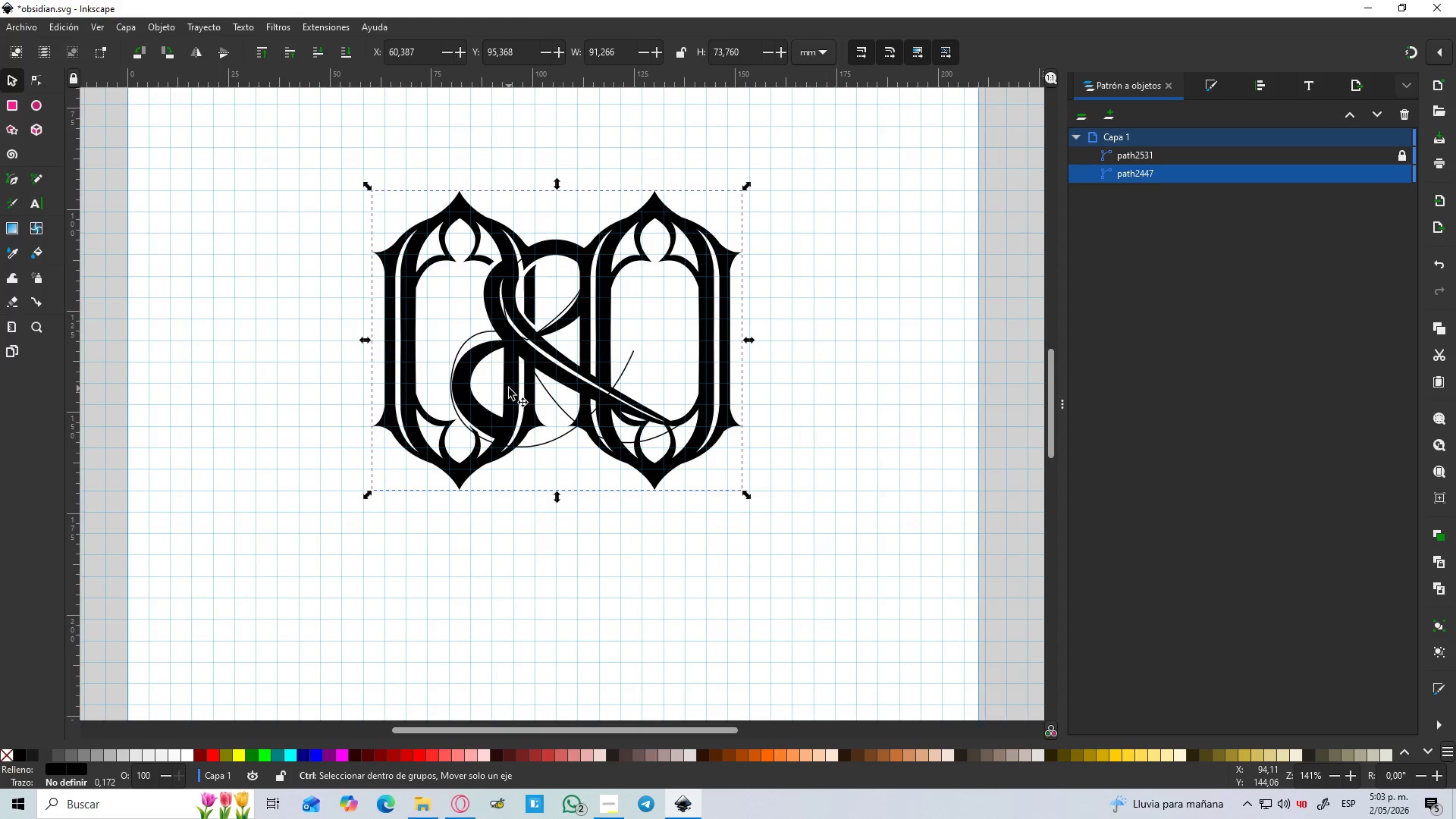 
scroll: coordinate [509, 388], scroll_direction: up, amount: 1.0
 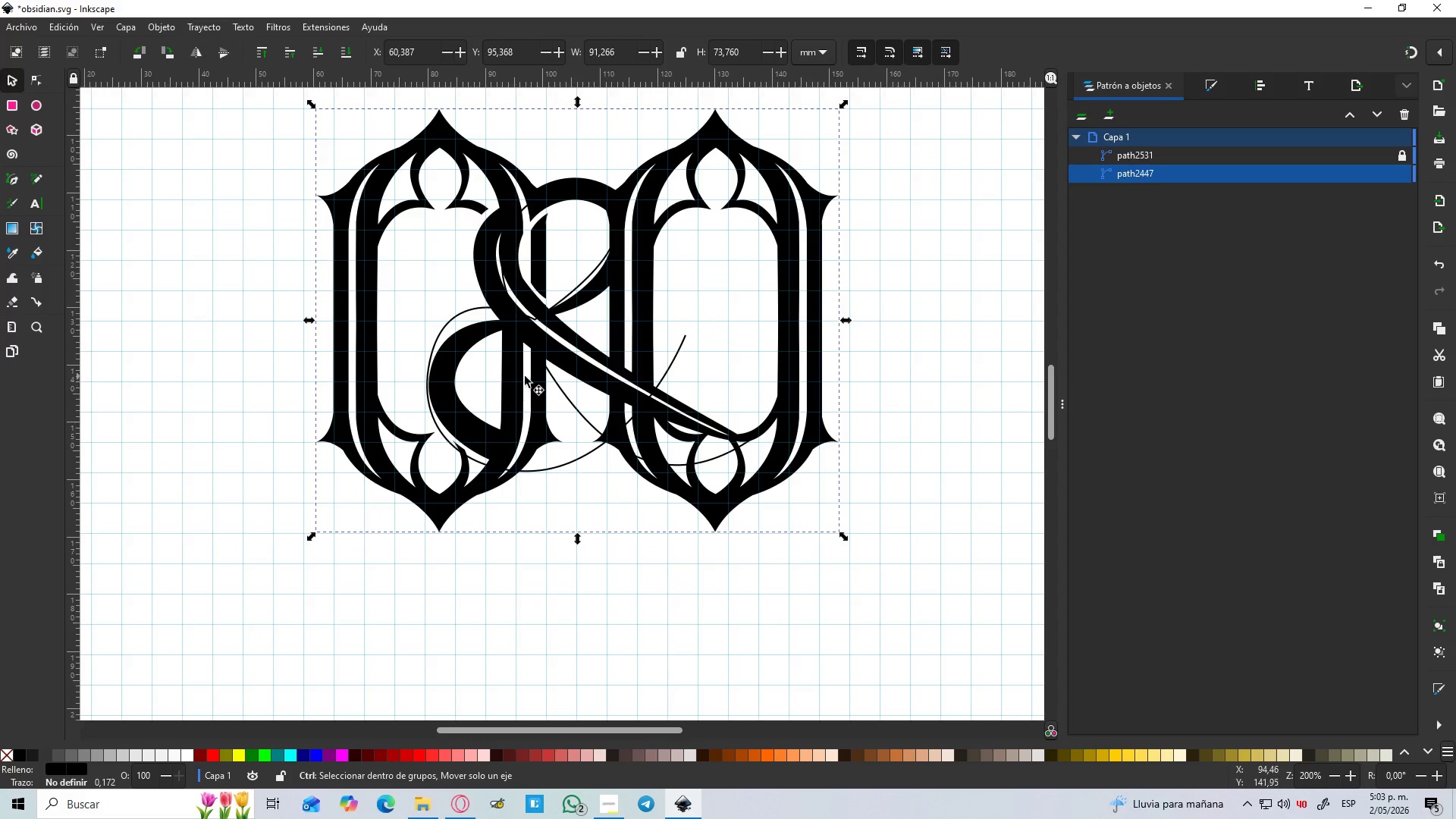 
hold_key(key=ControlLeft, duration=1.52)
scroll: coordinate [518, 317], scroll_direction: up, amount: 2.0
 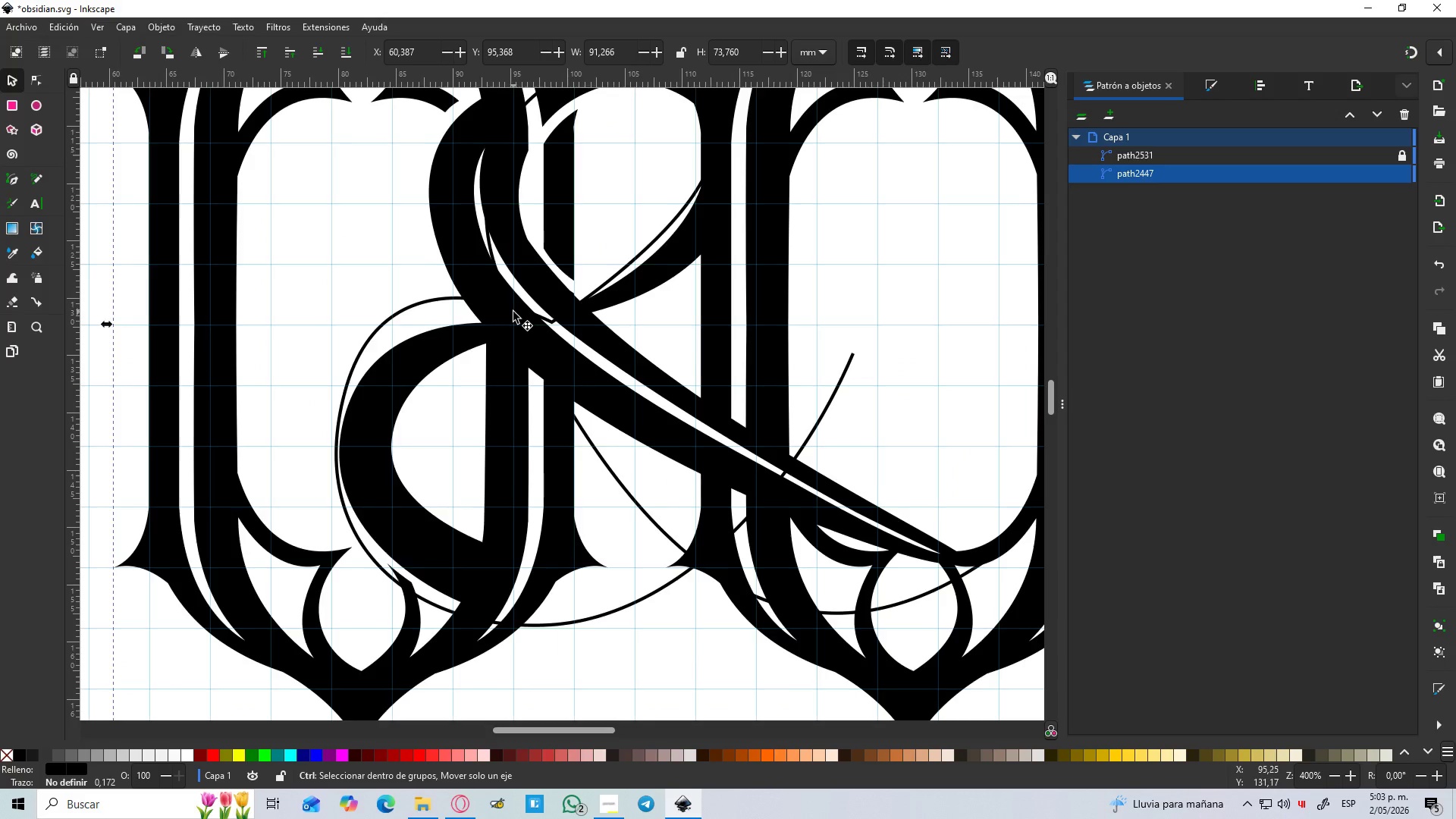 
hold_key(key=ControlLeft, duration=1.51)
 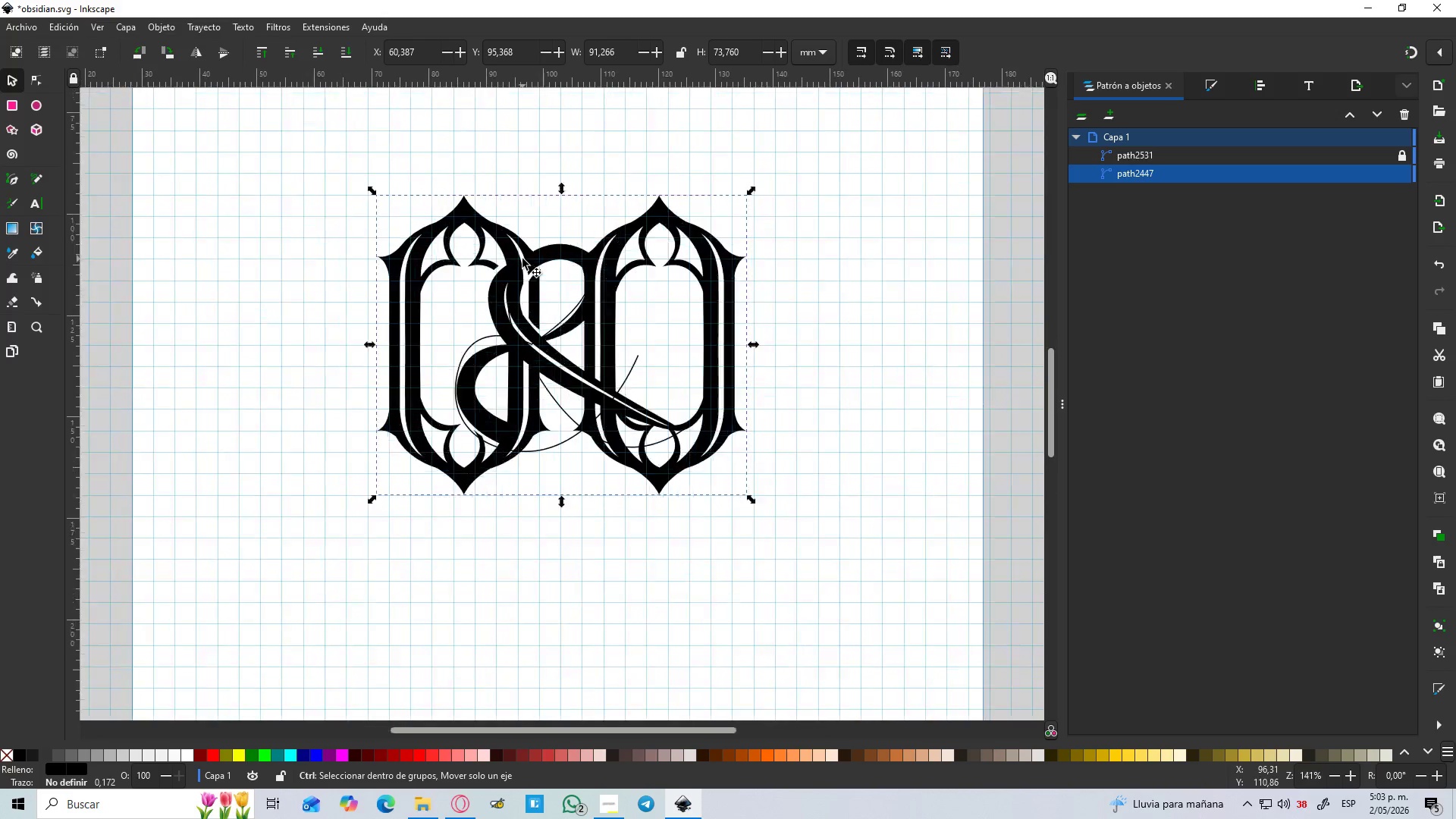 
scroll: coordinate [513, 312], scroll_direction: down, amount: 3.0
 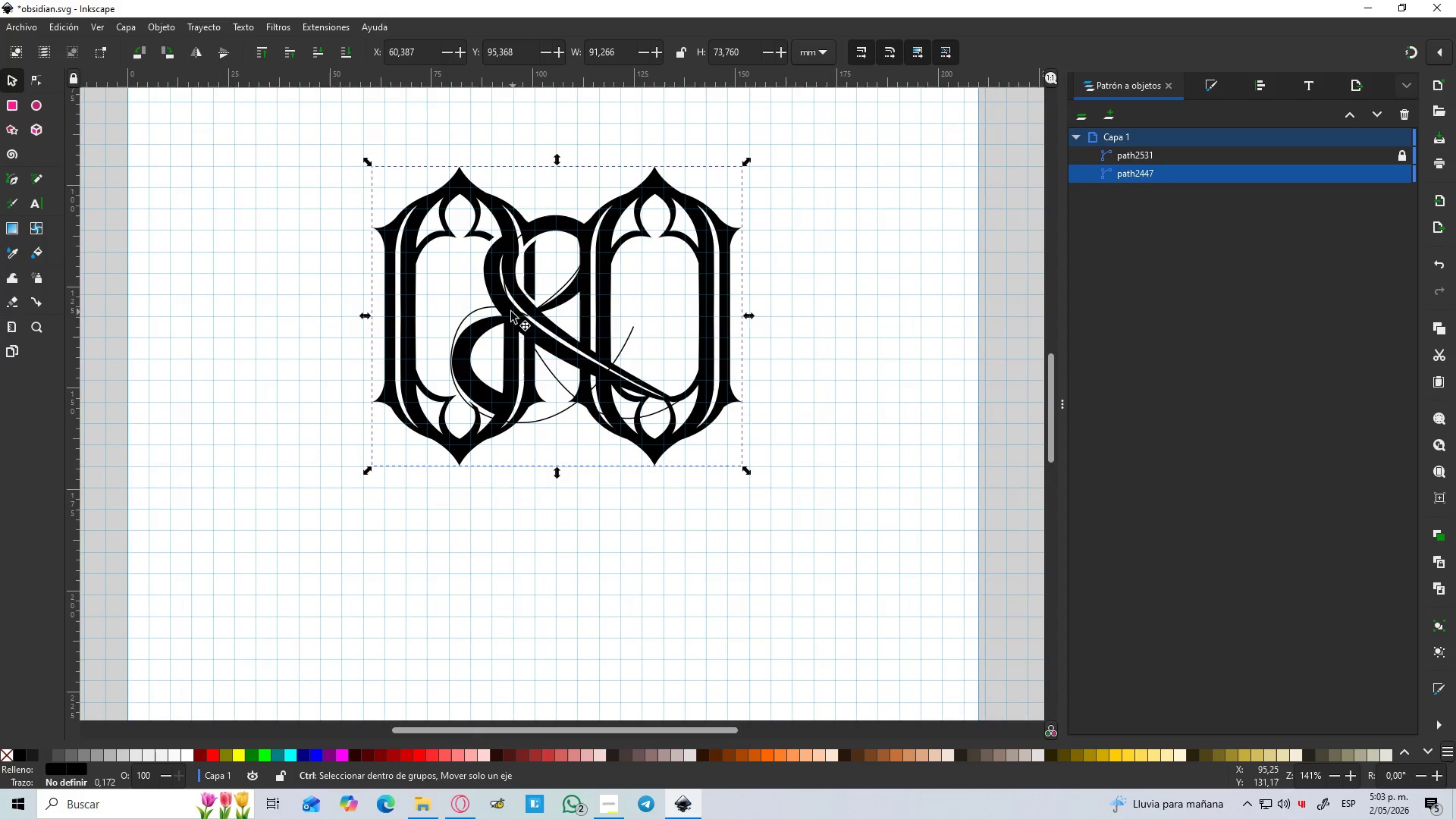 
hold_key(key=ControlLeft, duration=1.52)
 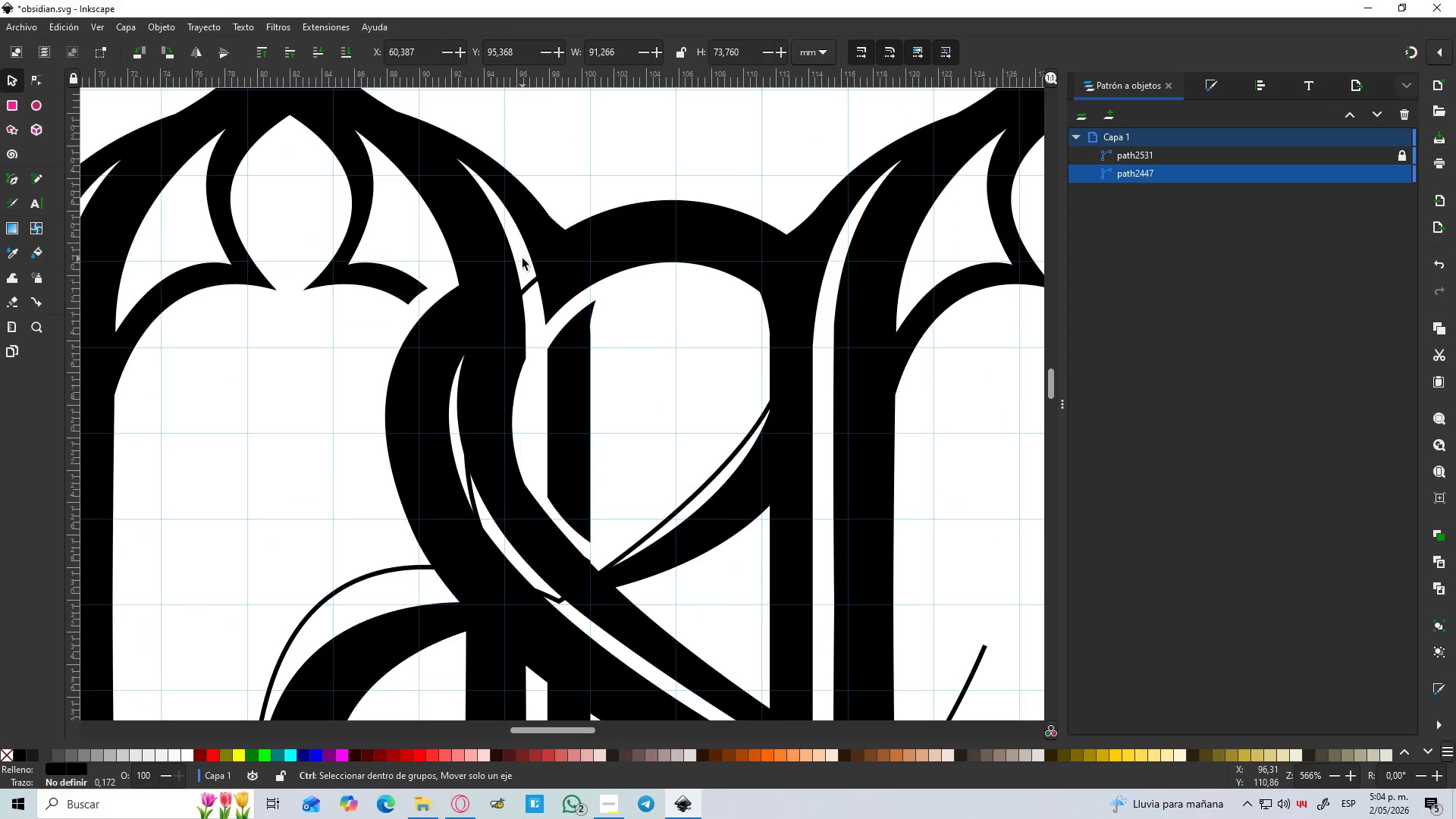 
scroll: coordinate [533, 328], scroll_direction: down, amount: 1.0
 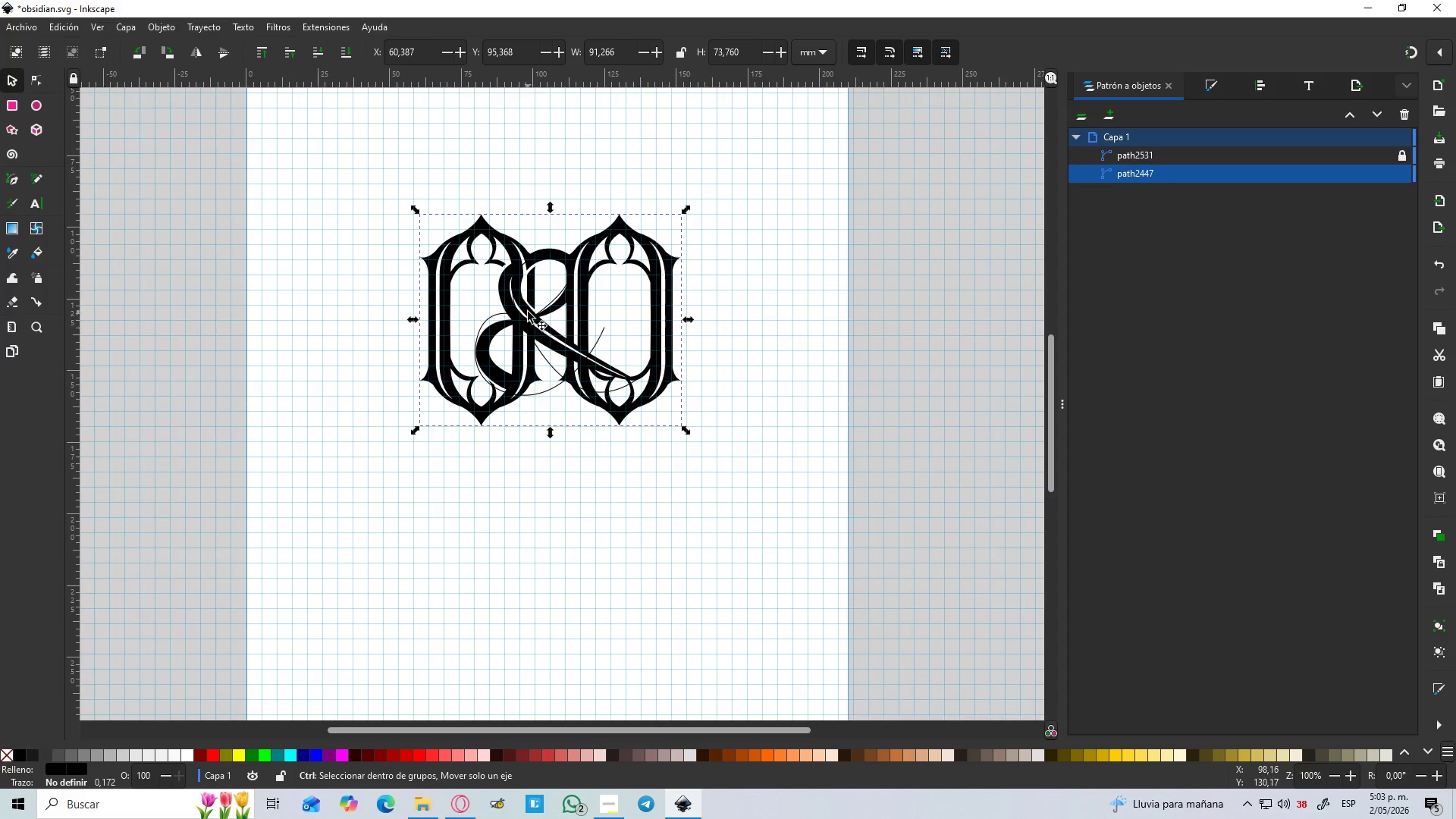 
hold_key(key=ControlLeft, duration=1.51)
 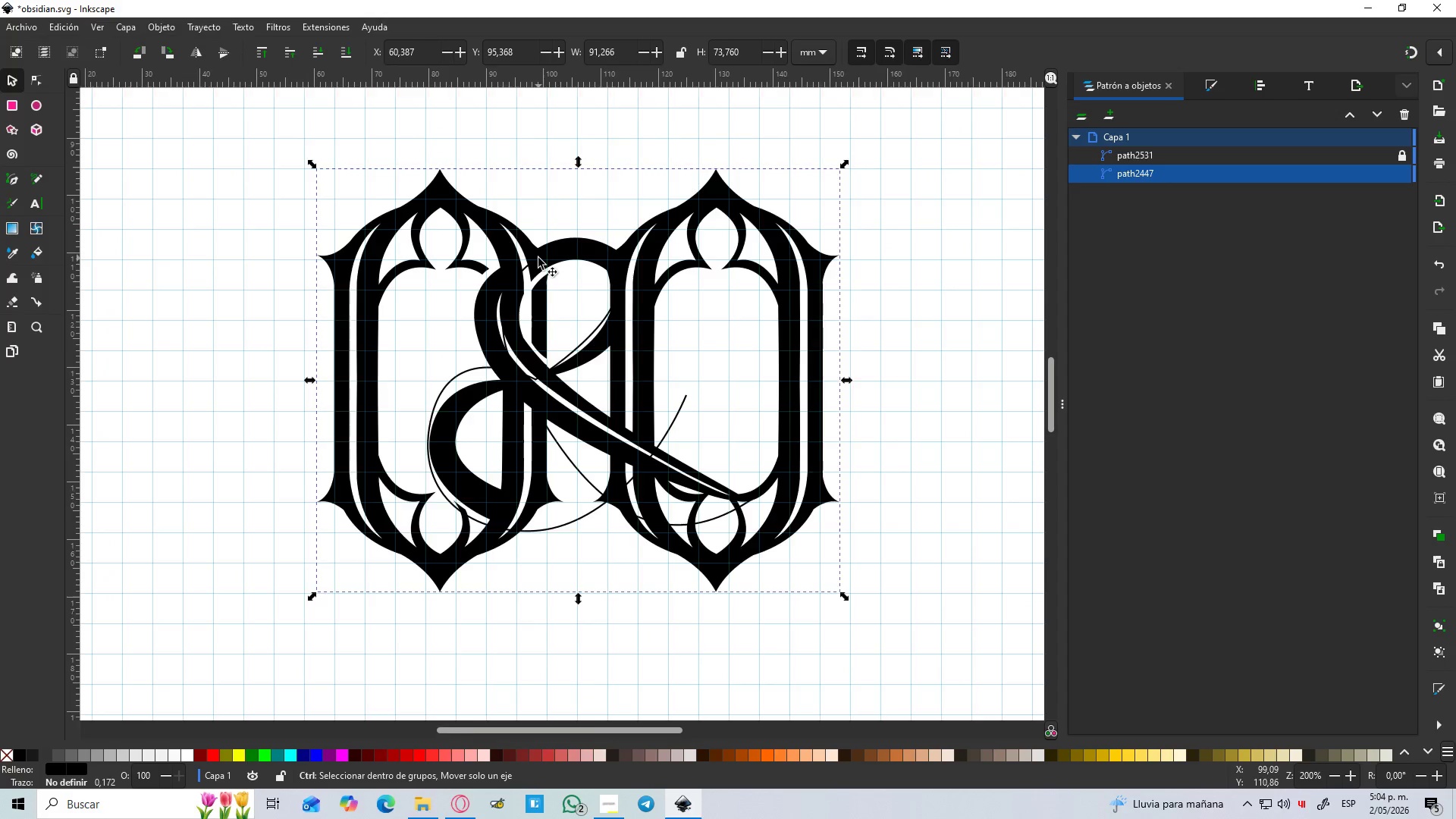 
scroll: coordinate [522, 259], scroll_direction: up, amount: 5.0
 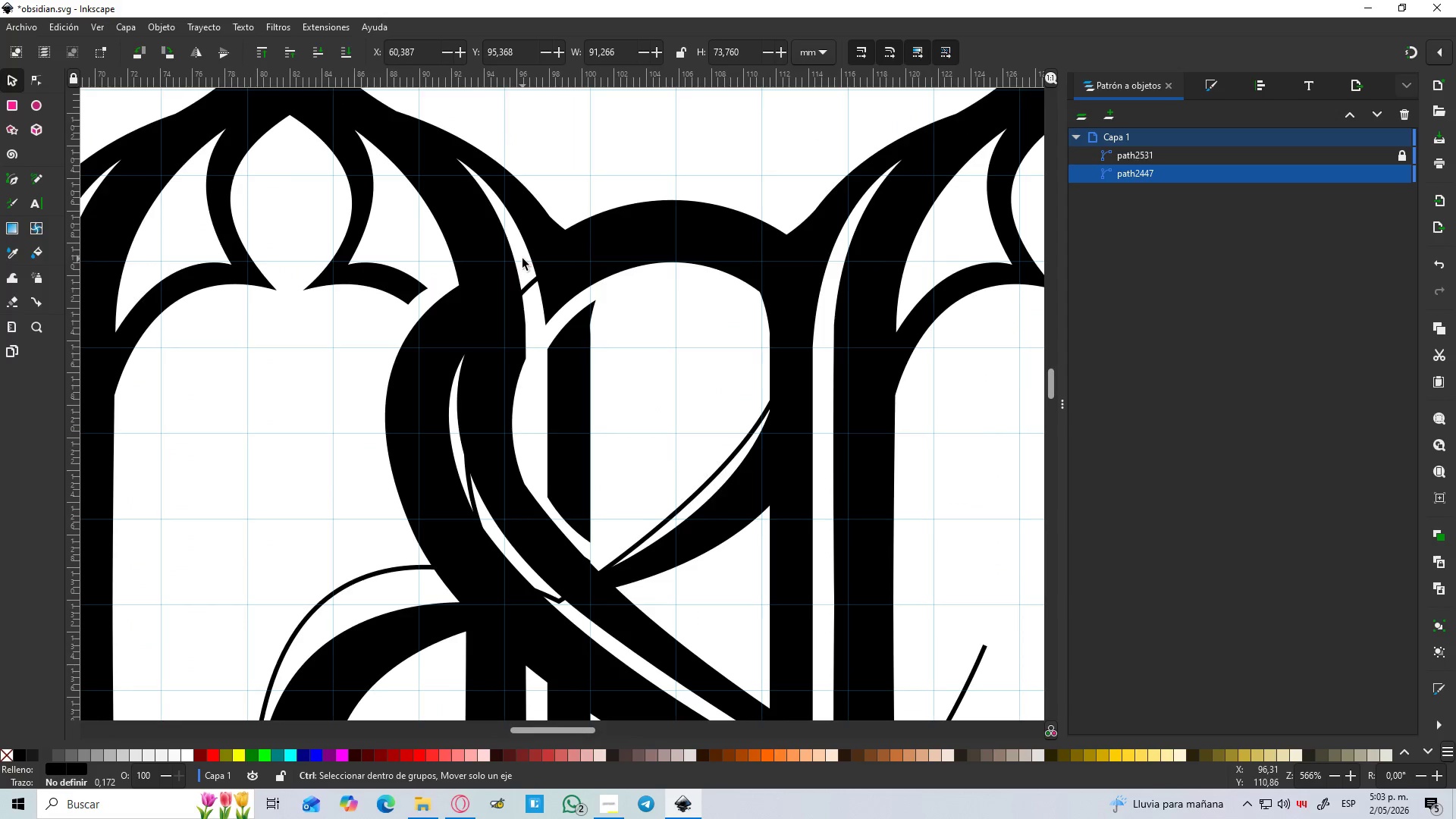 
hold_key(key=ControlLeft, duration=1.39)
 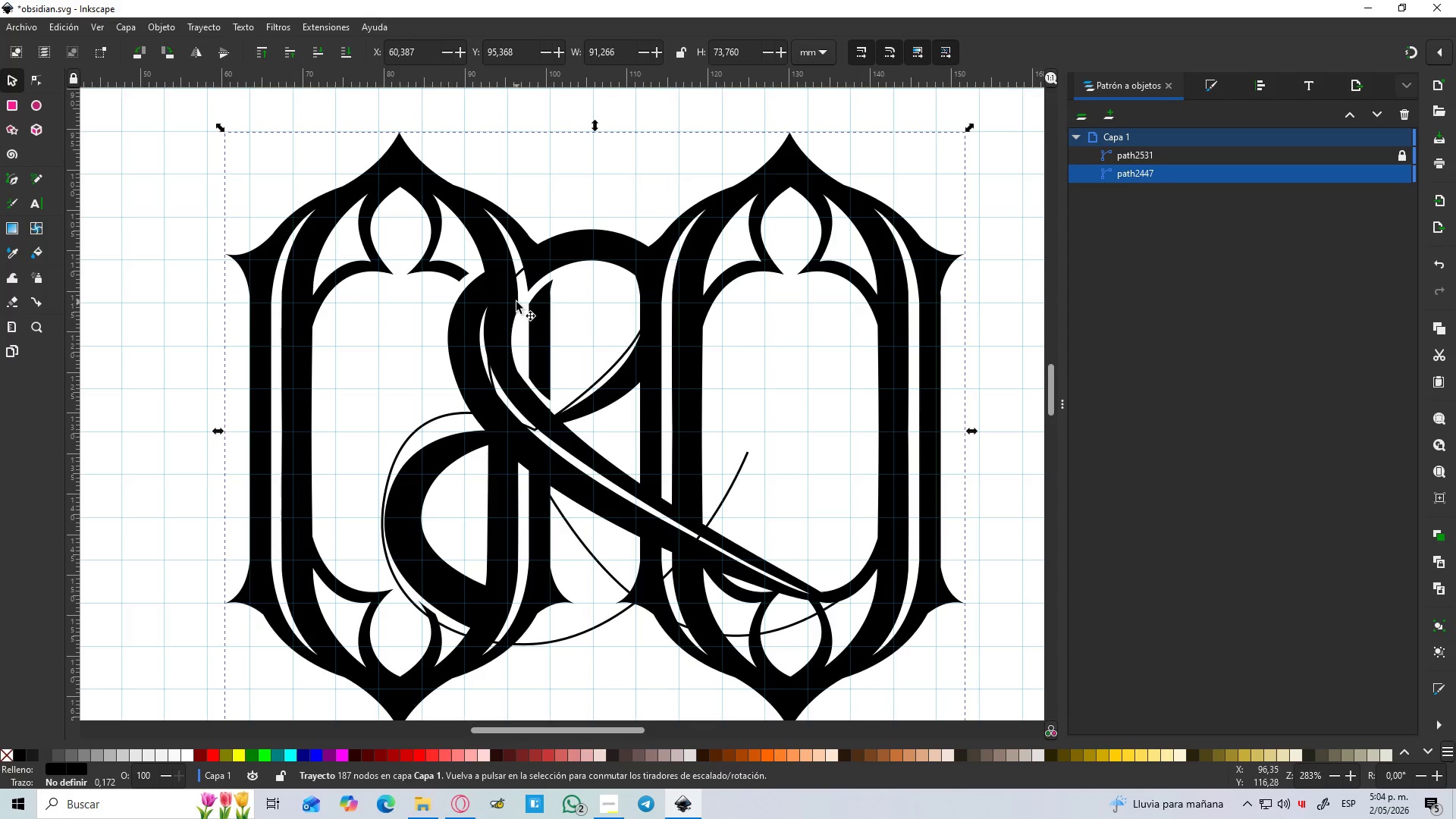 
scroll: coordinate [522, 259], scroll_direction: down, amount: 3.0
 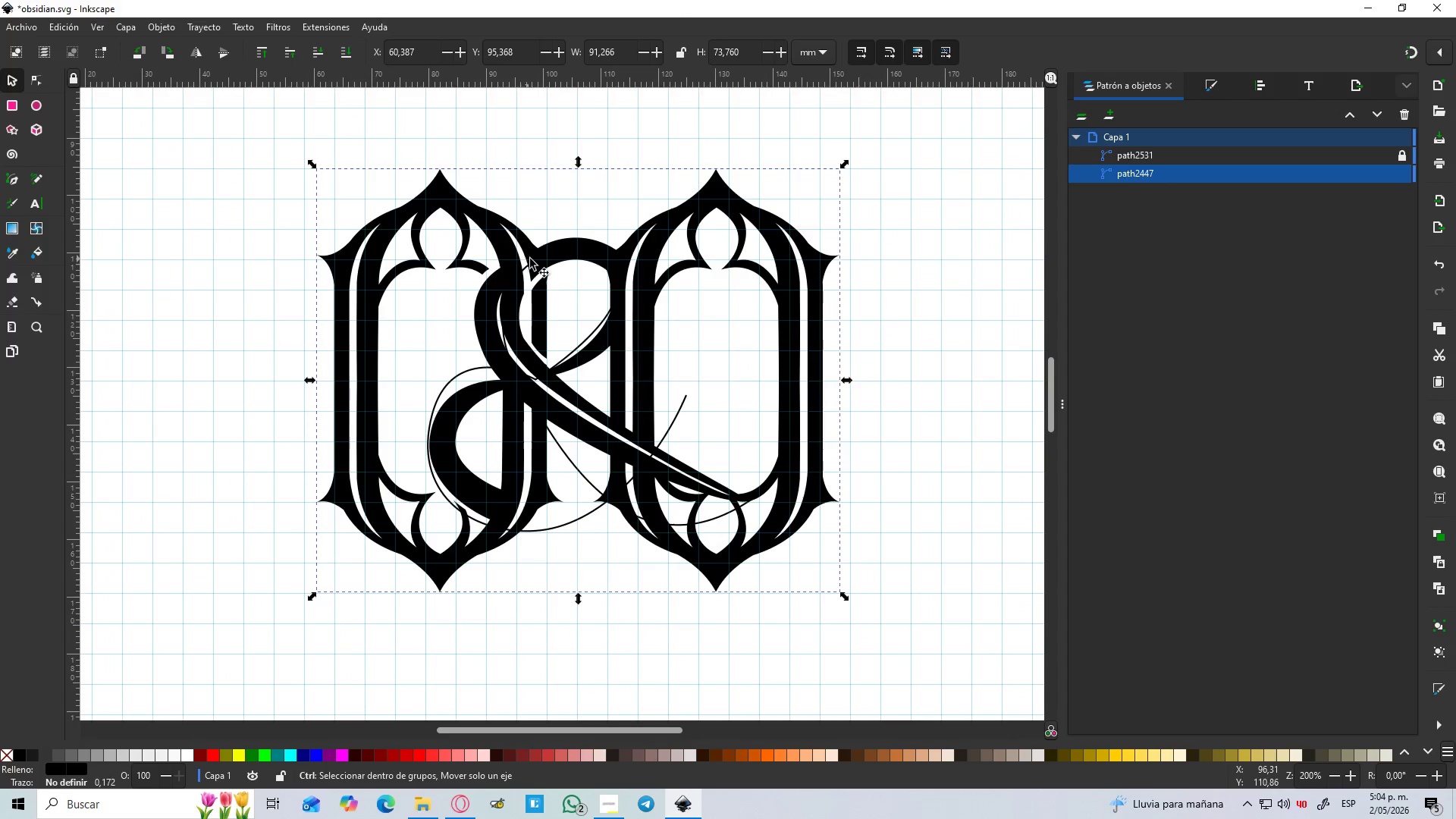 
scroll: coordinate [538, 258], scroll_direction: up, amount: 1.0
 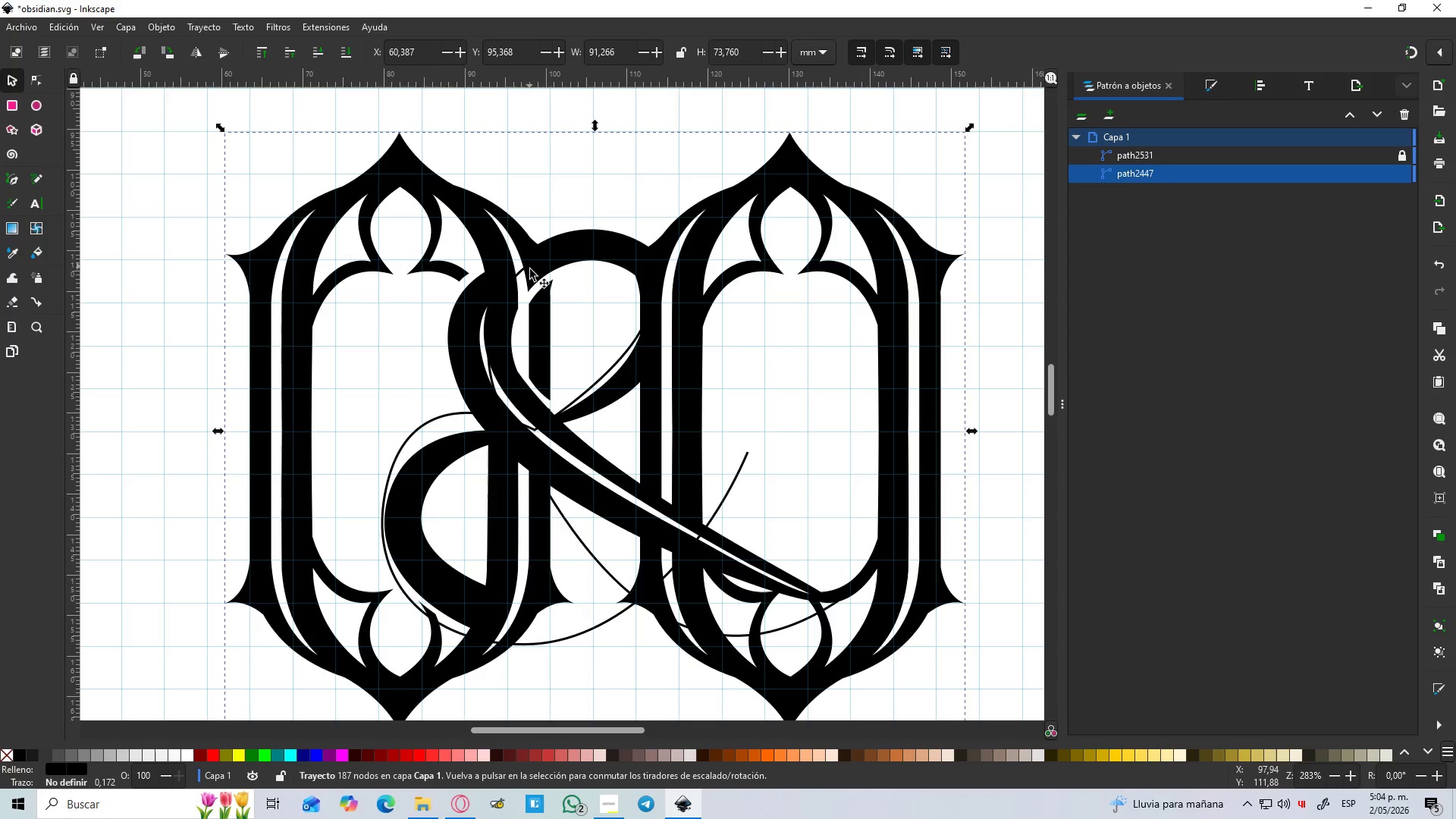 
hold_key(key=ControlLeft, duration=0.95)
 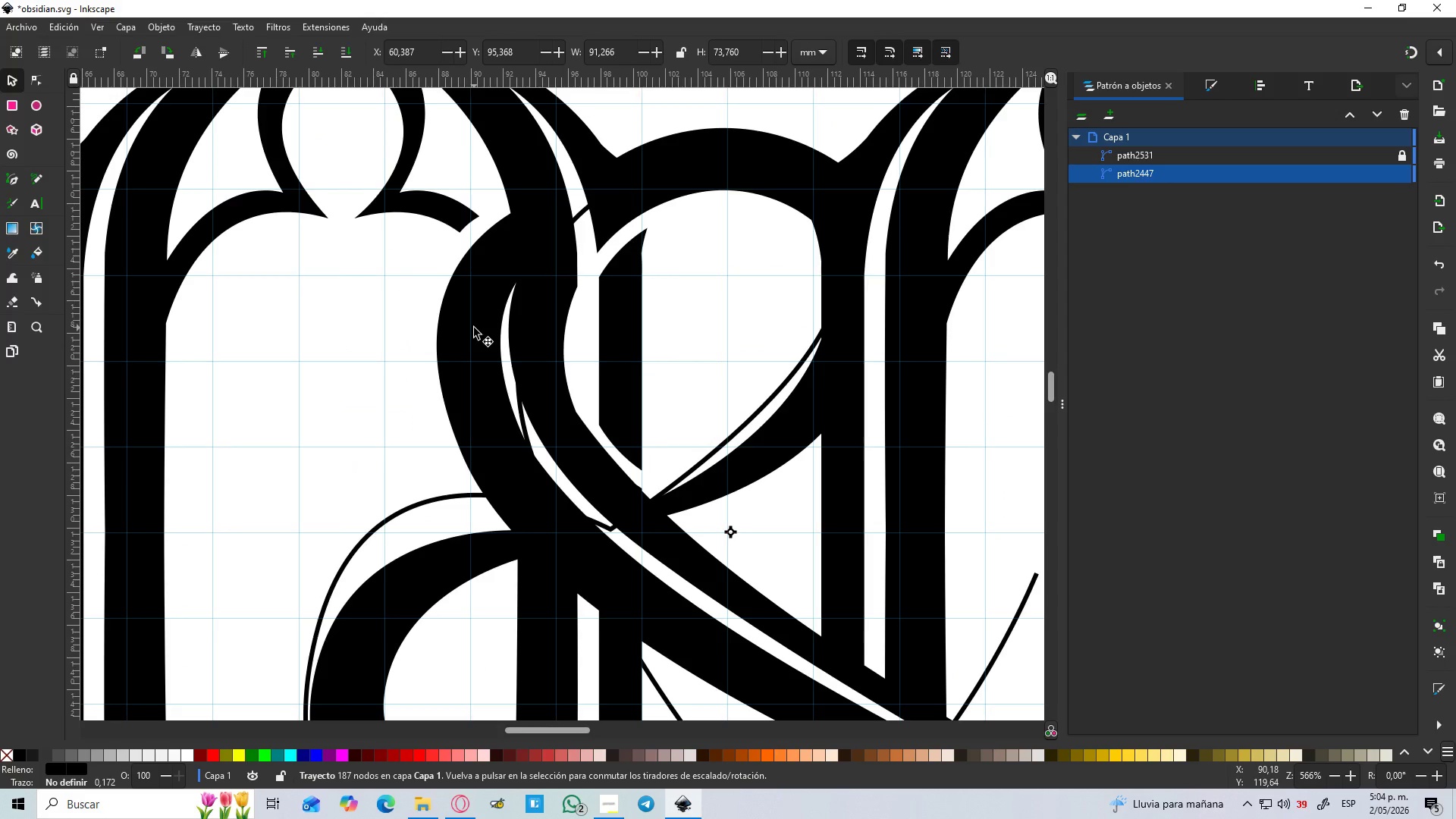 
left_click([474, 328])
 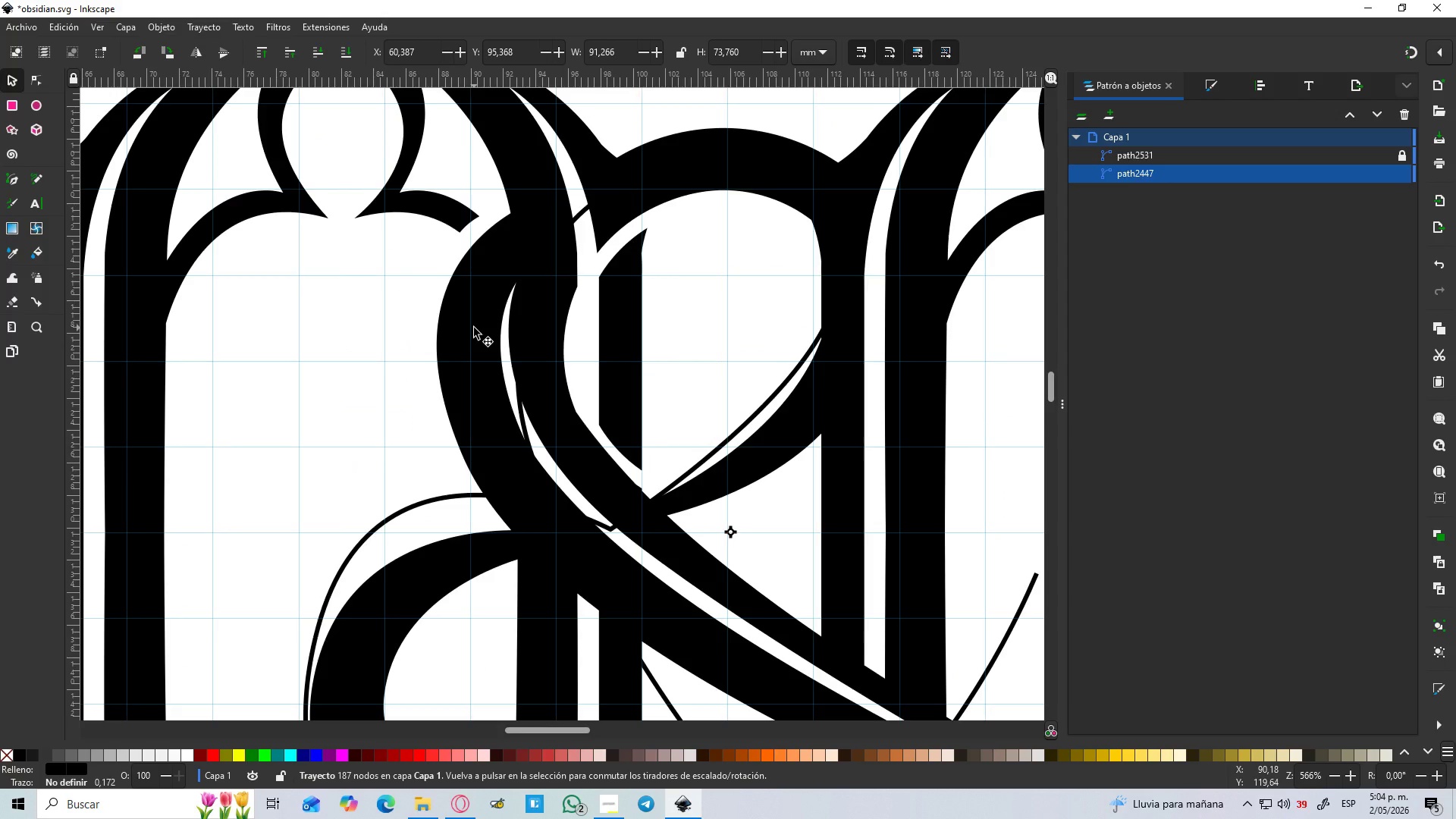 
scroll: coordinate [458, 331], scroll_direction: up, amount: 2.0
 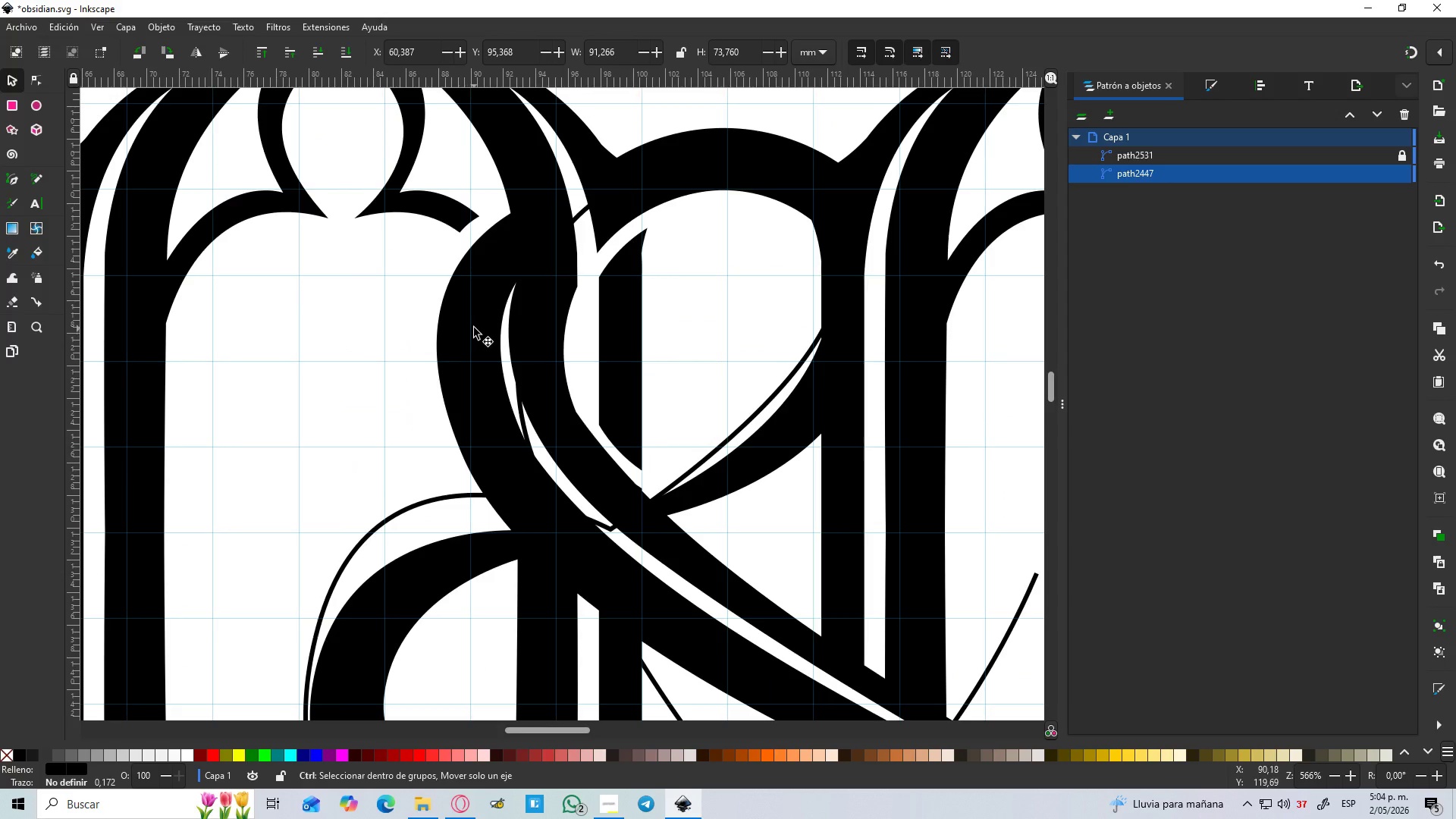 
key(N)
 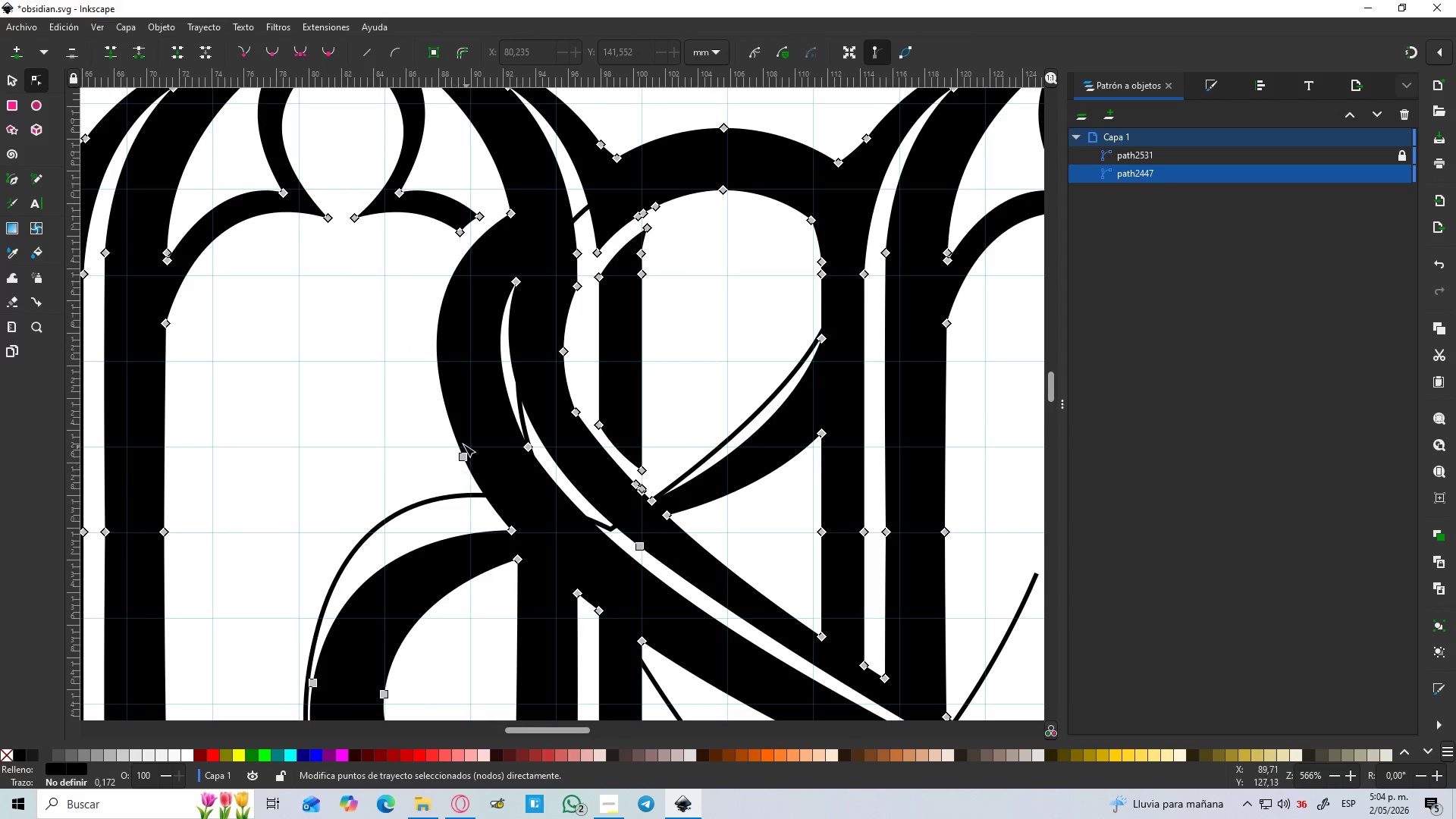 
left_click([462, 455])
 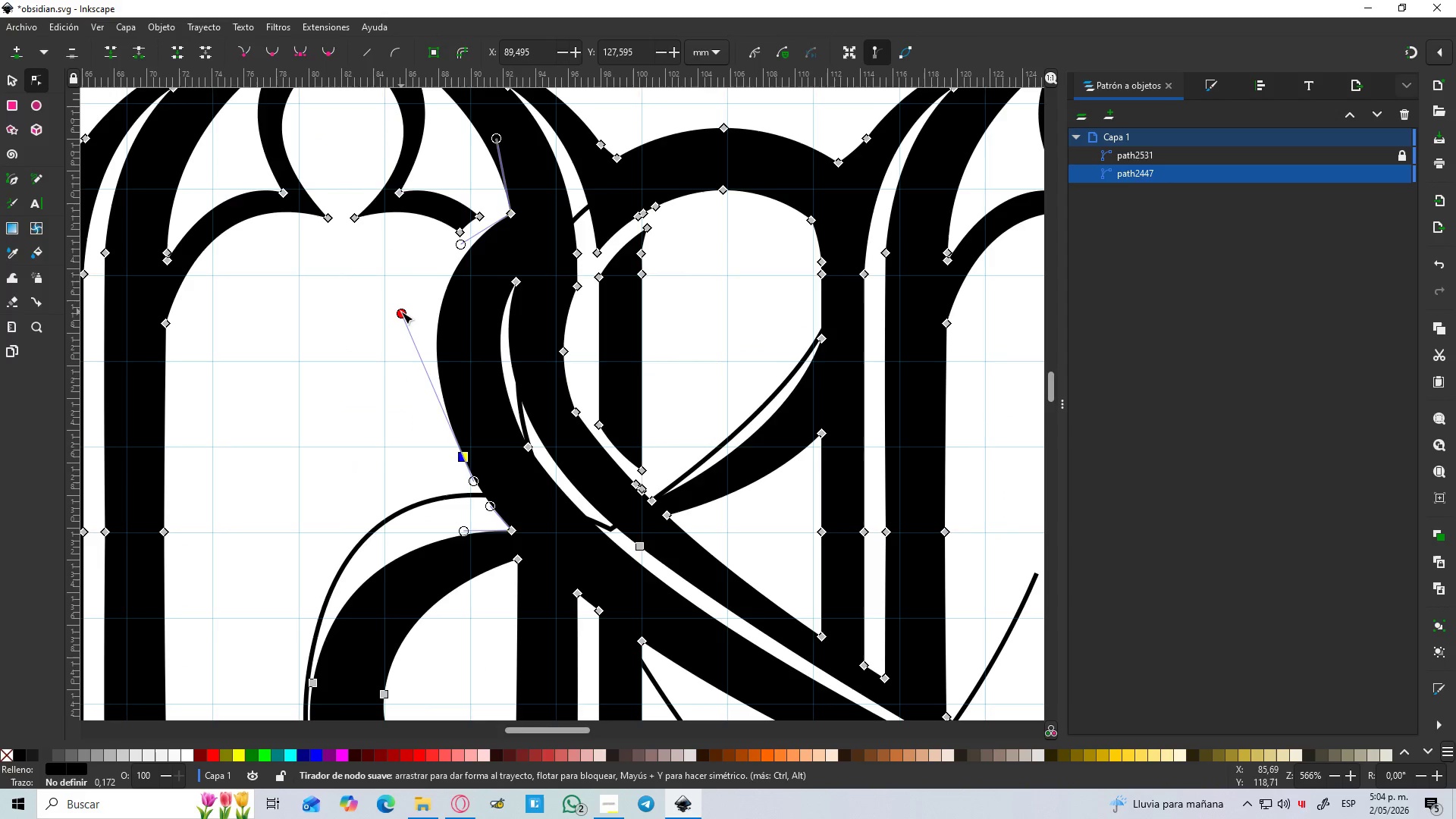 
left_click_drag(start_coordinate=[401, 312], to_coordinate=[432, 296])
 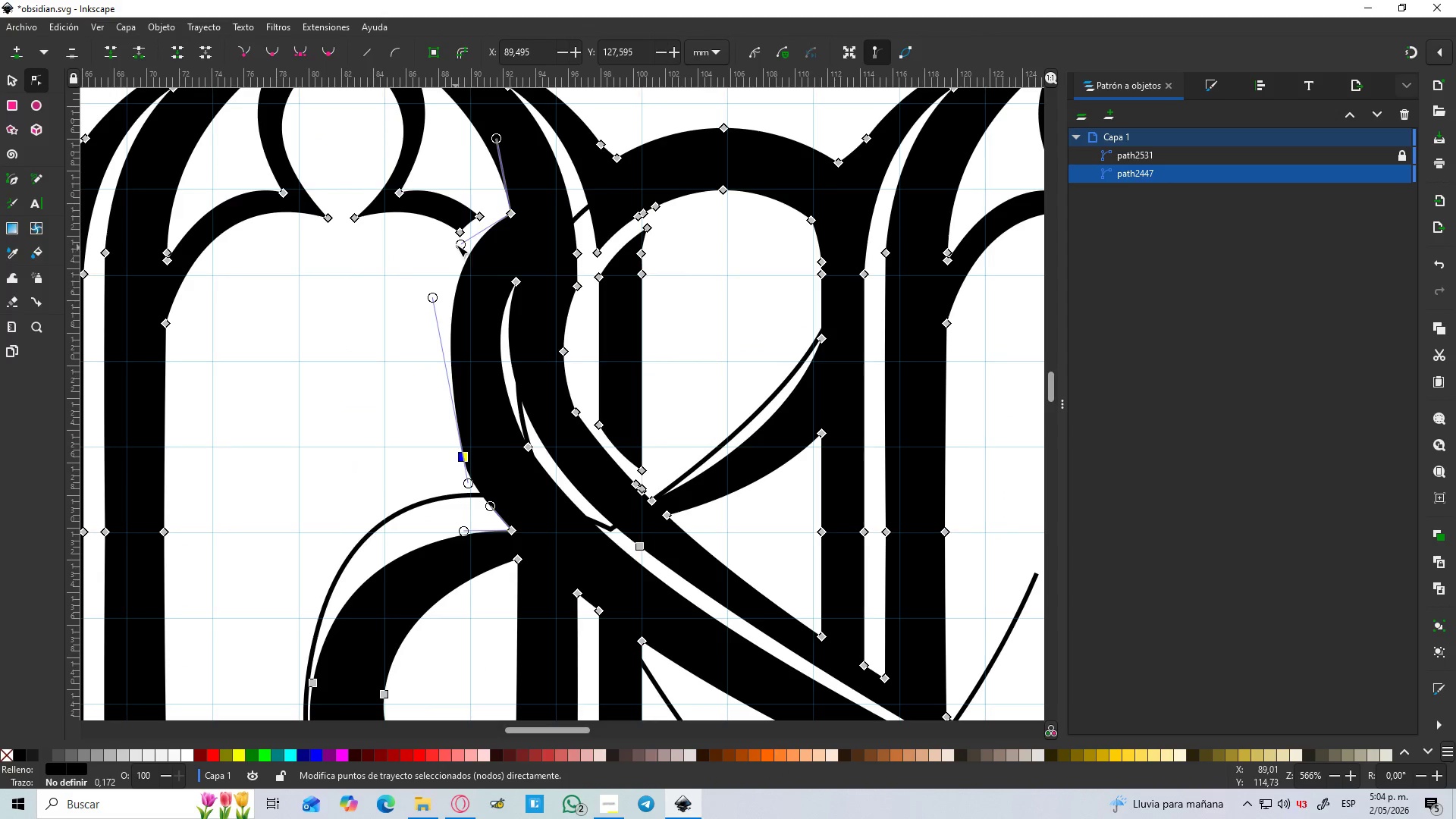 
left_click_drag(start_coordinate=[457, 243], to_coordinate=[457, 269])
 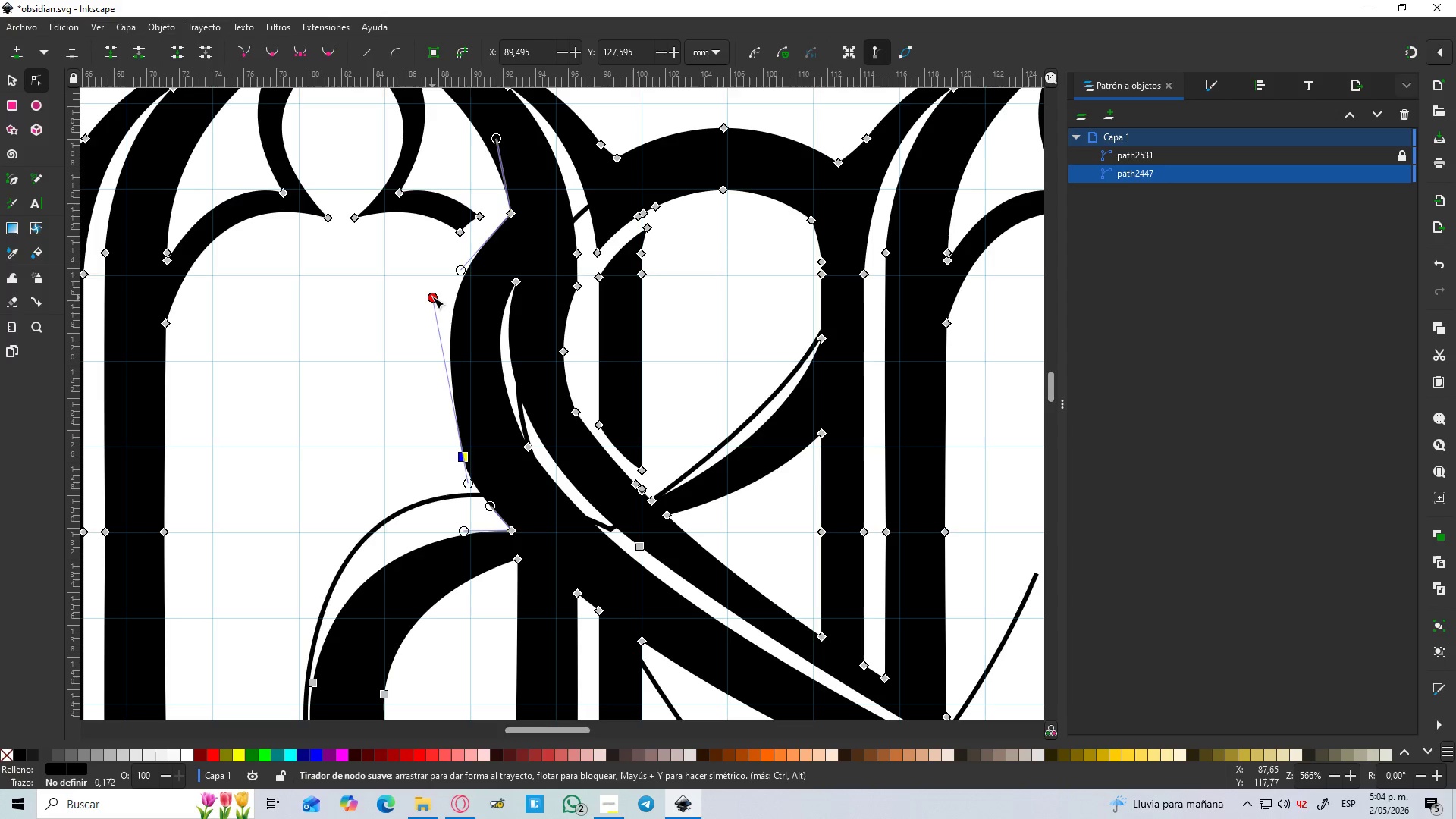 
left_click_drag(start_coordinate=[431, 297], to_coordinate=[438, 311])
 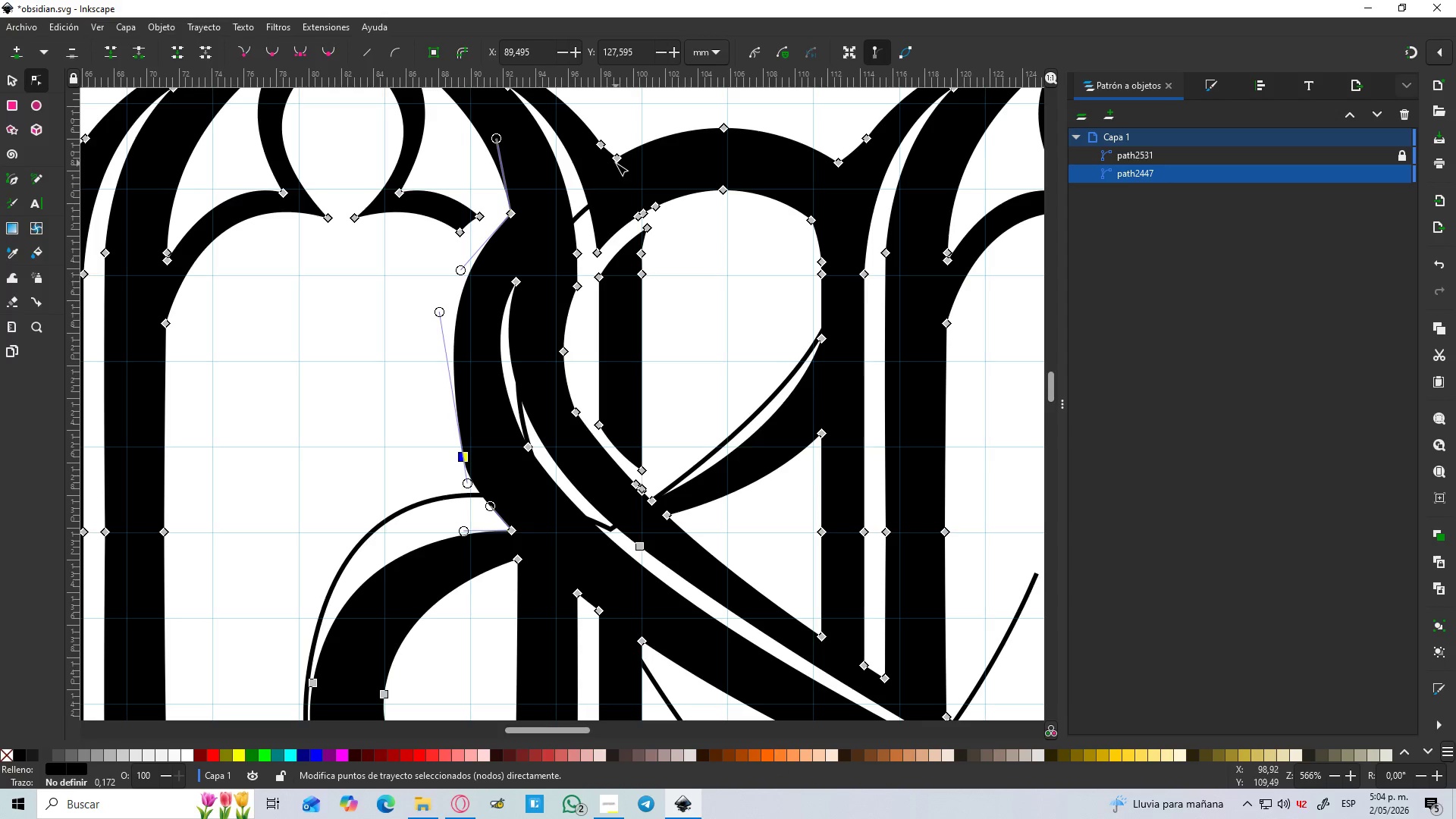 
left_click_drag(start_coordinate=[617, 162], to_coordinate=[611, 158])
 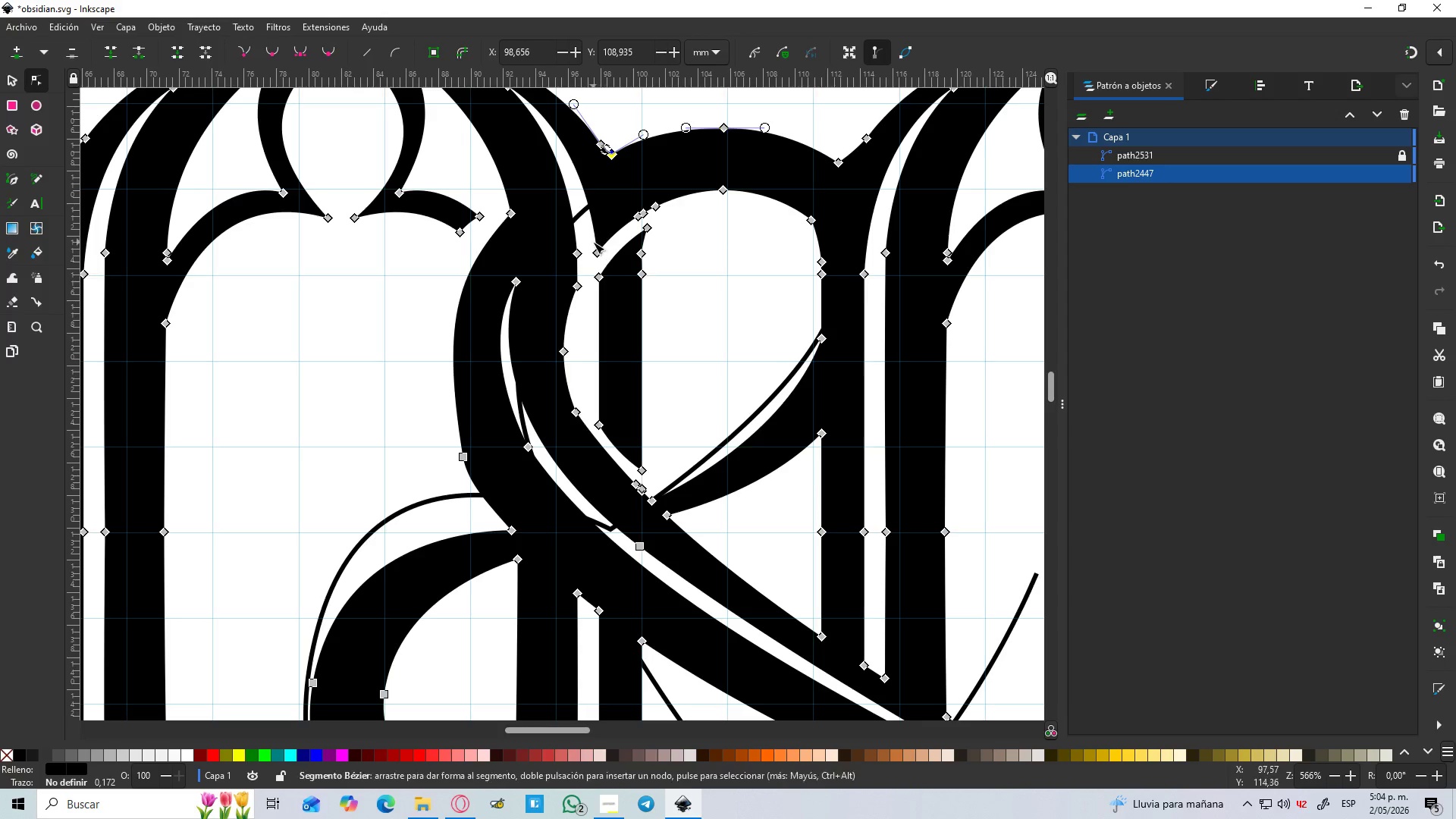 
hold_key(key=ControlLeft, duration=1.03)
scroll: coordinate [594, 242], scroll_direction: down, amount: 3.0
 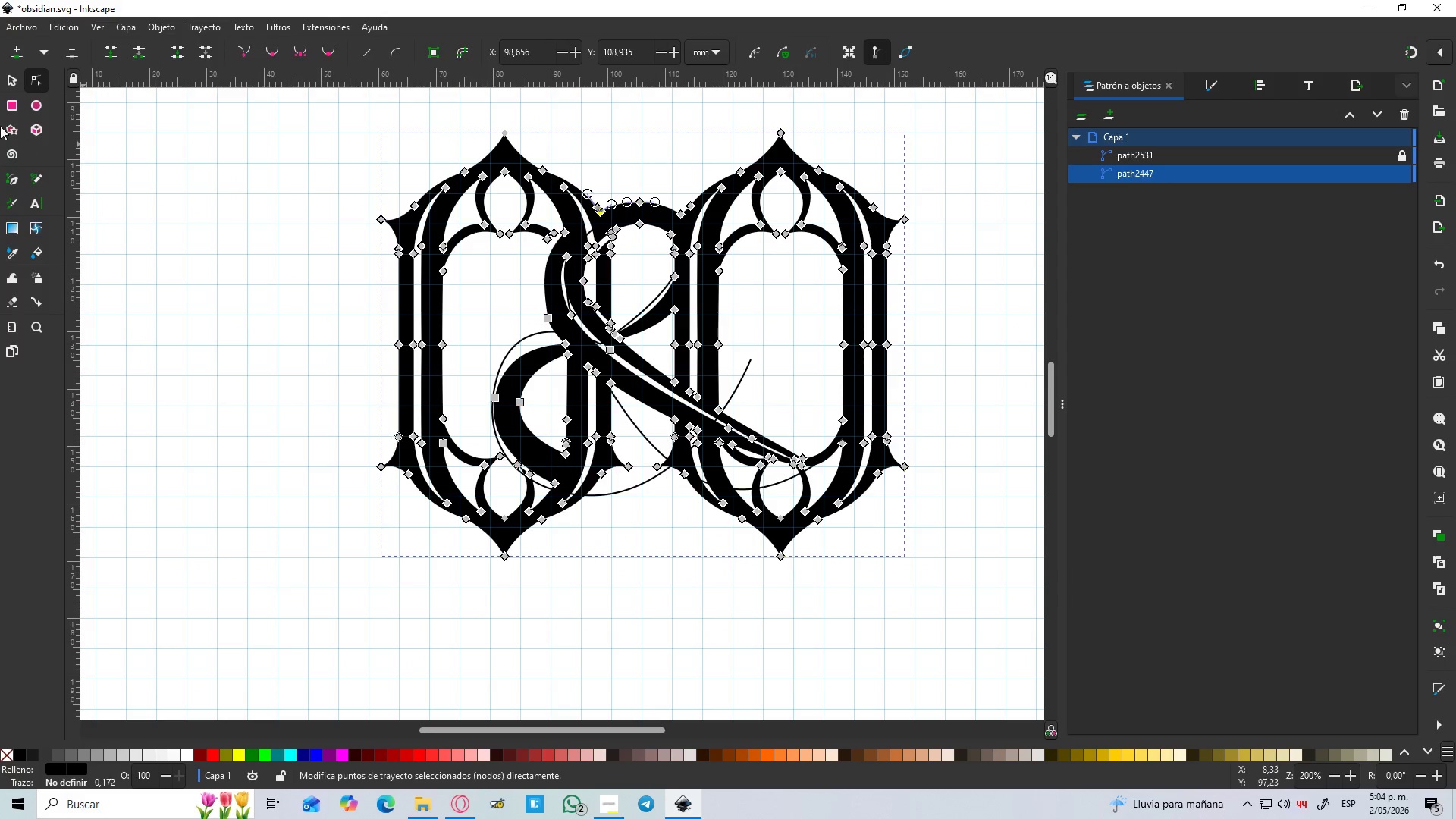 
left_click([15, 80])
 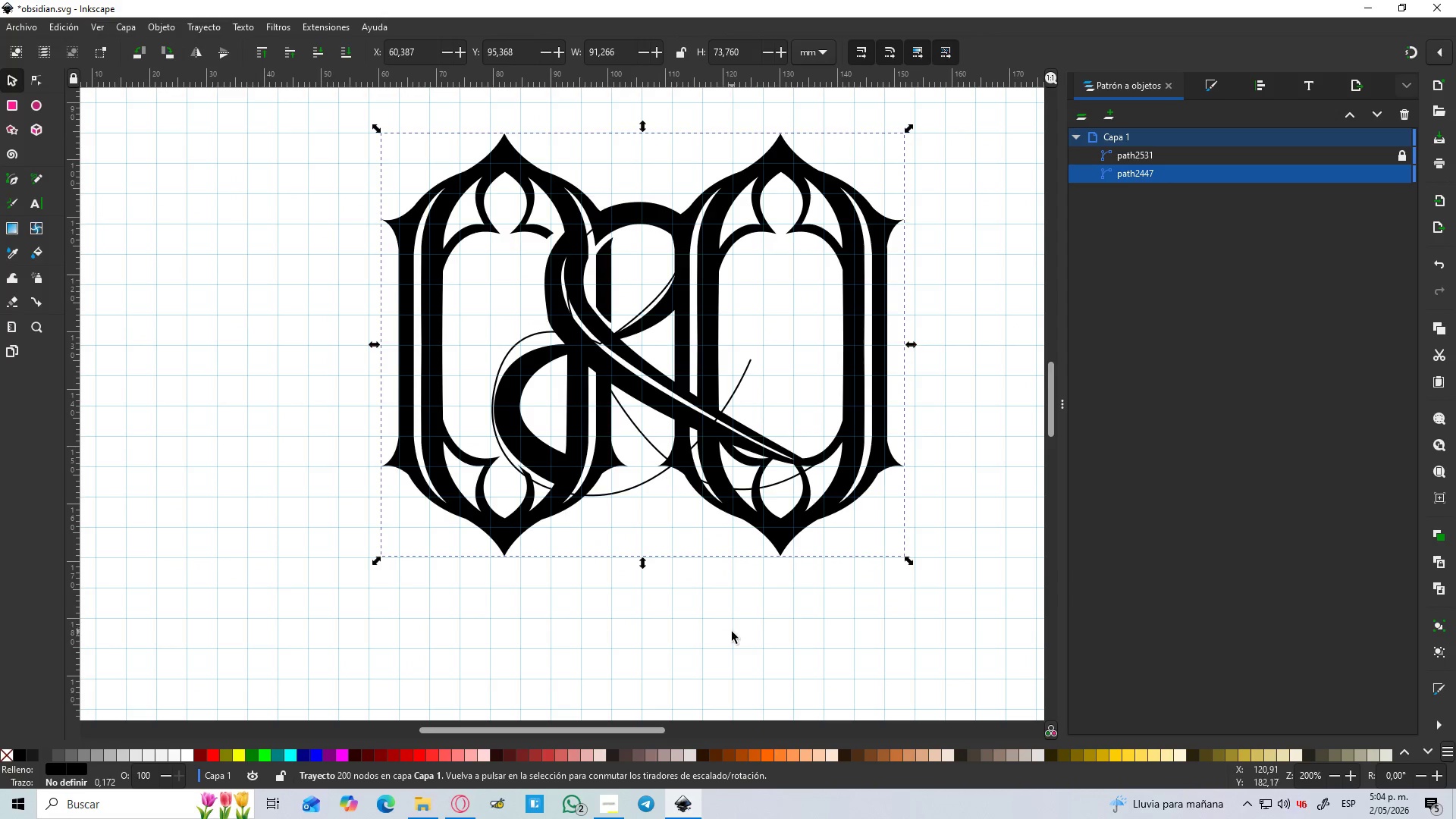 
left_click([739, 616])
 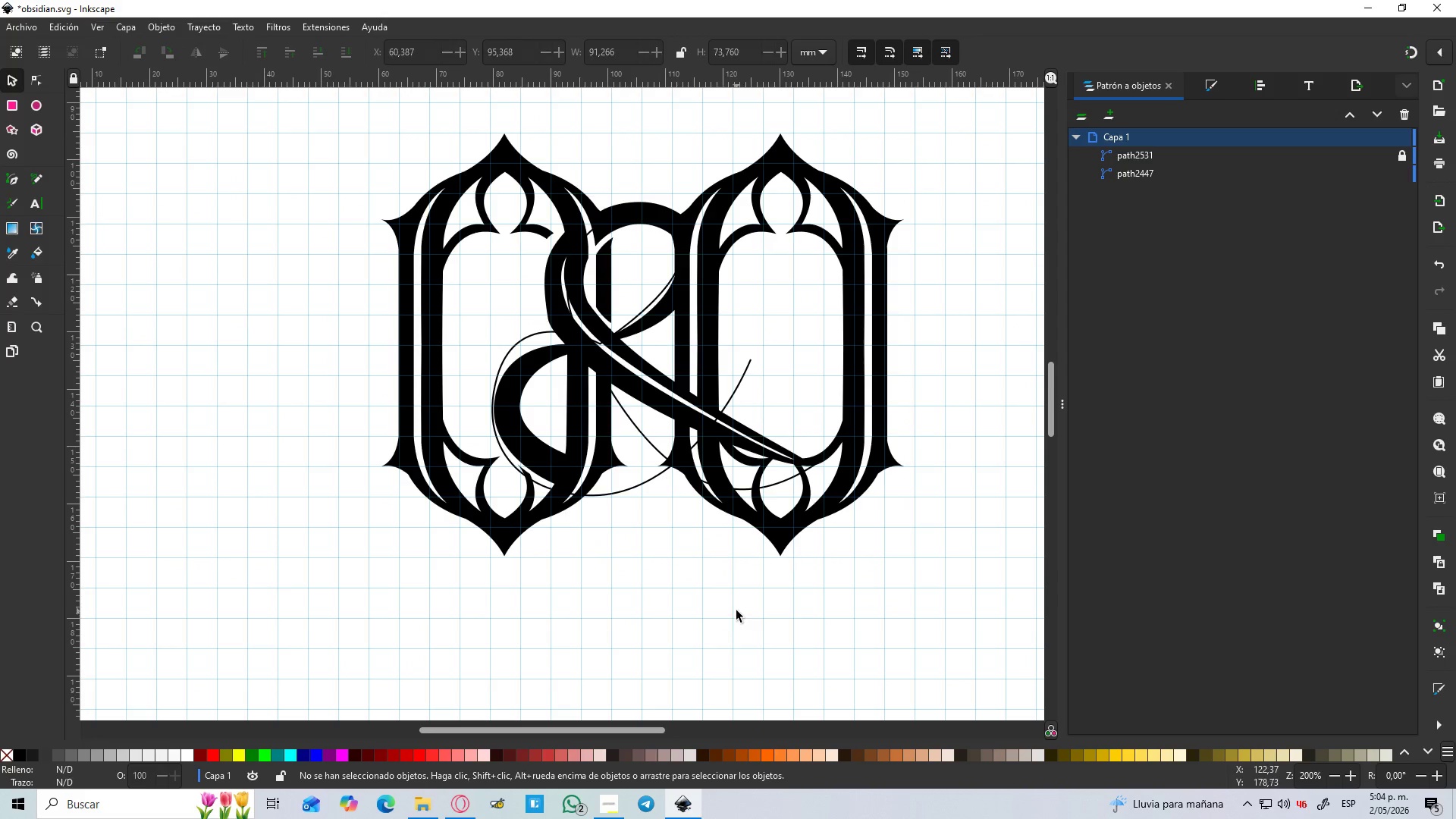 
hold_key(key=ControlLeft, duration=1.5)
scroll: coordinate [724, 572], scroll_direction: down, amount: 2.0
 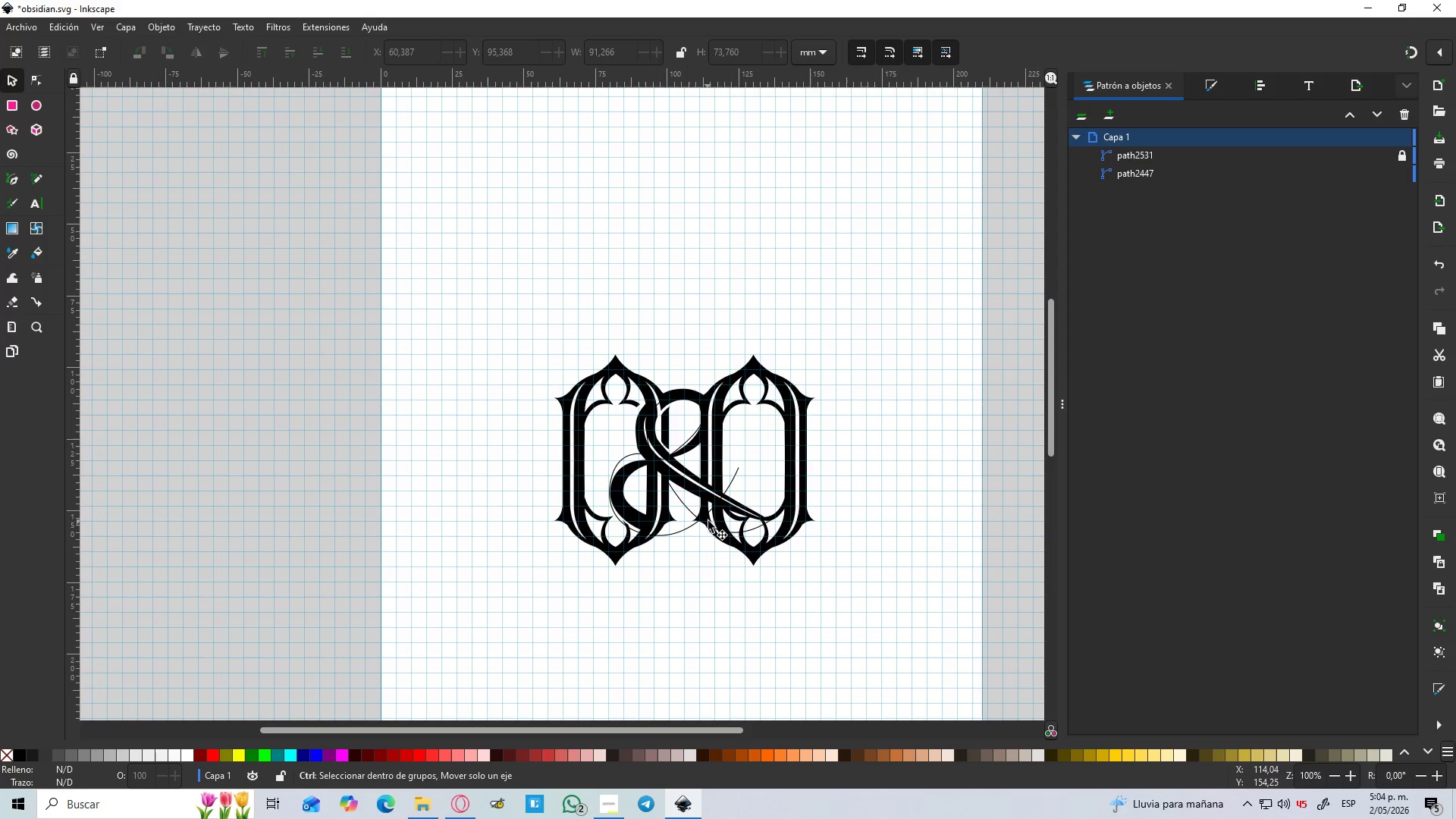 
hold_key(key=ControlLeft, duration=1.51)
 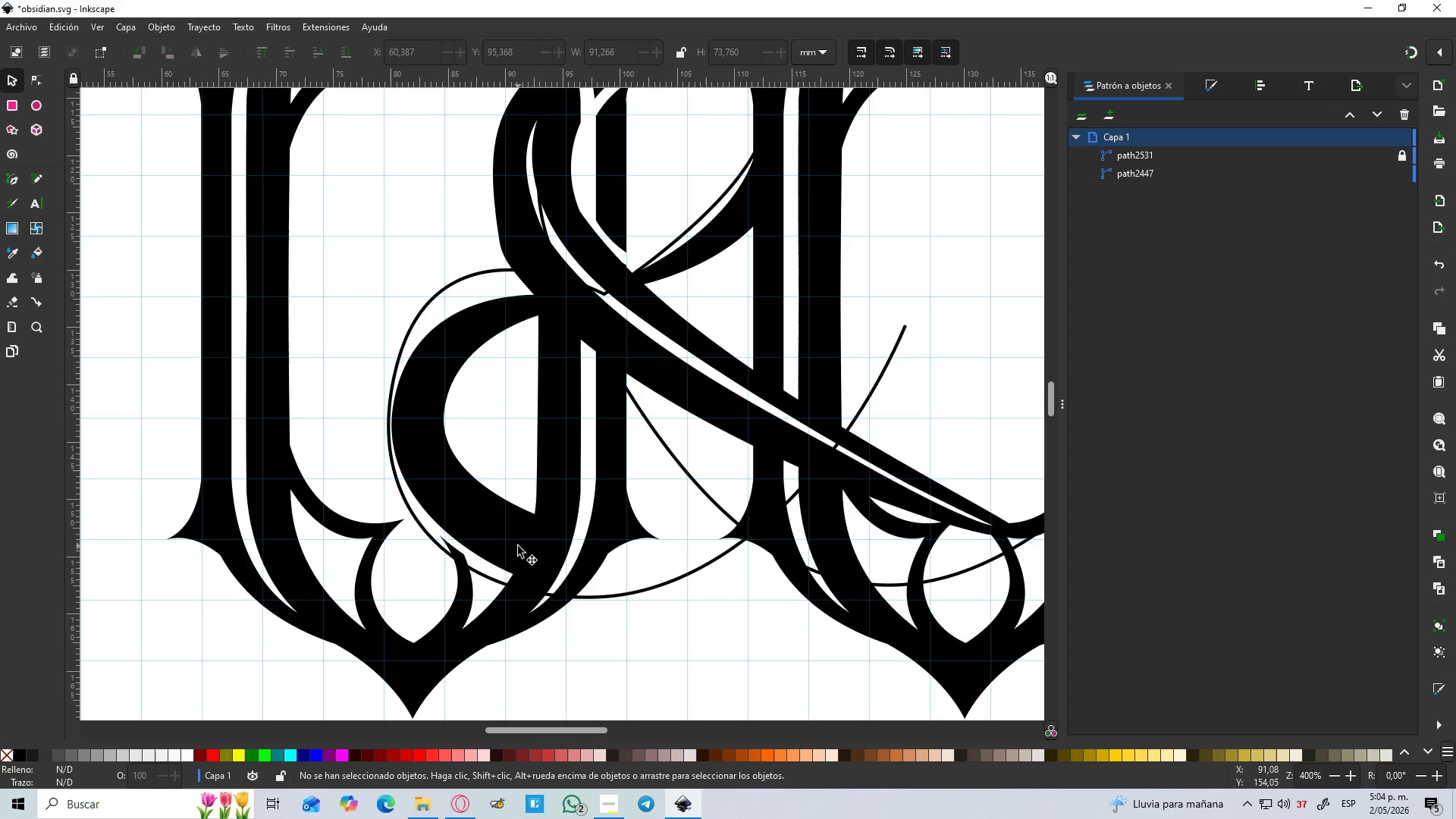 
scroll: coordinate [556, 480], scroll_direction: up, amount: 4.0
 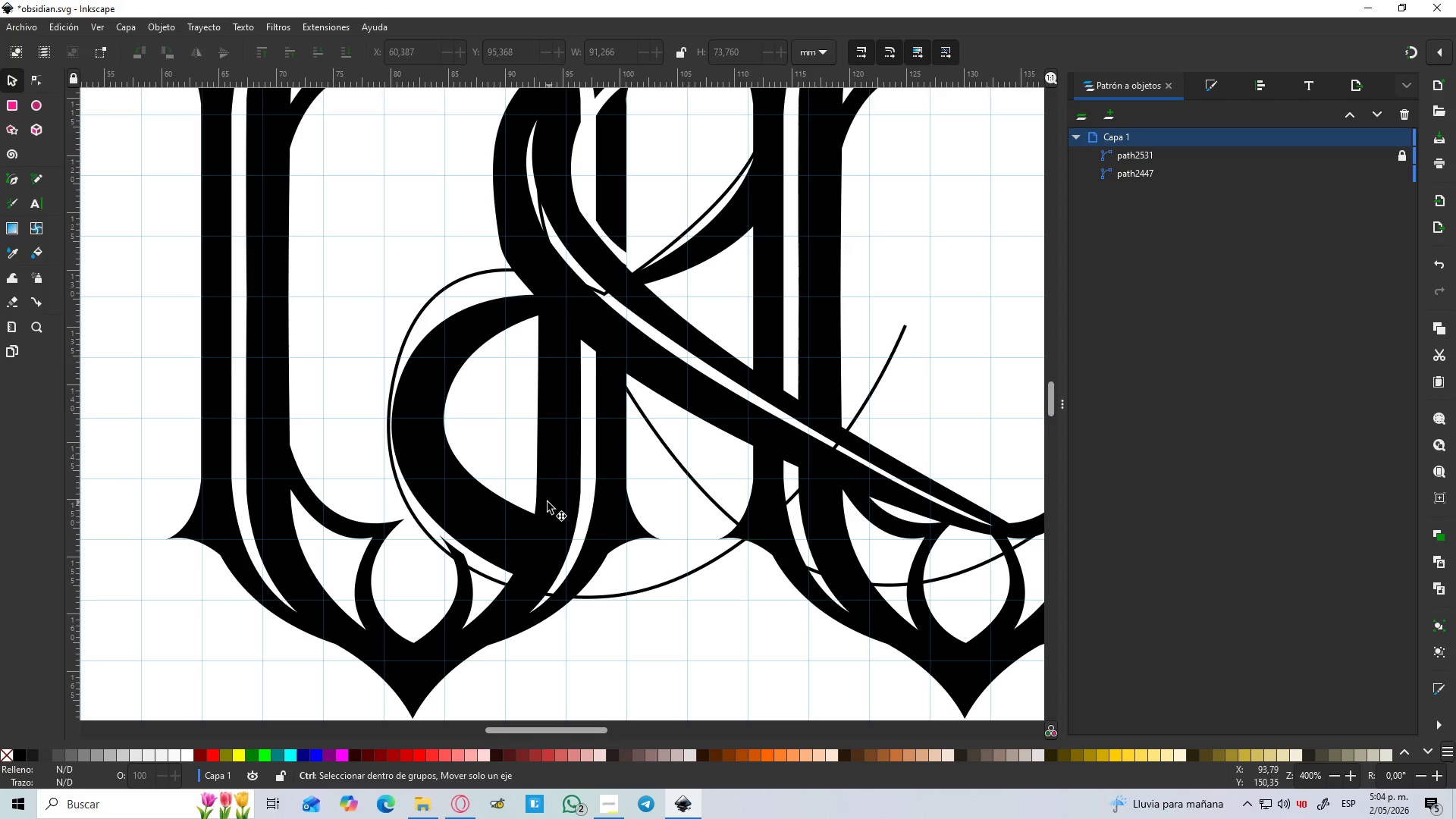 
key(Control+ControlLeft)
 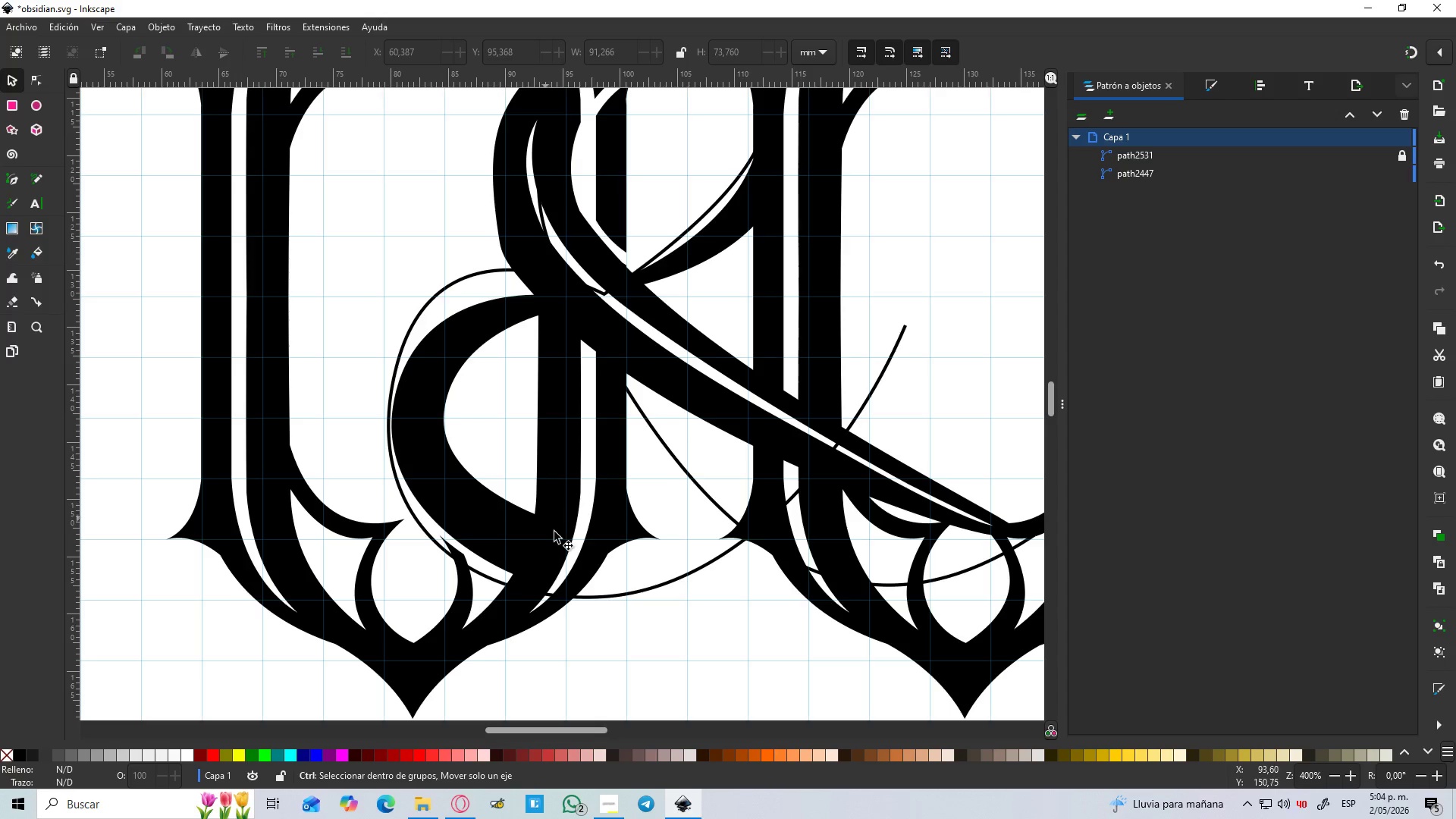 
key(Control+ControlLeft)
 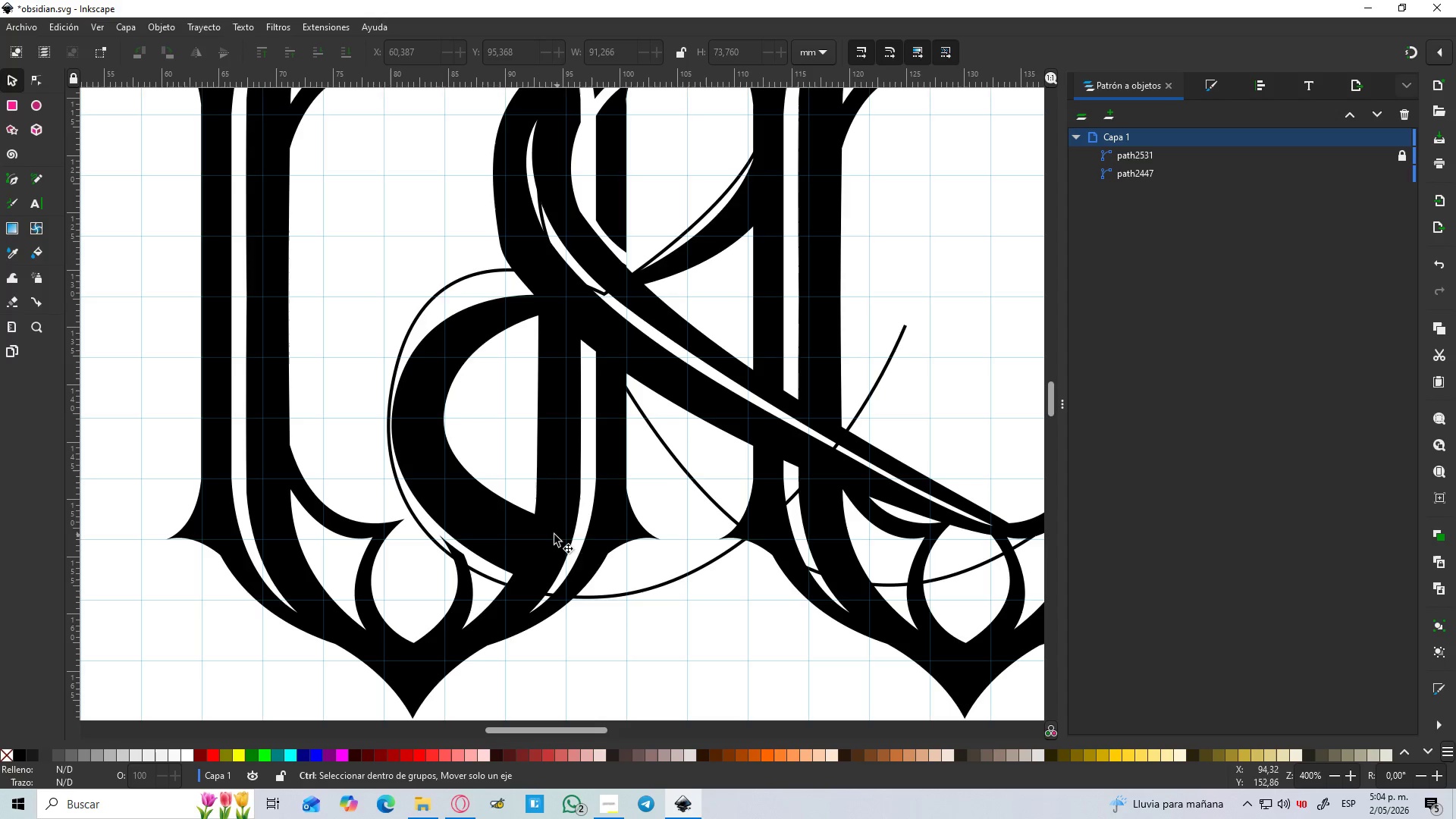 
key(Control+ControlLeft)
 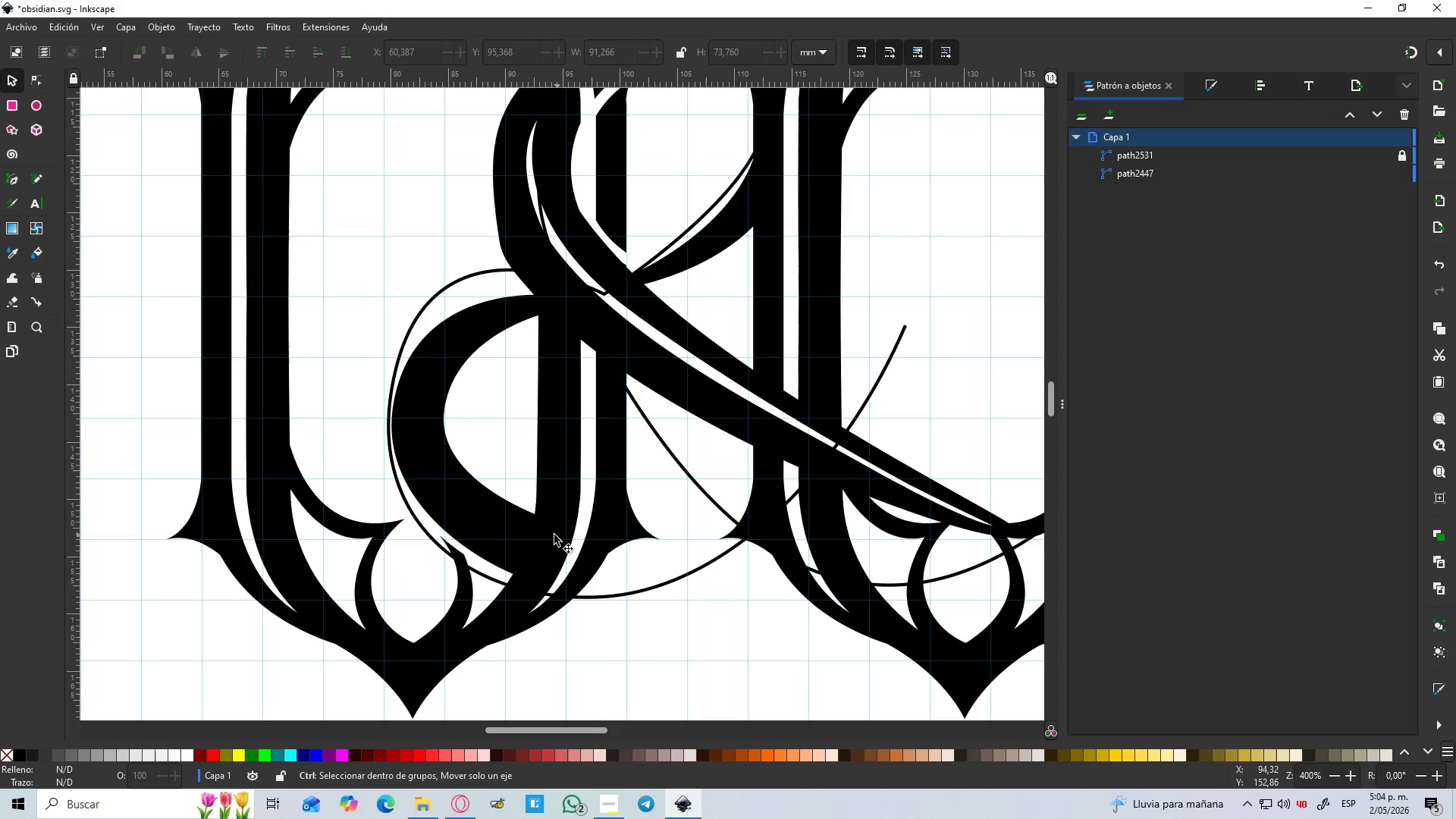 
key(Control+ControlLeft)
 